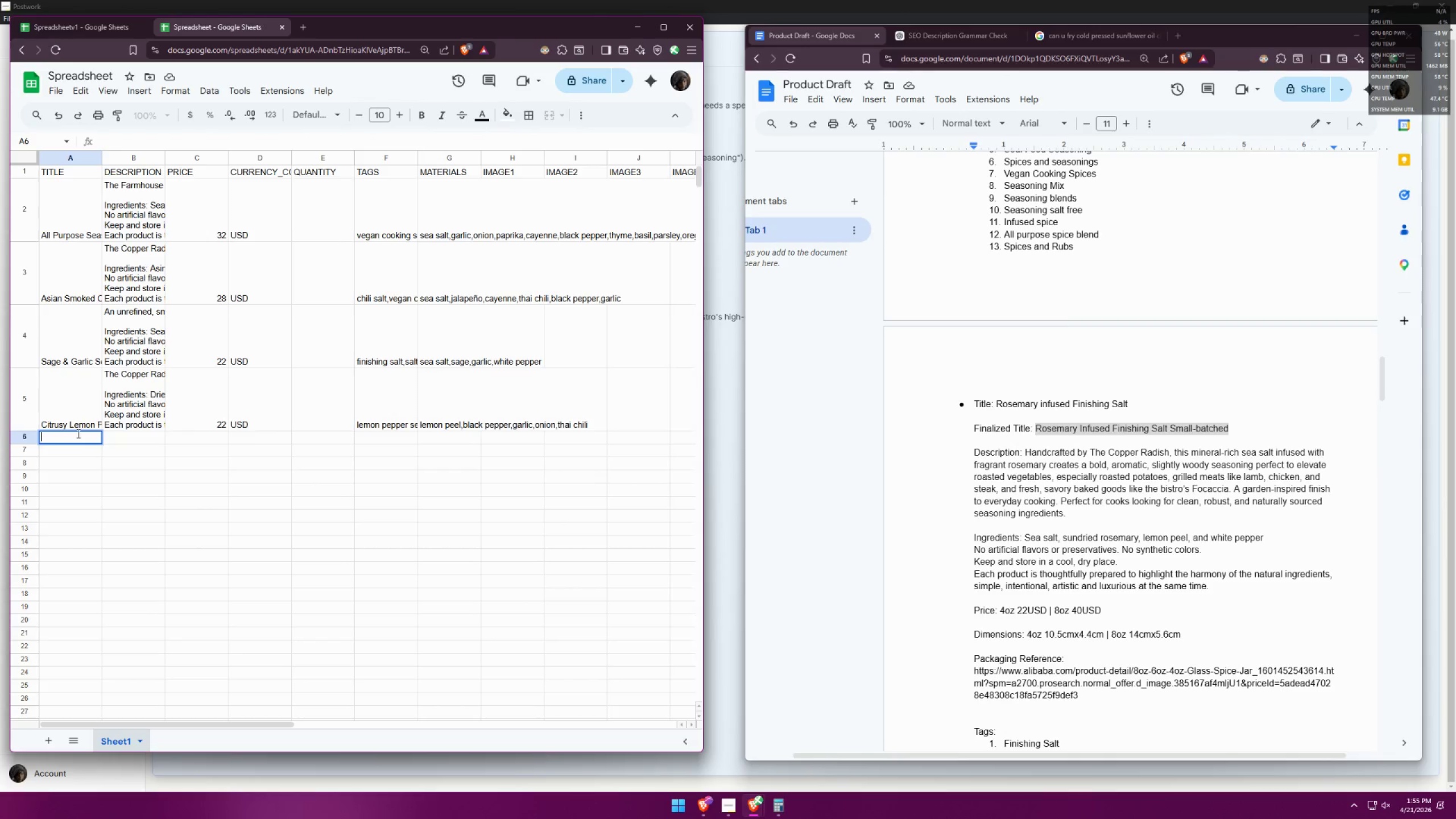 
key(Control+ControlLeft)
 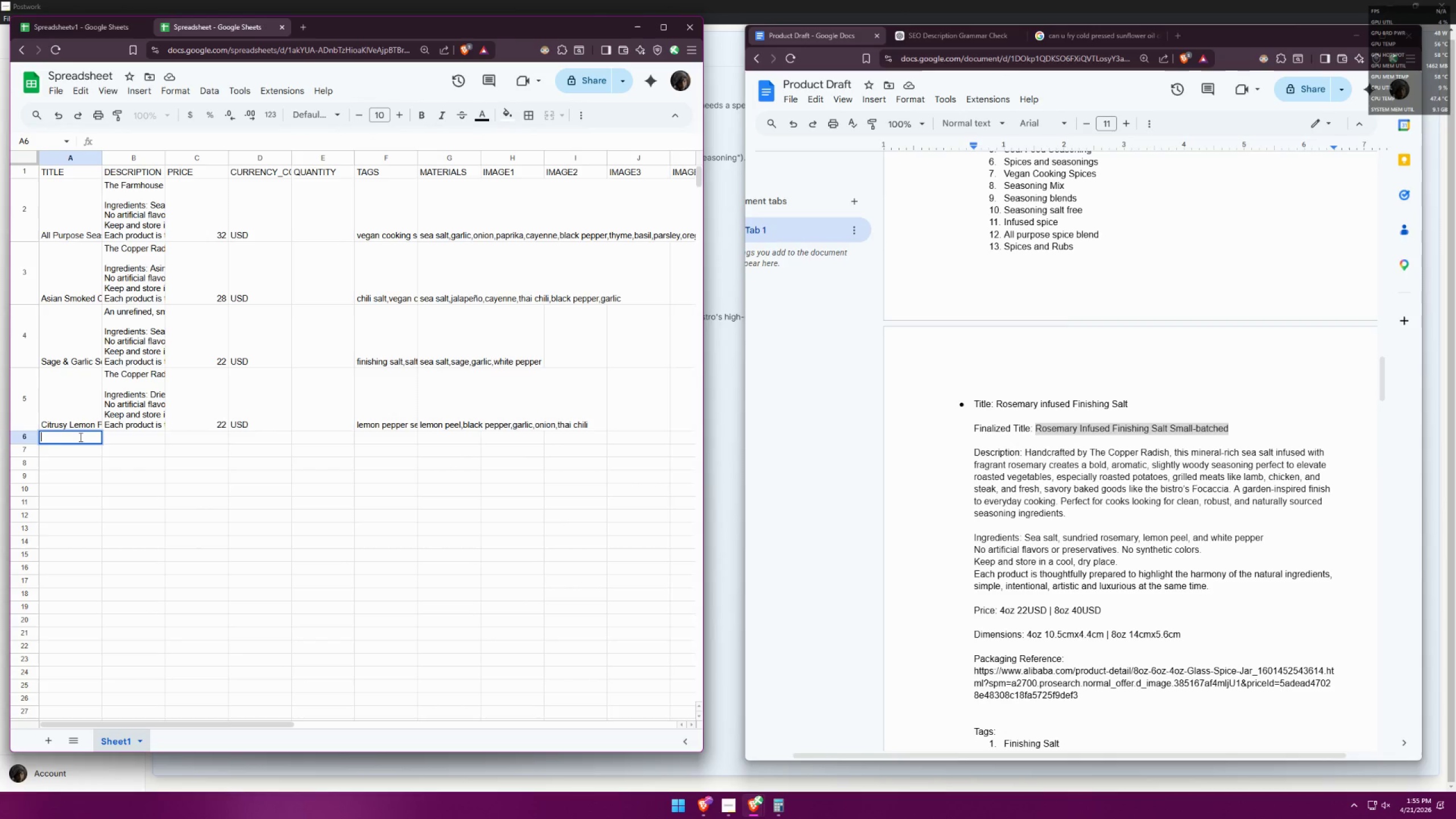 
key(Control+V)
 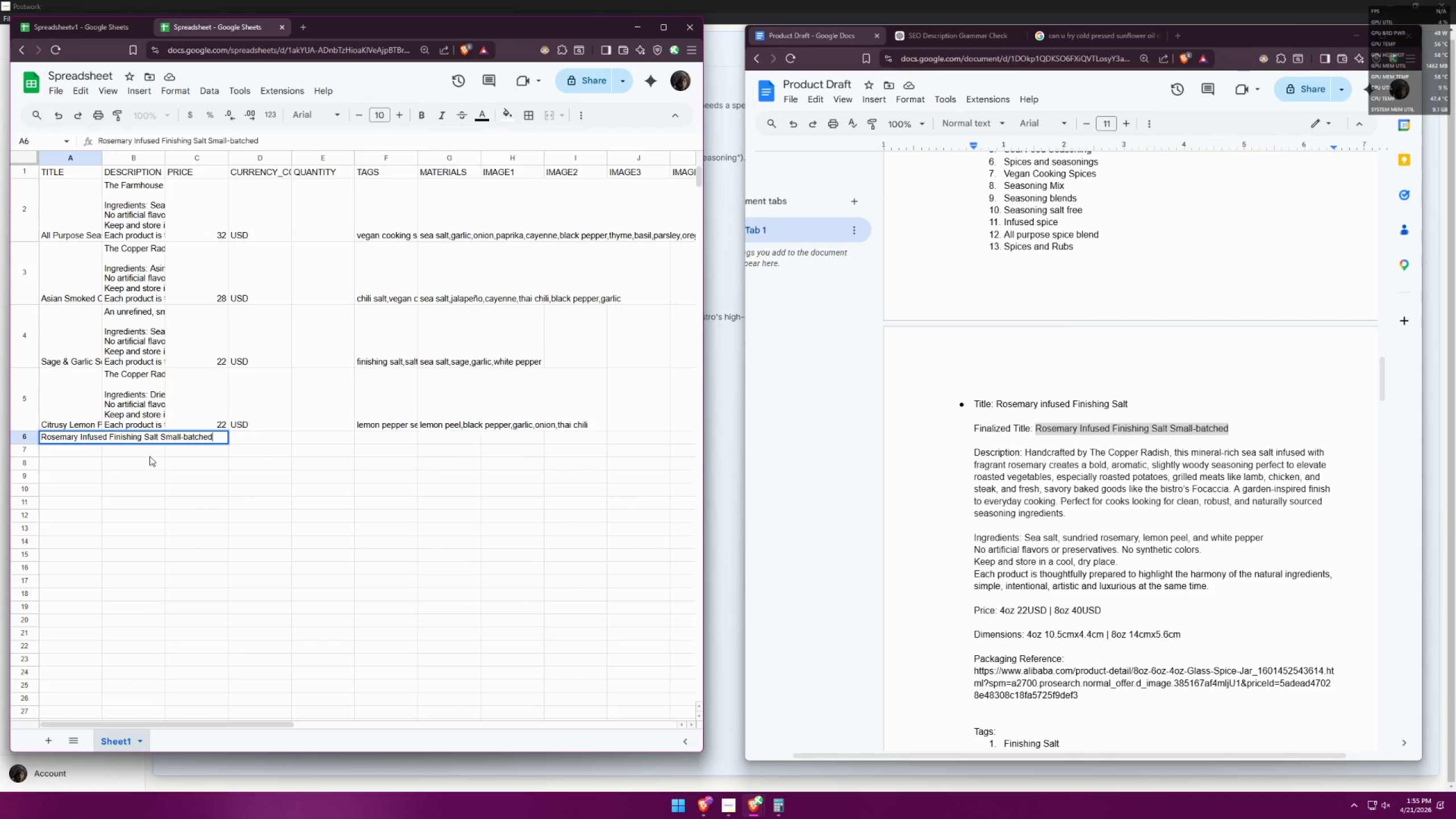 
left_click([148, 457])
 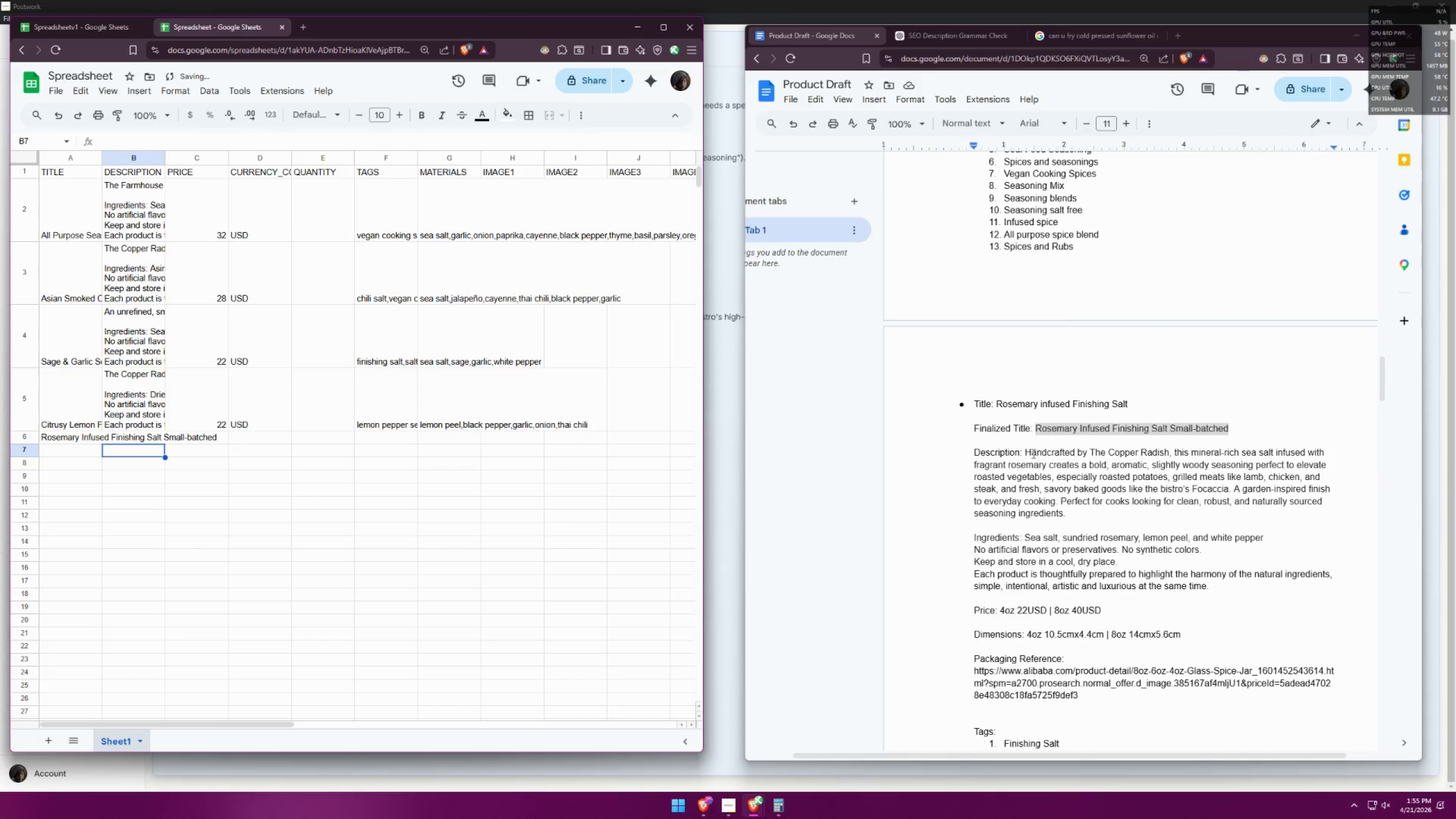 
left_click_drag(start_coordinate=[1028, 453], to_coordinate=[1208, 586])
 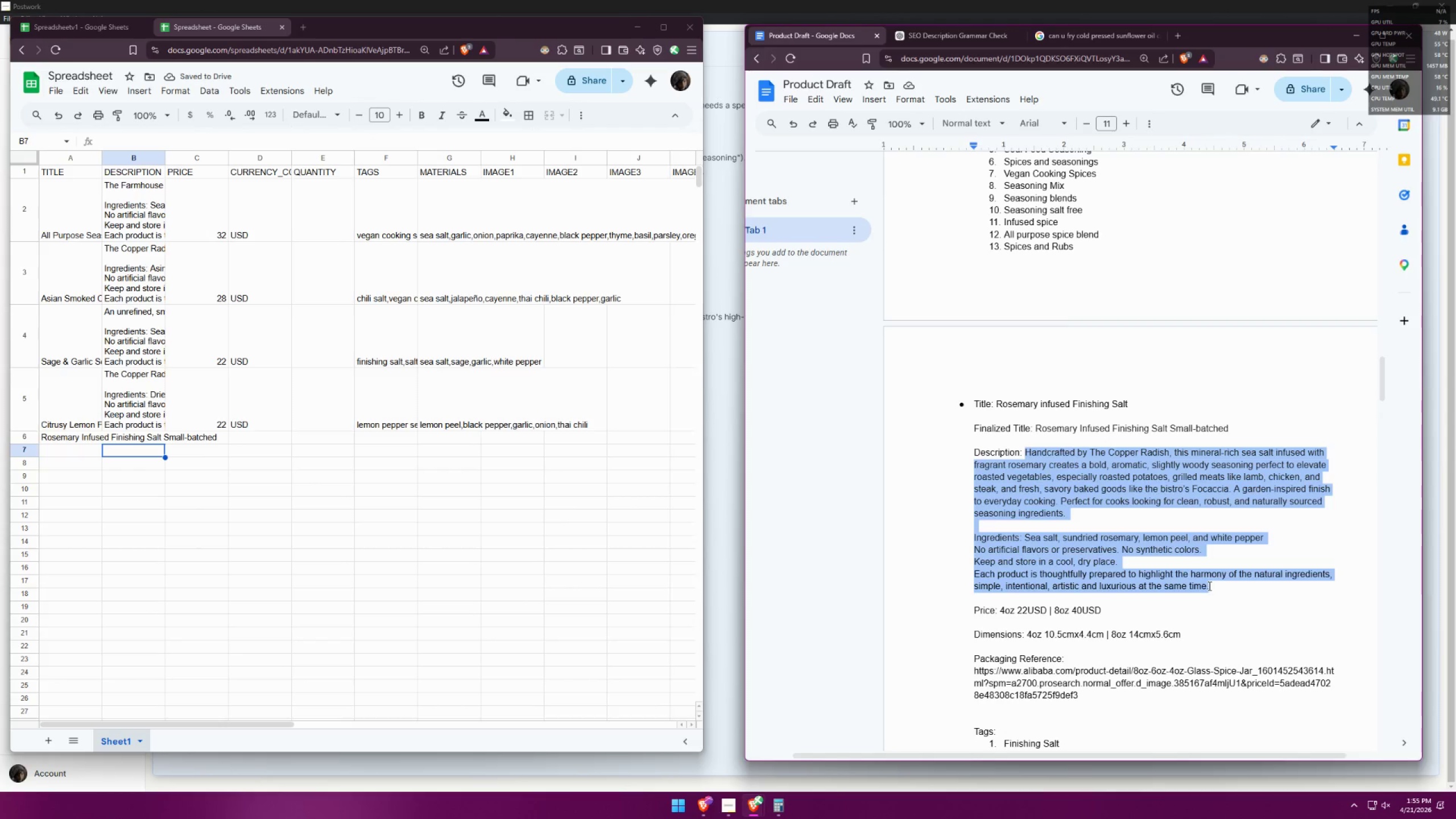 
key(Control+C)
 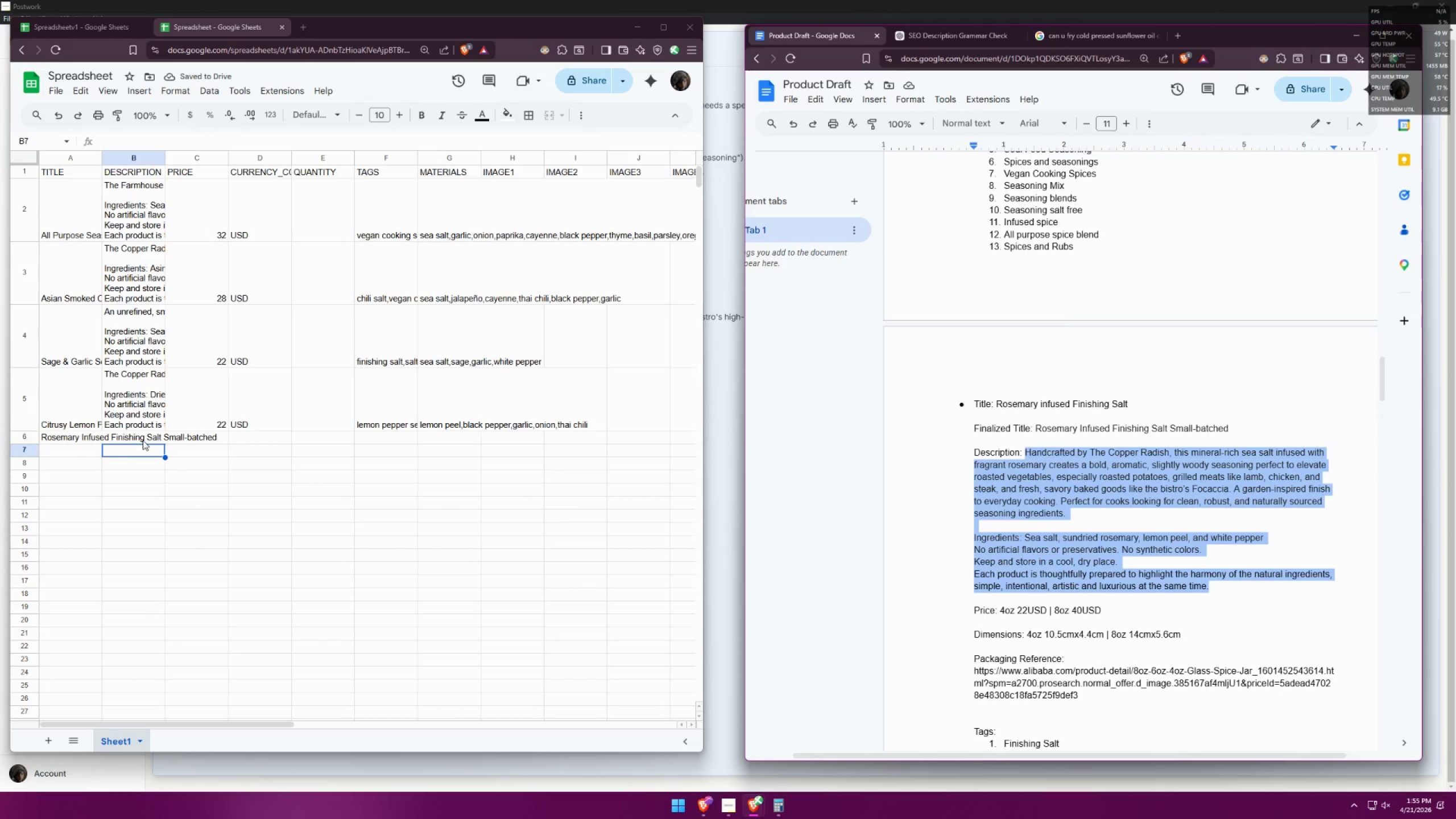 
double_click([140, 436])
 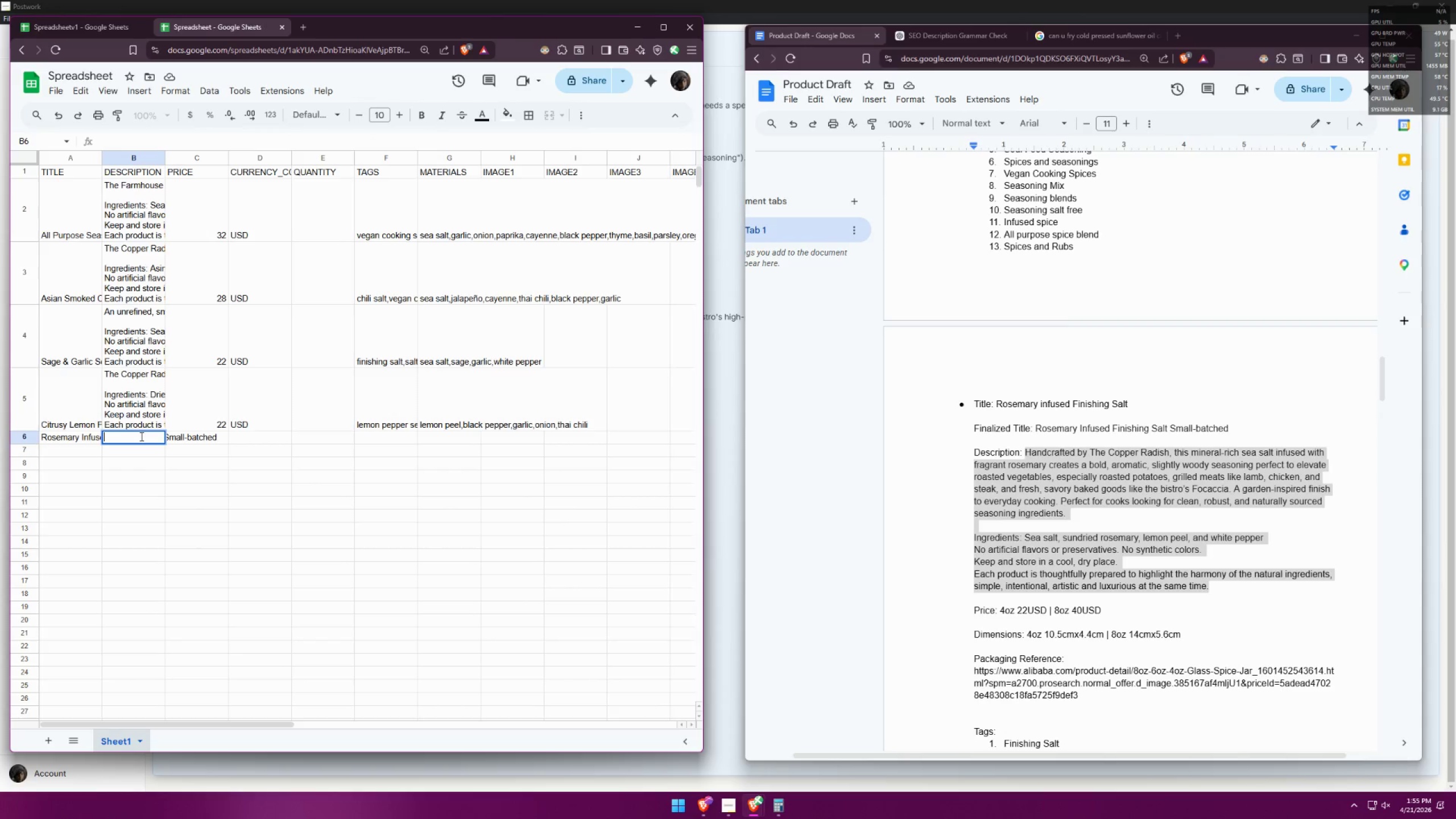 
key(Control+ControlLeft)
 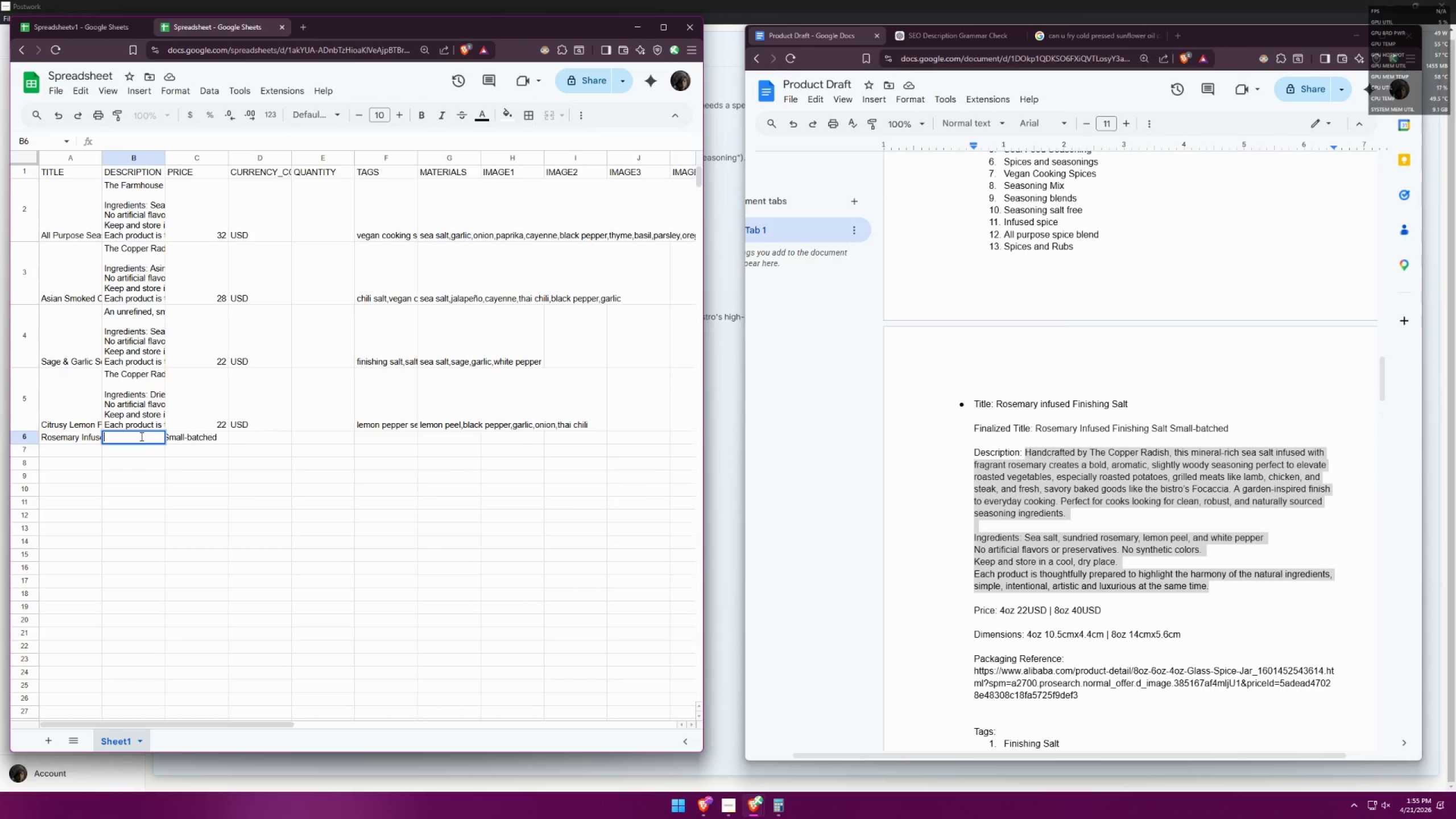 
key(Control+V)
 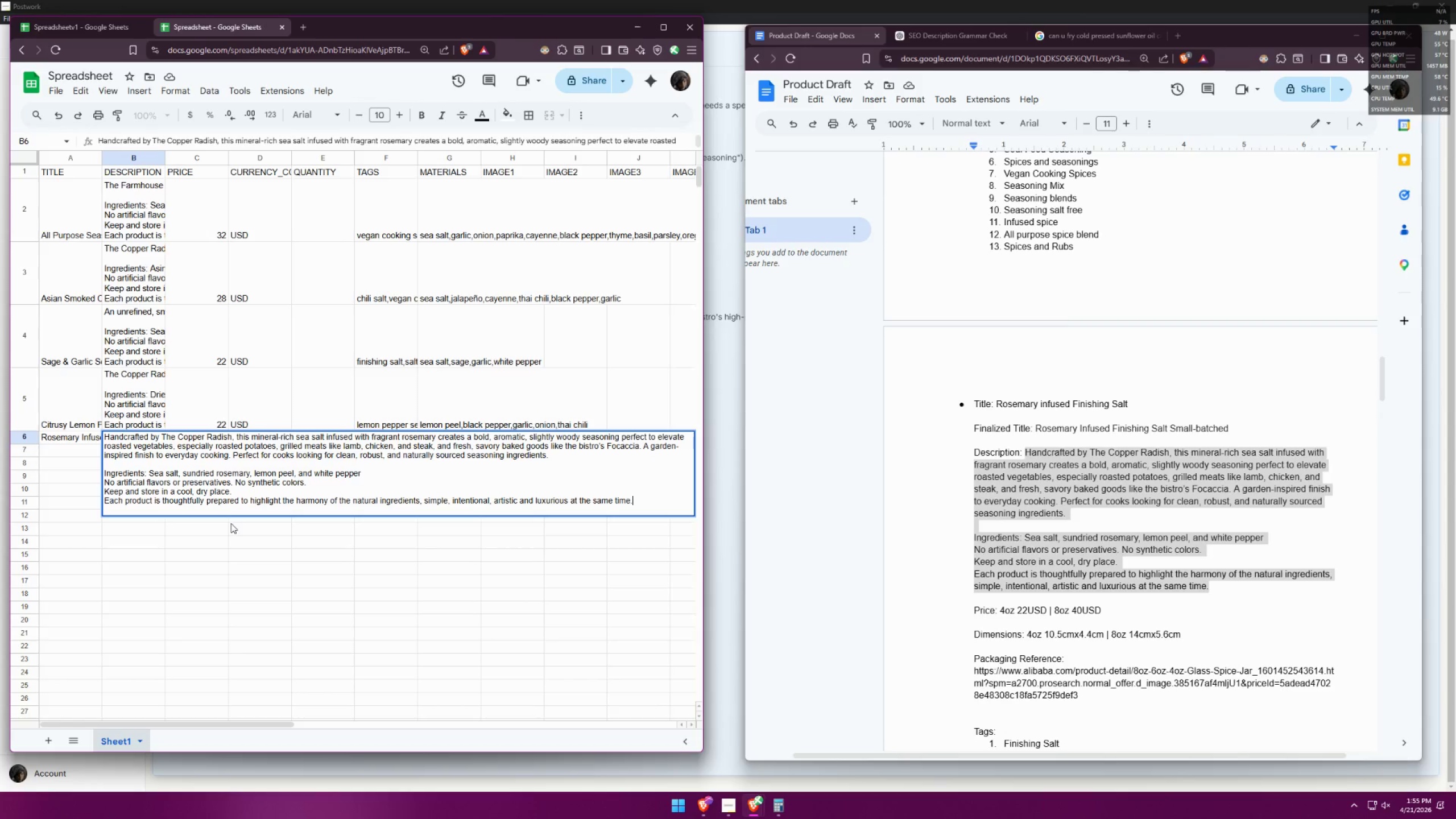 
left_click([231, 523])
 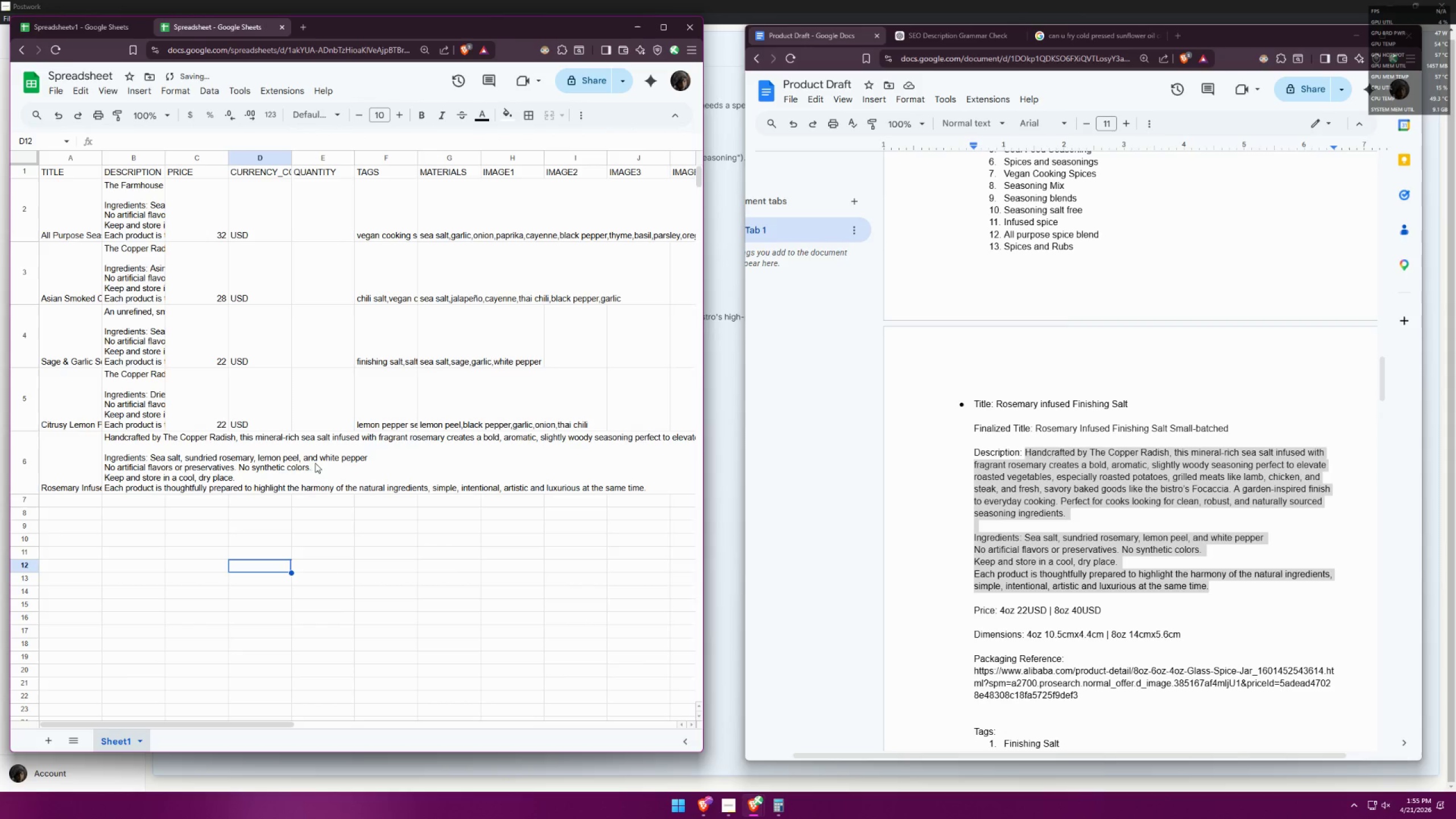 
double_click([206, 446])
 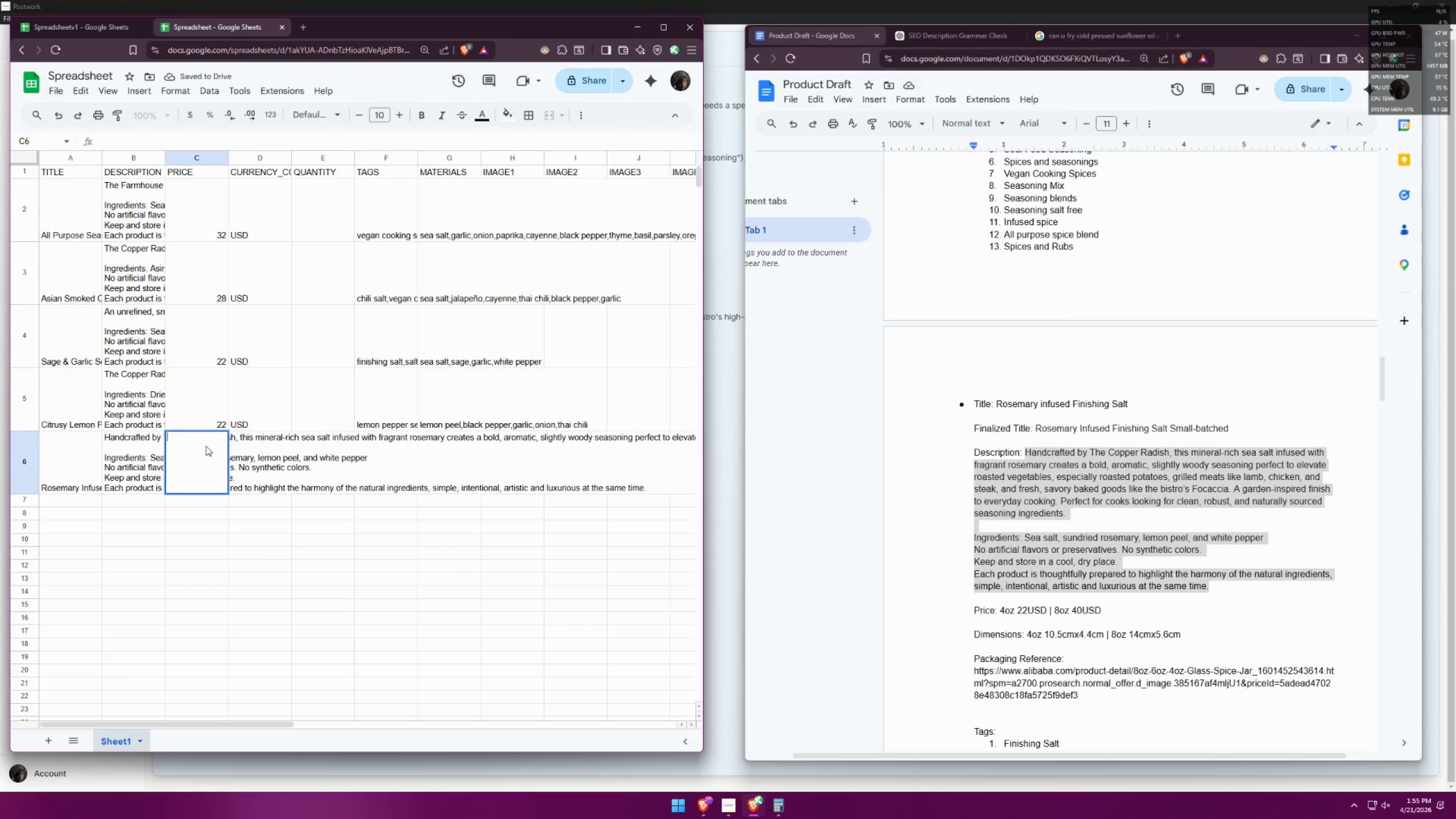 
type(22)
 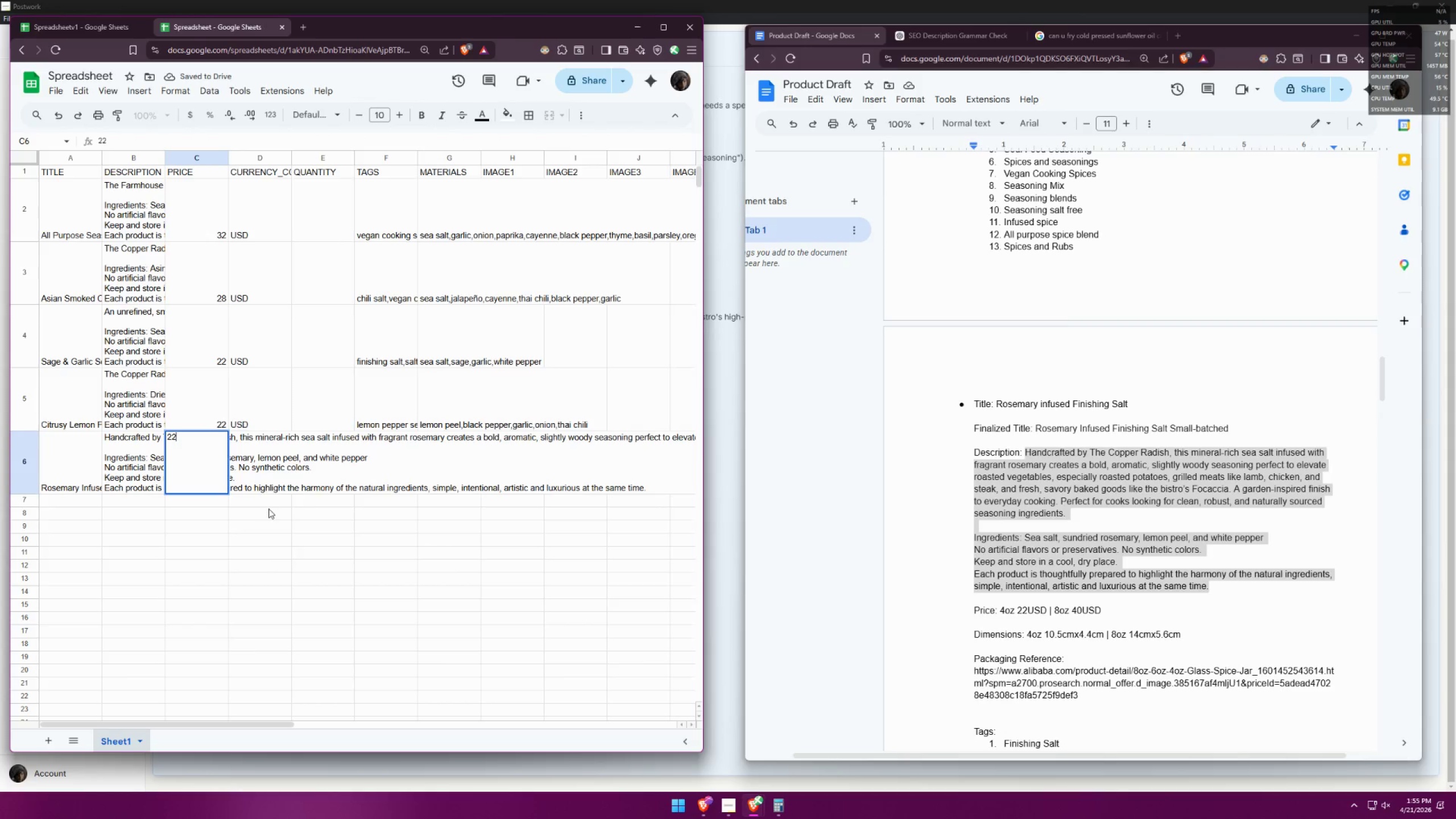 
left_click([268, 508])
 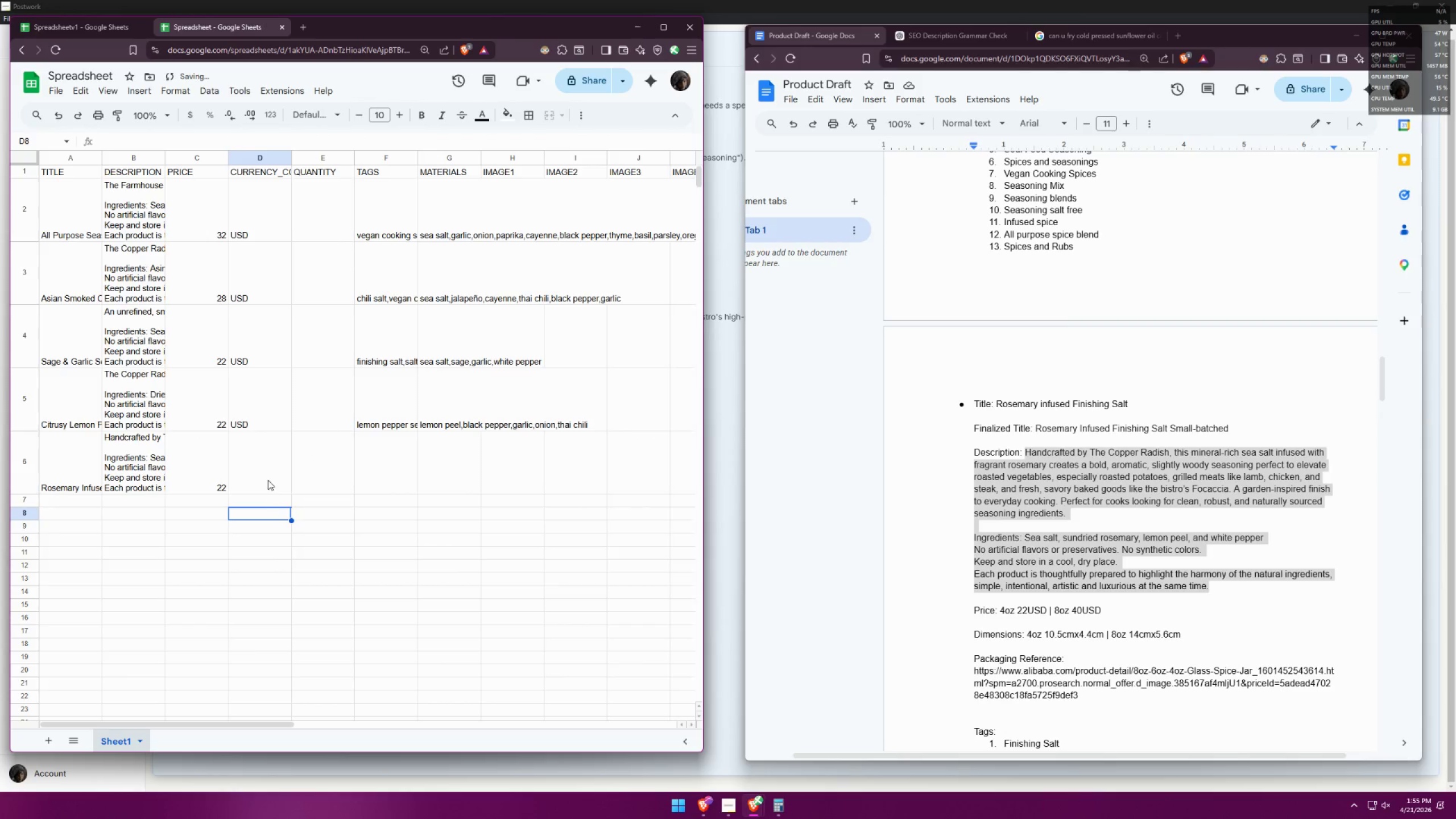 
left_click([262, 431])
 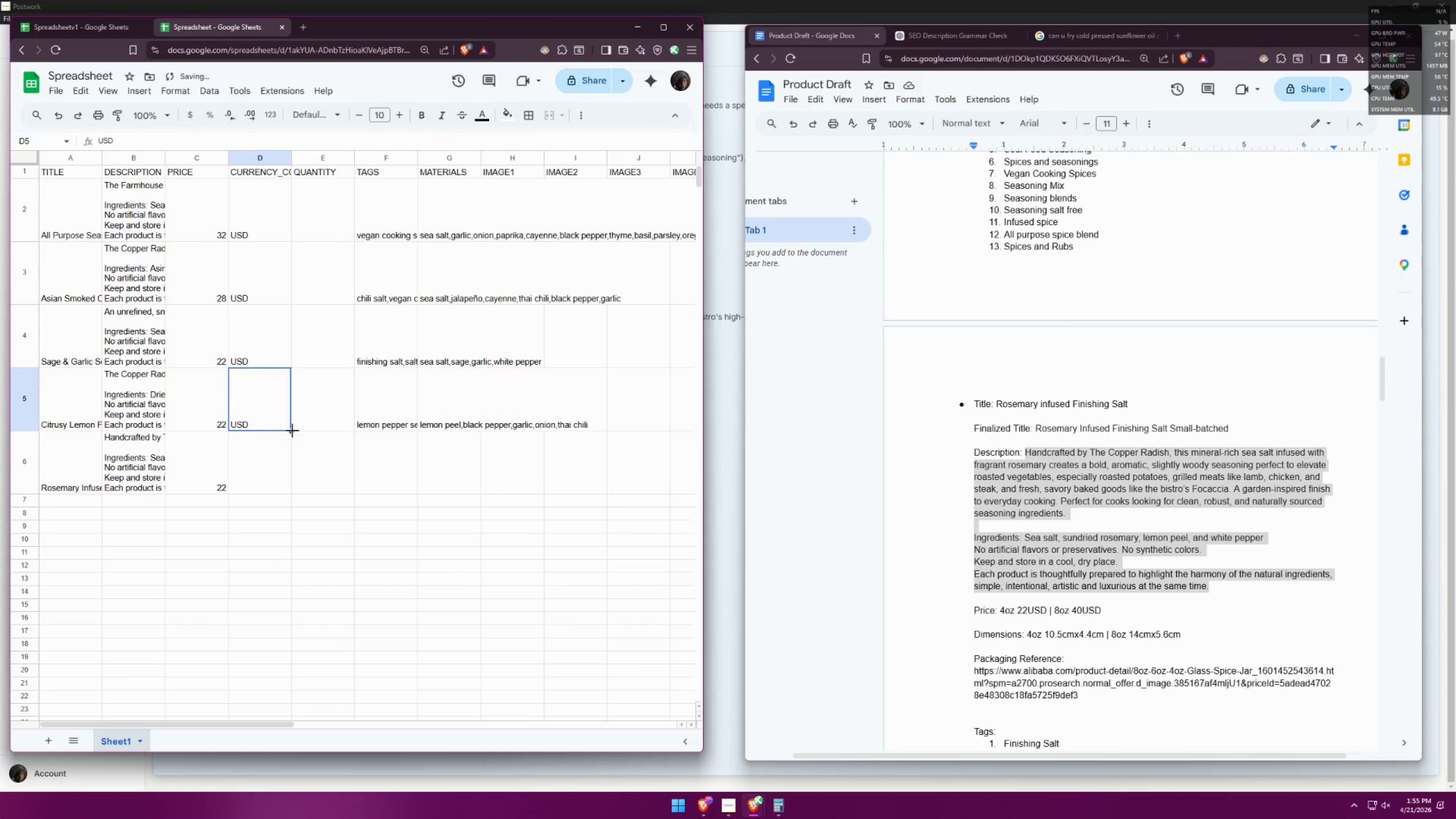 
left_click_drag(start_coordinate=[292, 431], to_coordinate=[289, 450])
 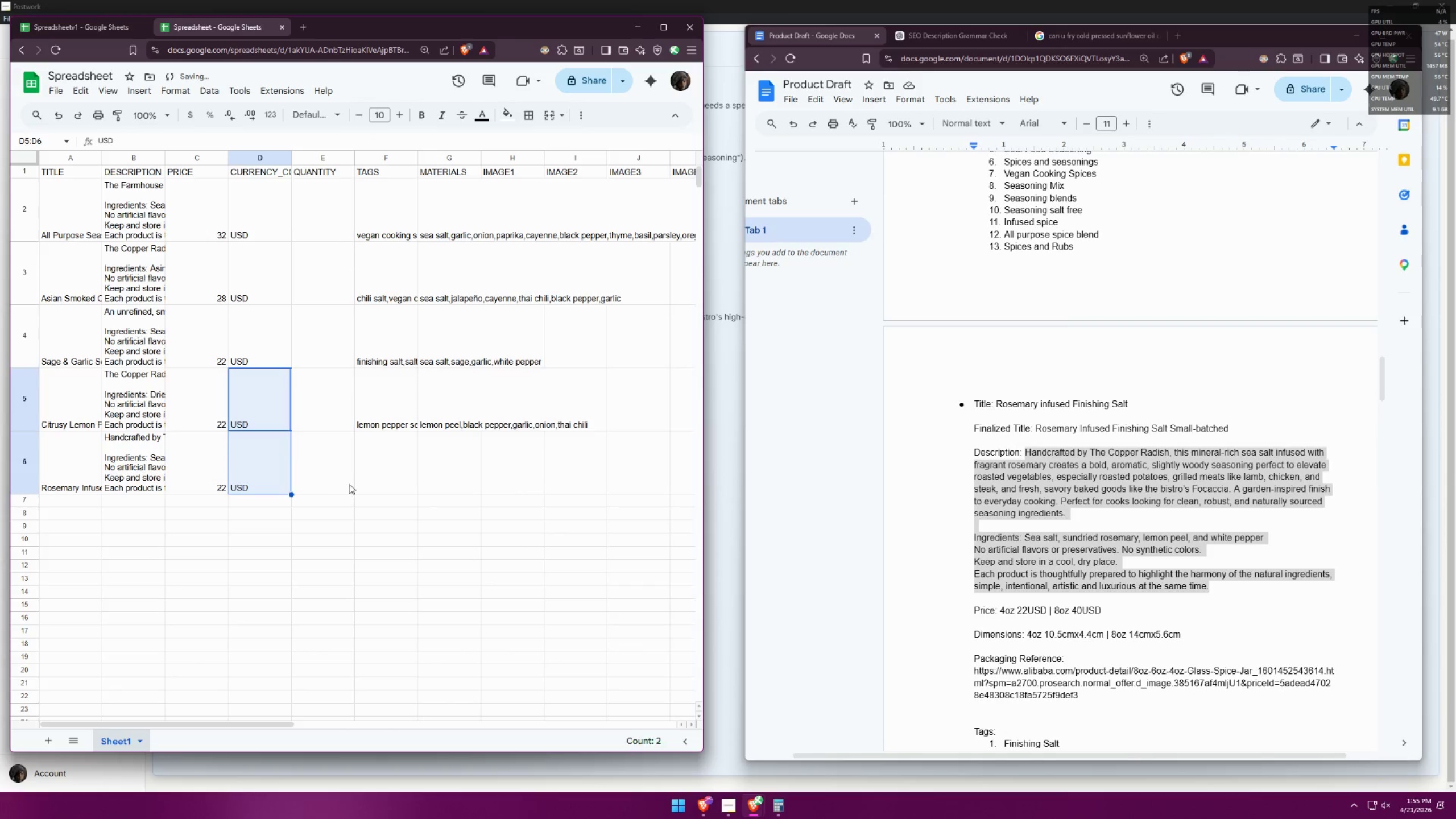 
left_click([349, 481])
 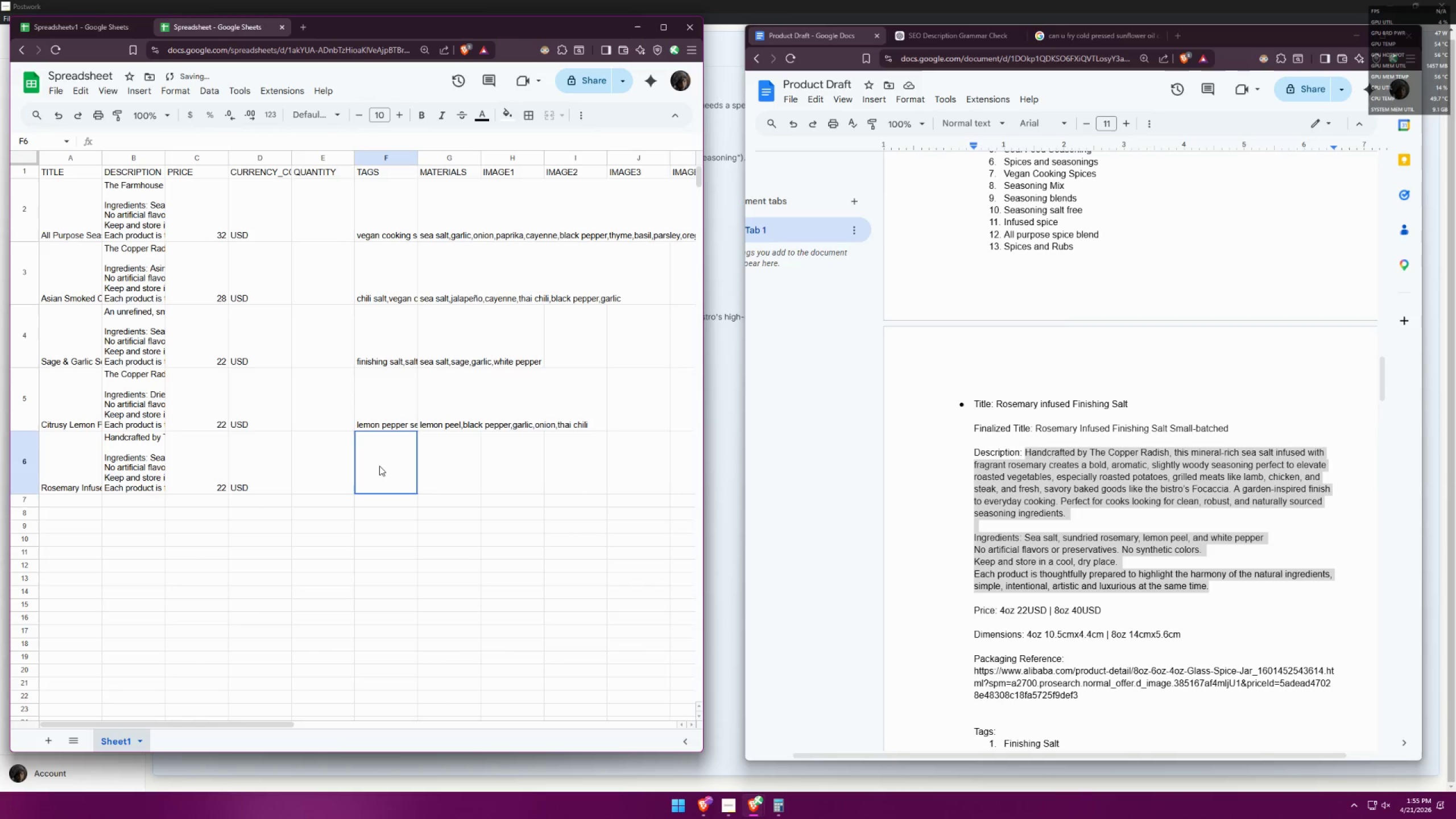 
triple_click([379, 466])
 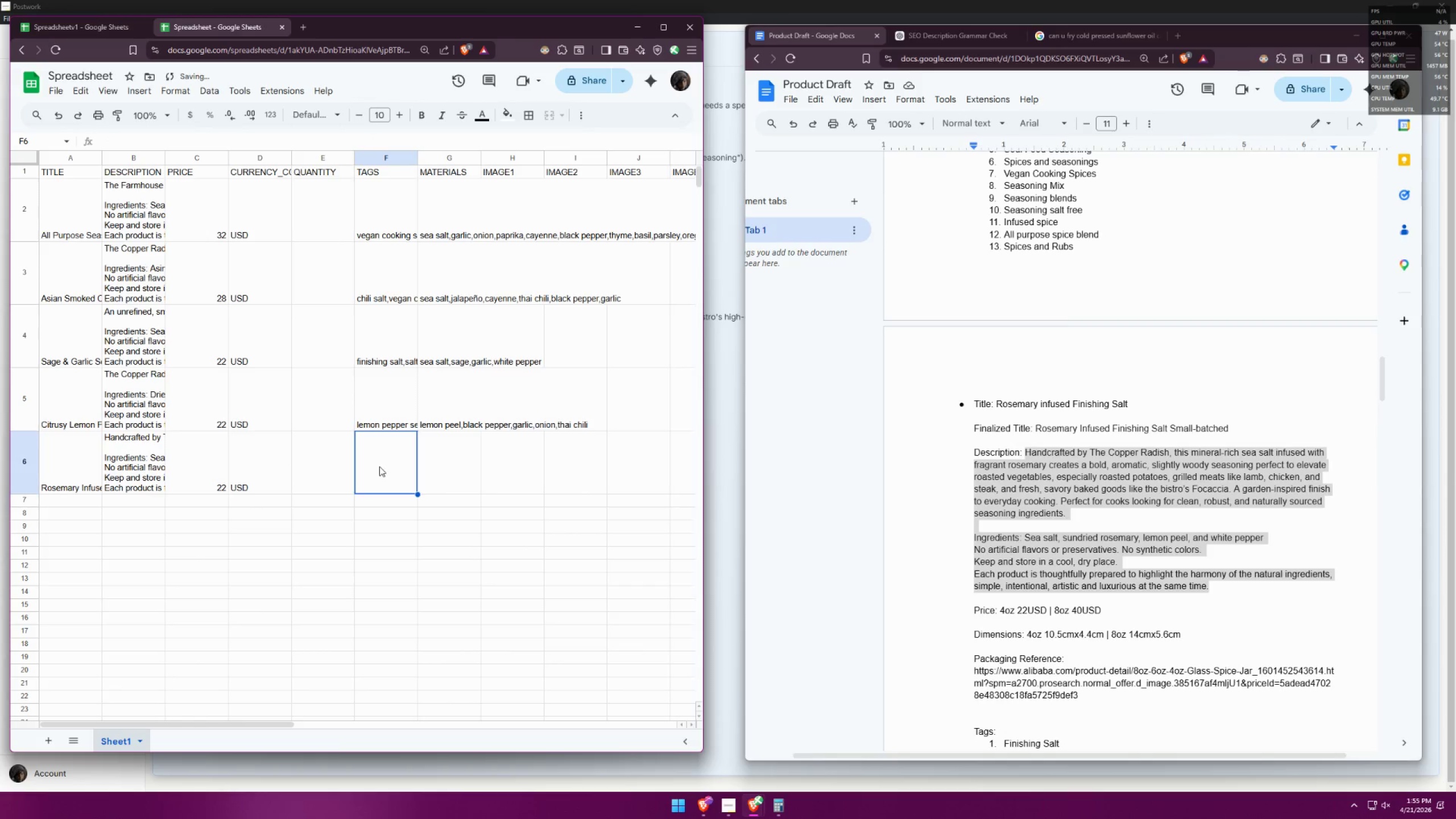 
triple_click([379, 466])
 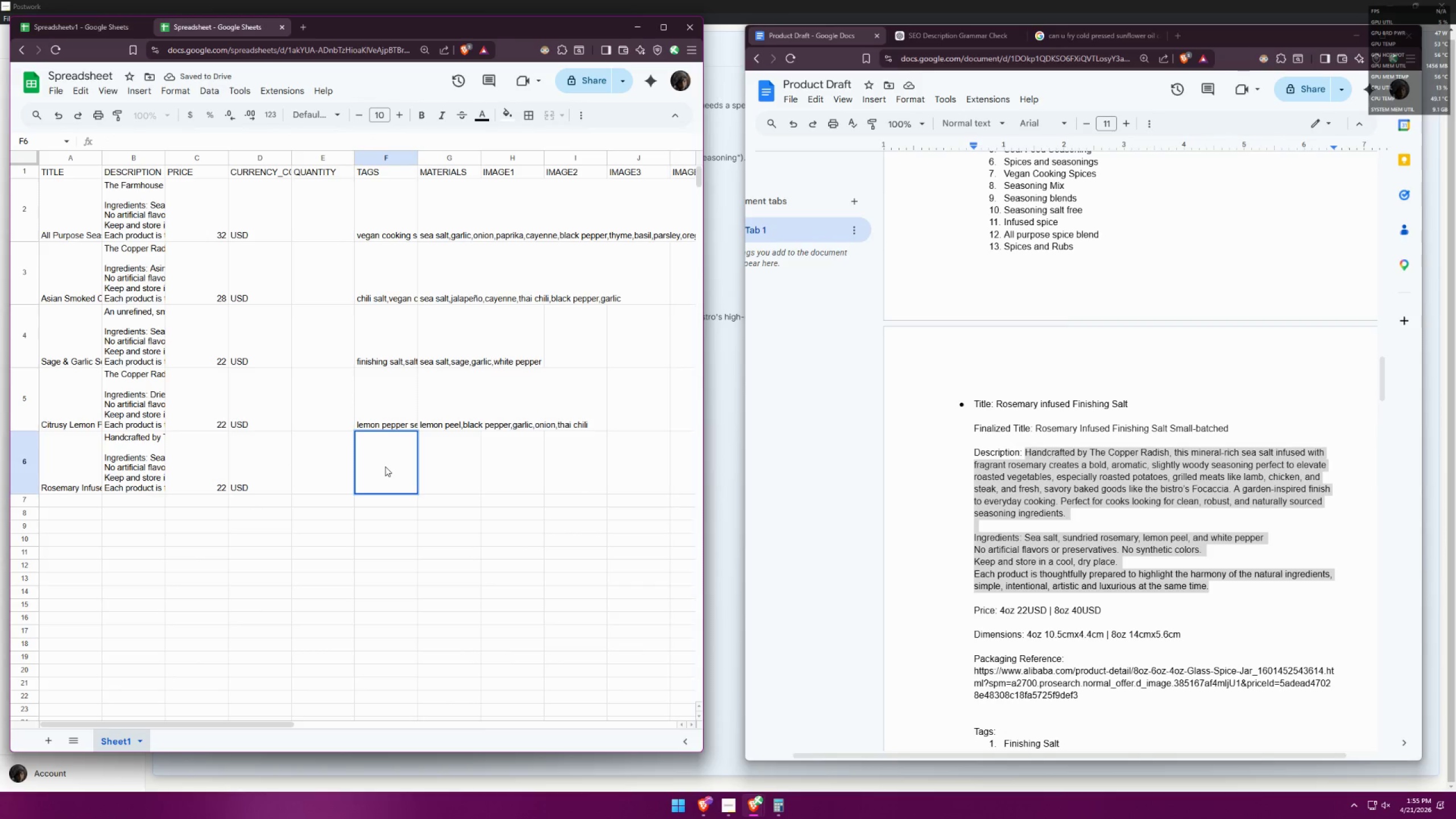 
scroll: coordinate [1147, 526], scroll_direction: down, amount: 4.0
 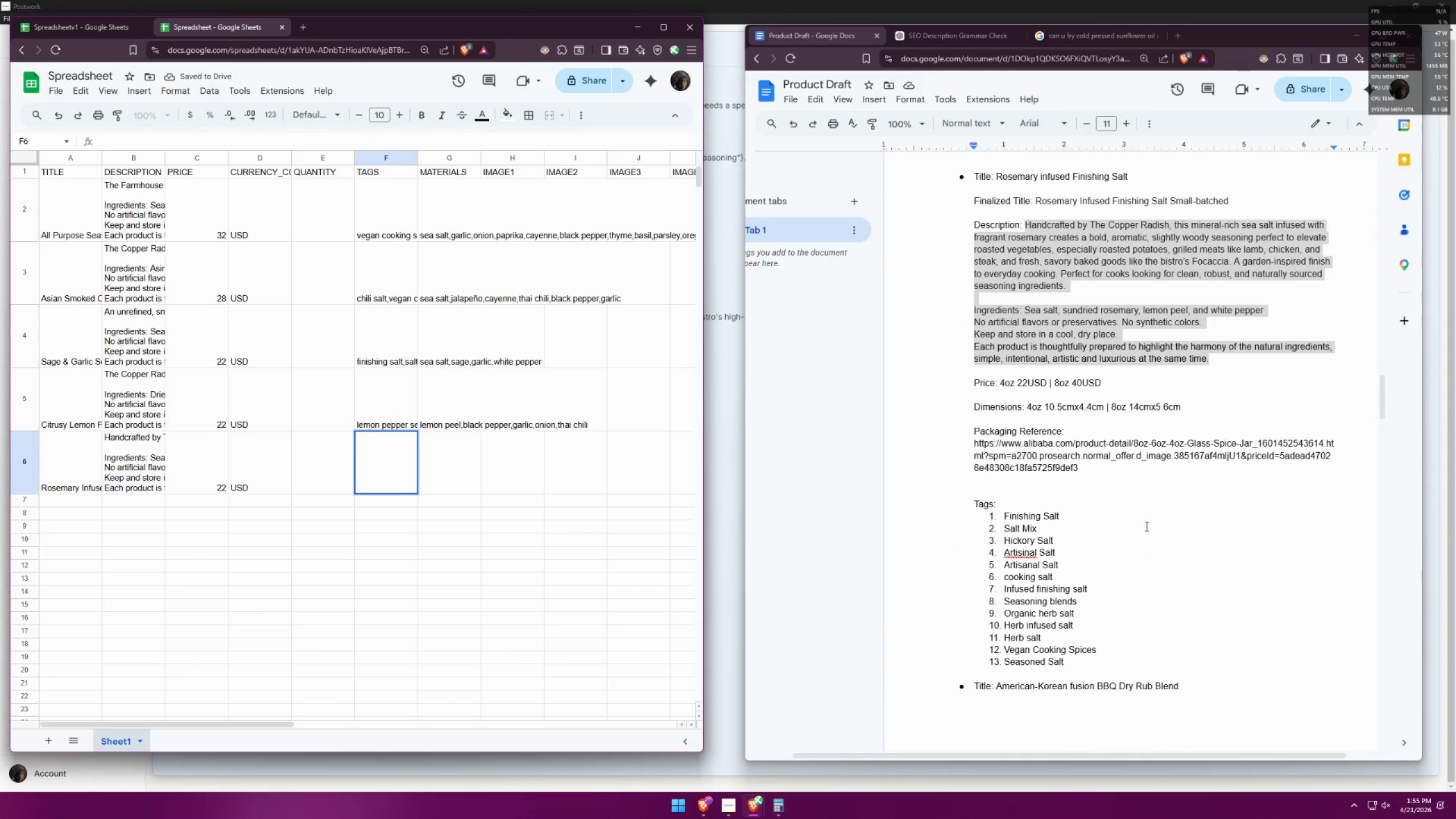 
key(F)
 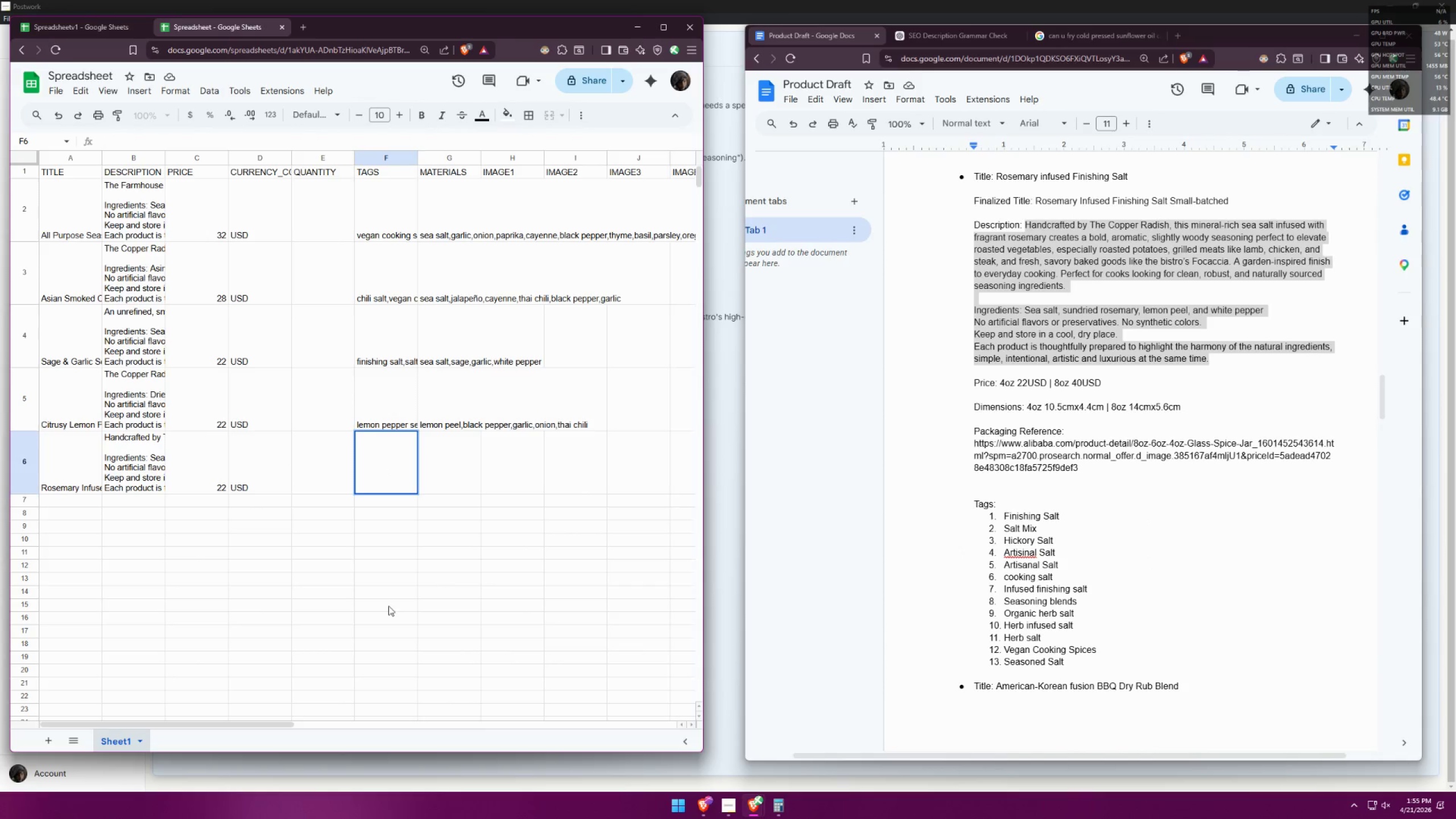 
left_click([365, 449])
 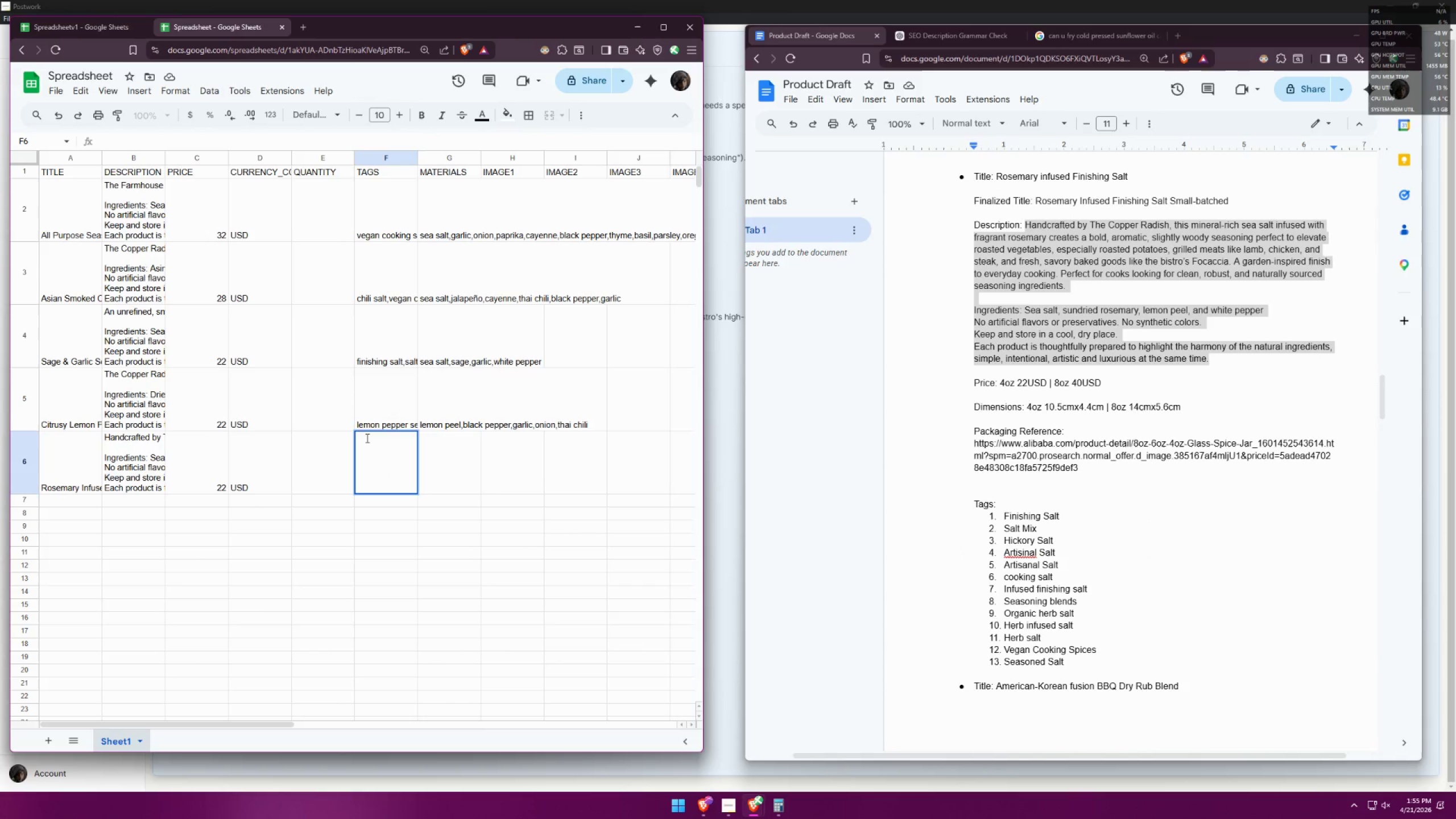 
double_click([366, 438])
 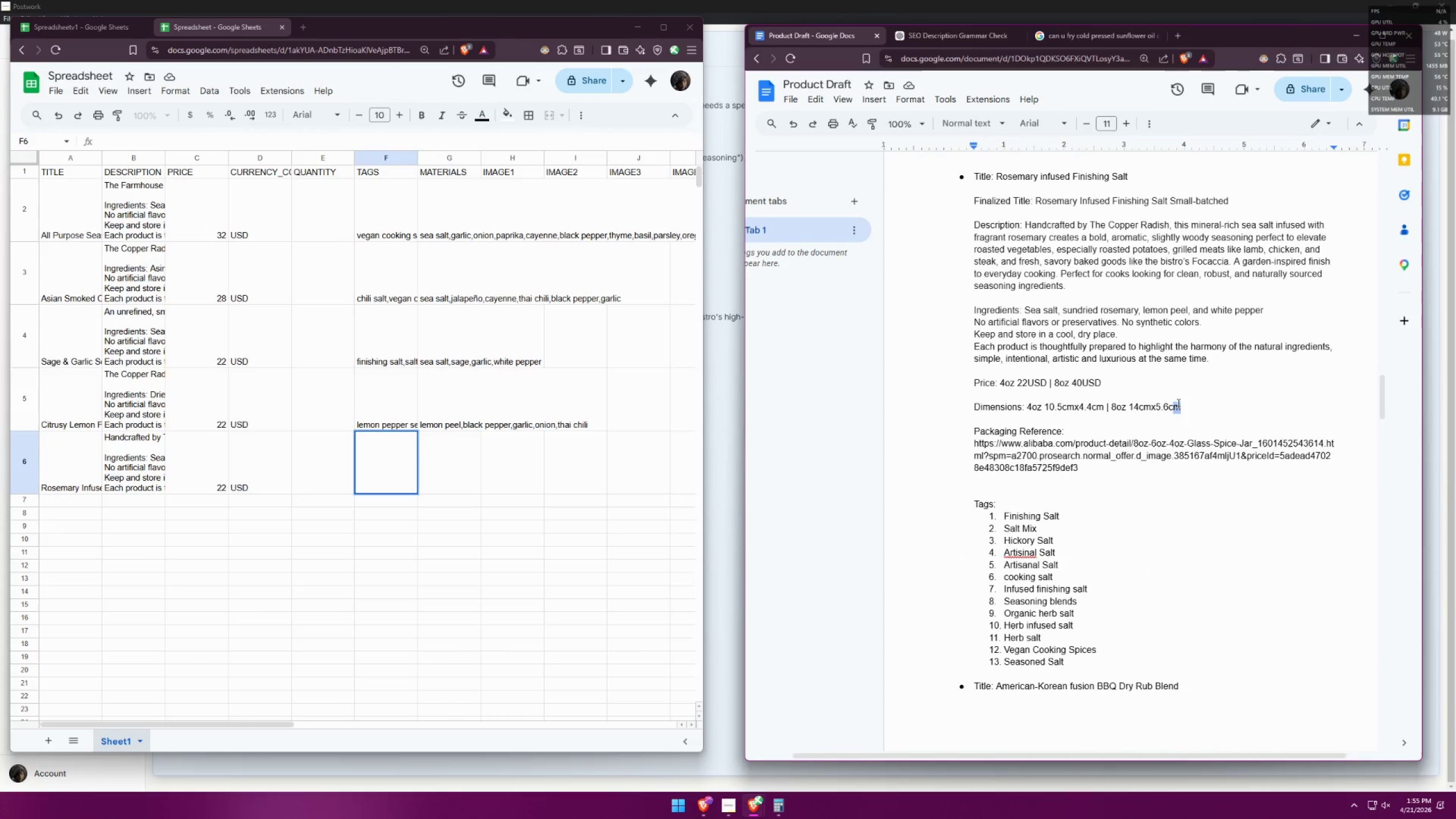 
left_click([1214, 398])
 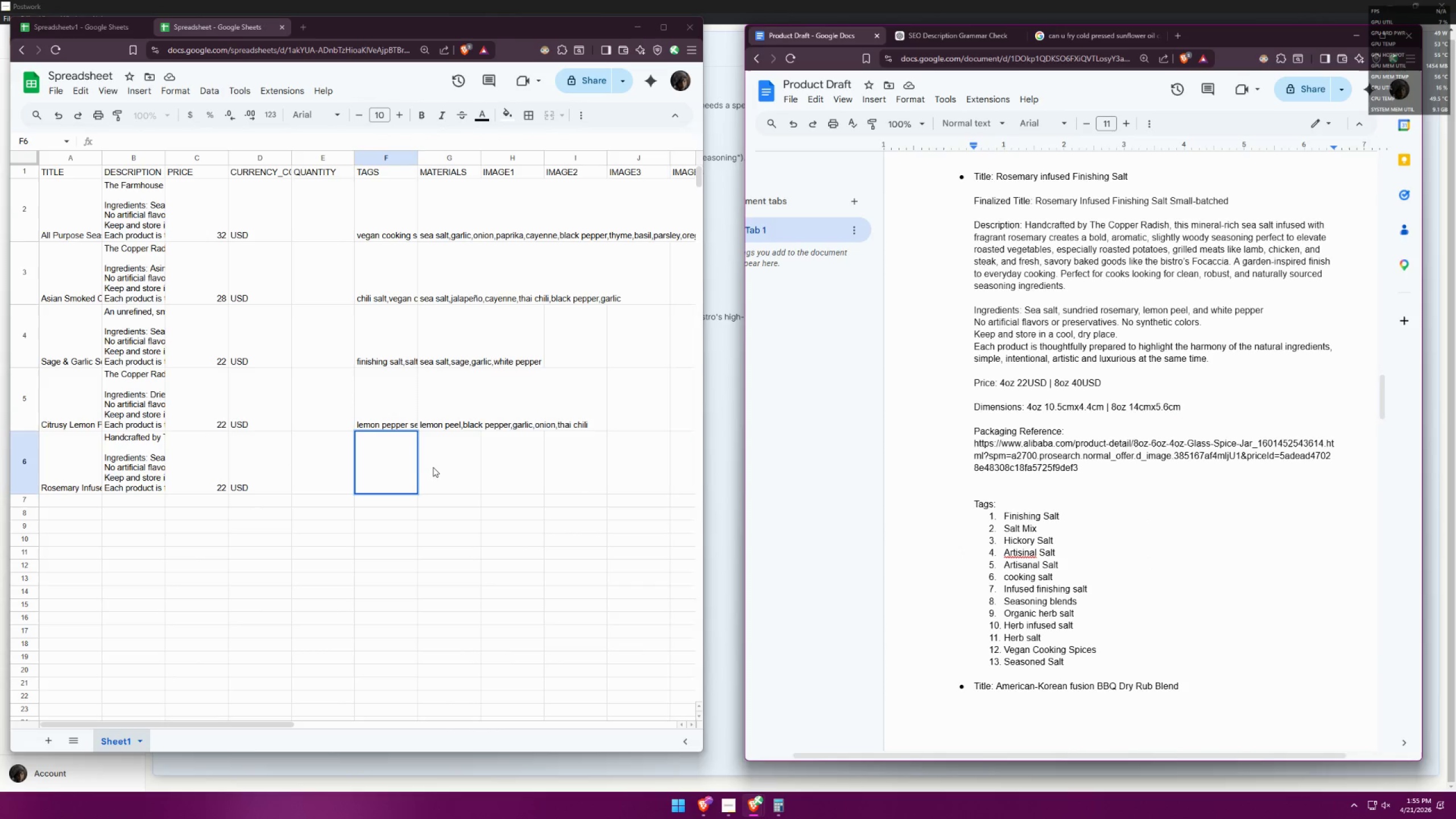 
double_click([382, 452])
 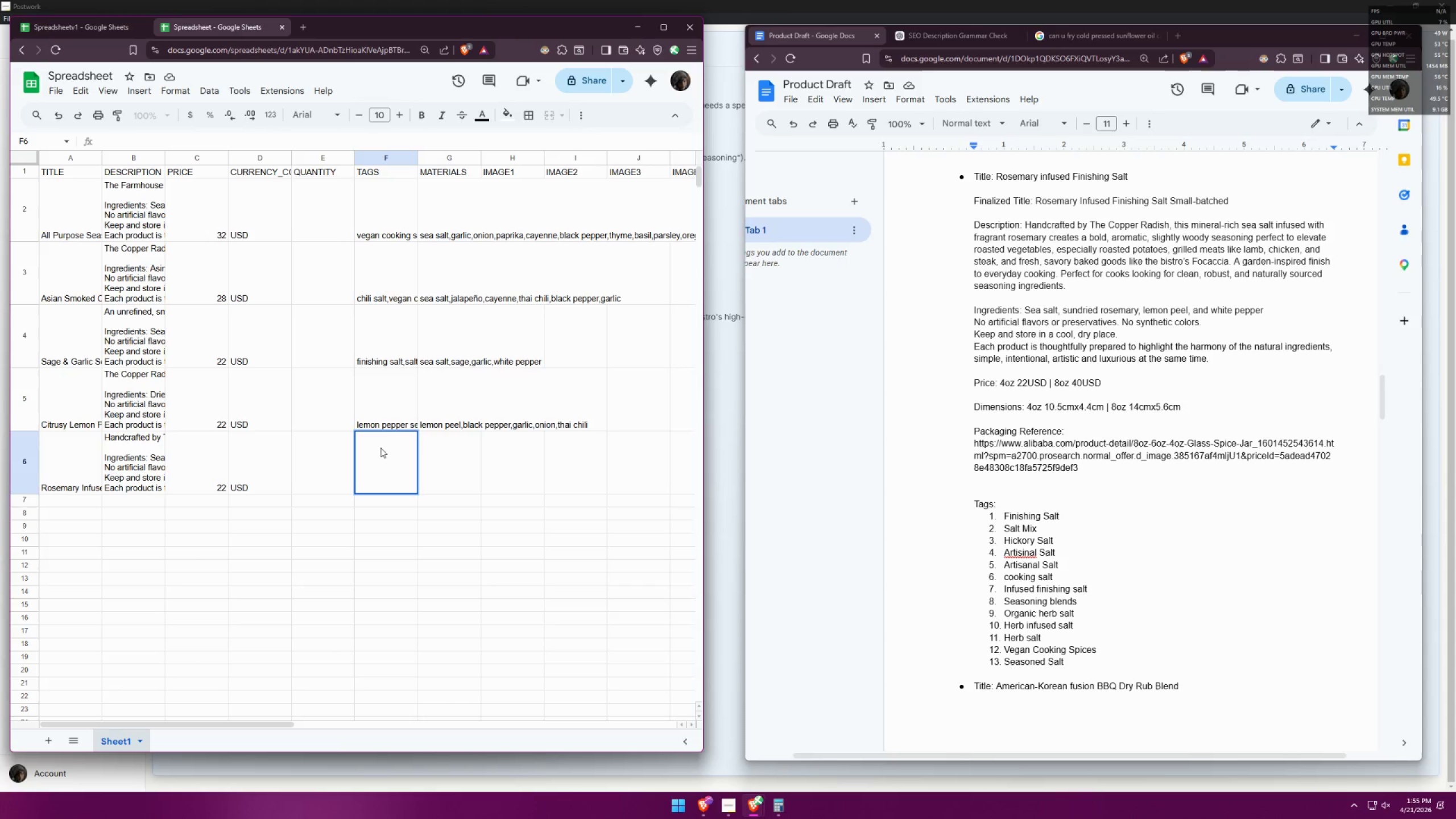 
triple_click([378, 441])
 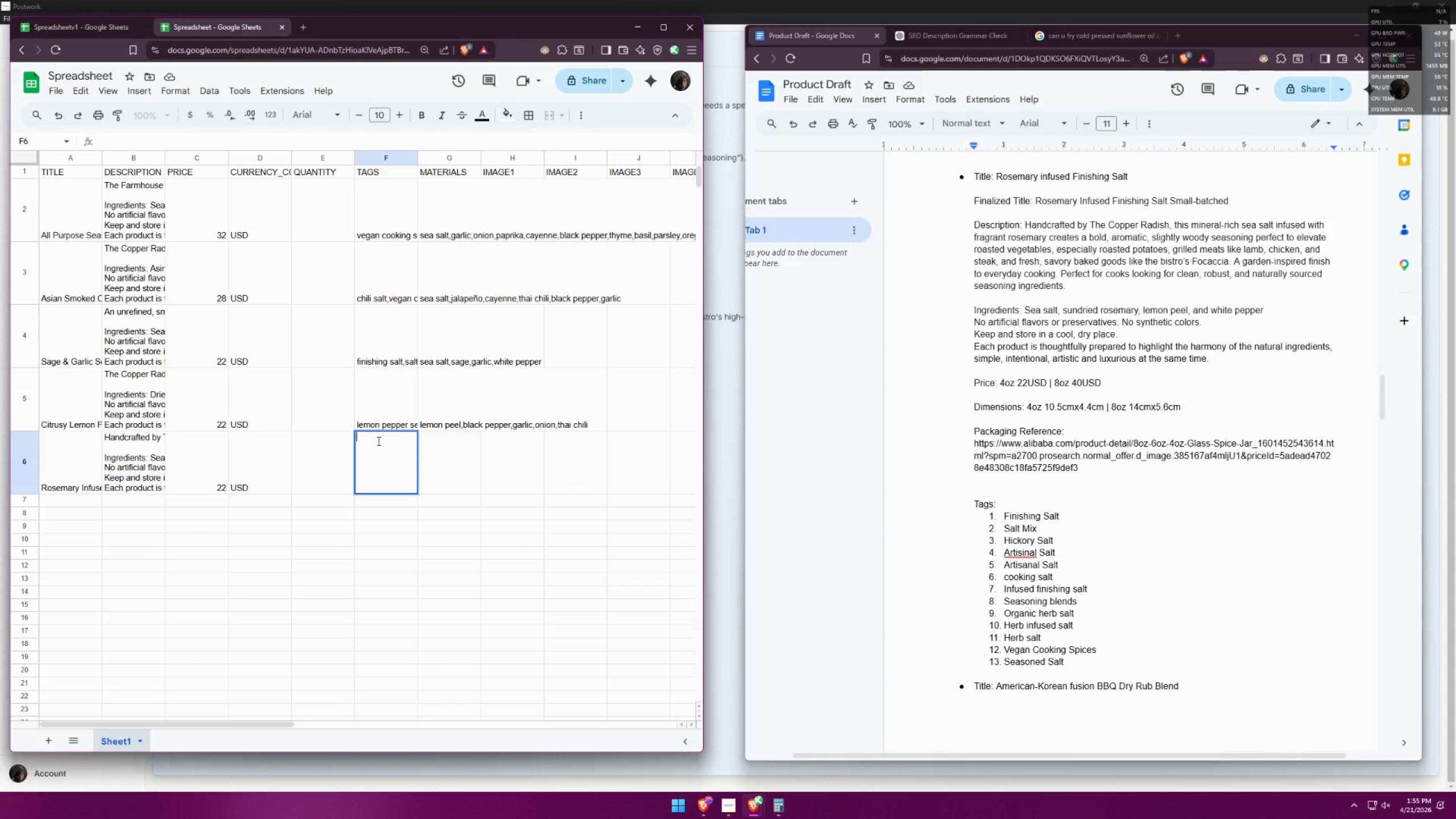 
type(finishingfinishing salt,salt mx)
key(Backspace)
type(ix, h)
key(Backspace)
key(Backspace)
type(hickory salt,artisinalsalt)
key(Backspace)
key(Backspace)
key(Backspace)
key(Backspace)
type( salt,artisanal salt,cooking)
key(Backspace)
type( salt, in)
key(Backspace)
key(Backspace)
key(Backspace)
type(infused finishing salt,seasoning blends,organic her)
 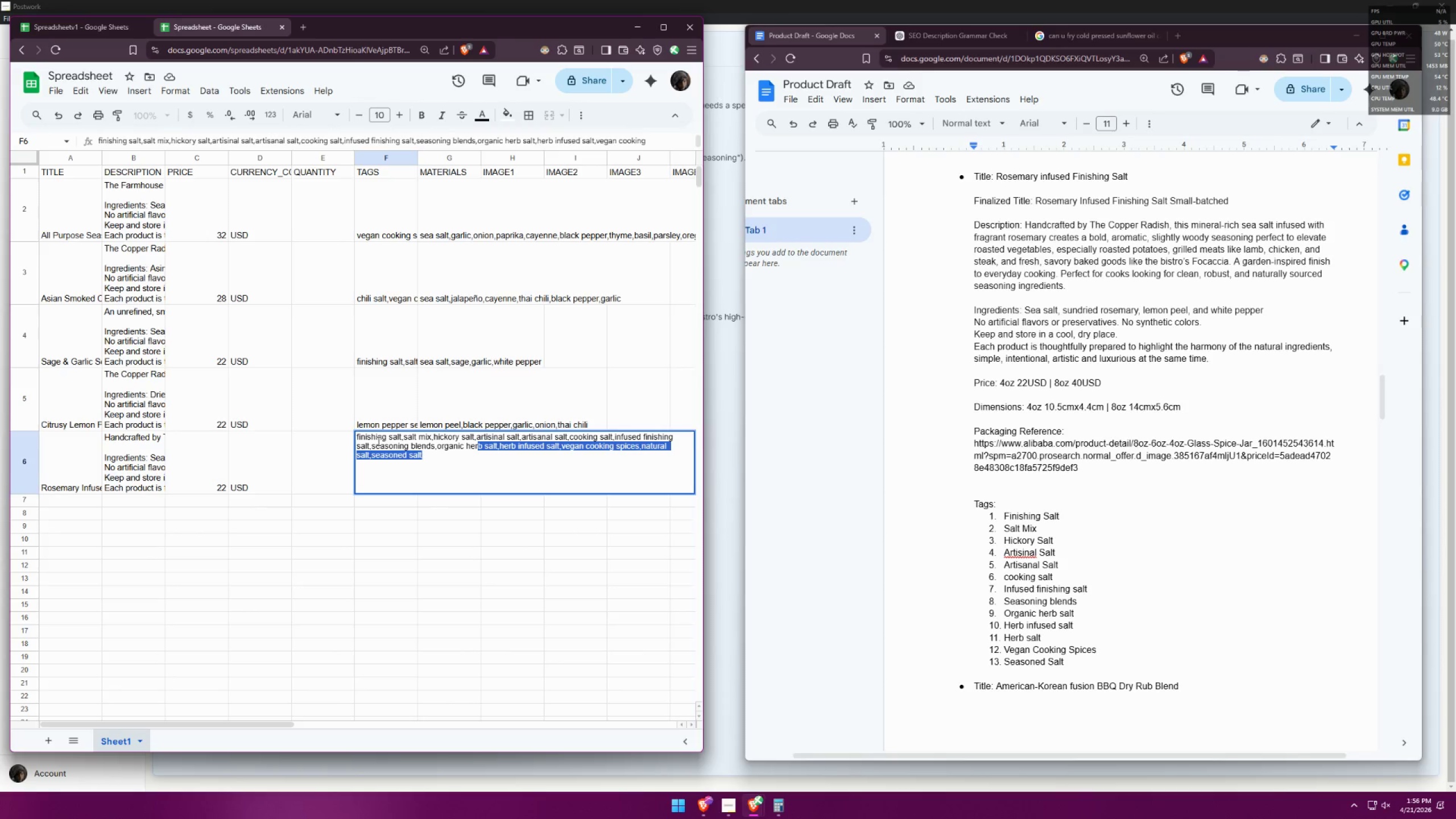 
key(Enter)
 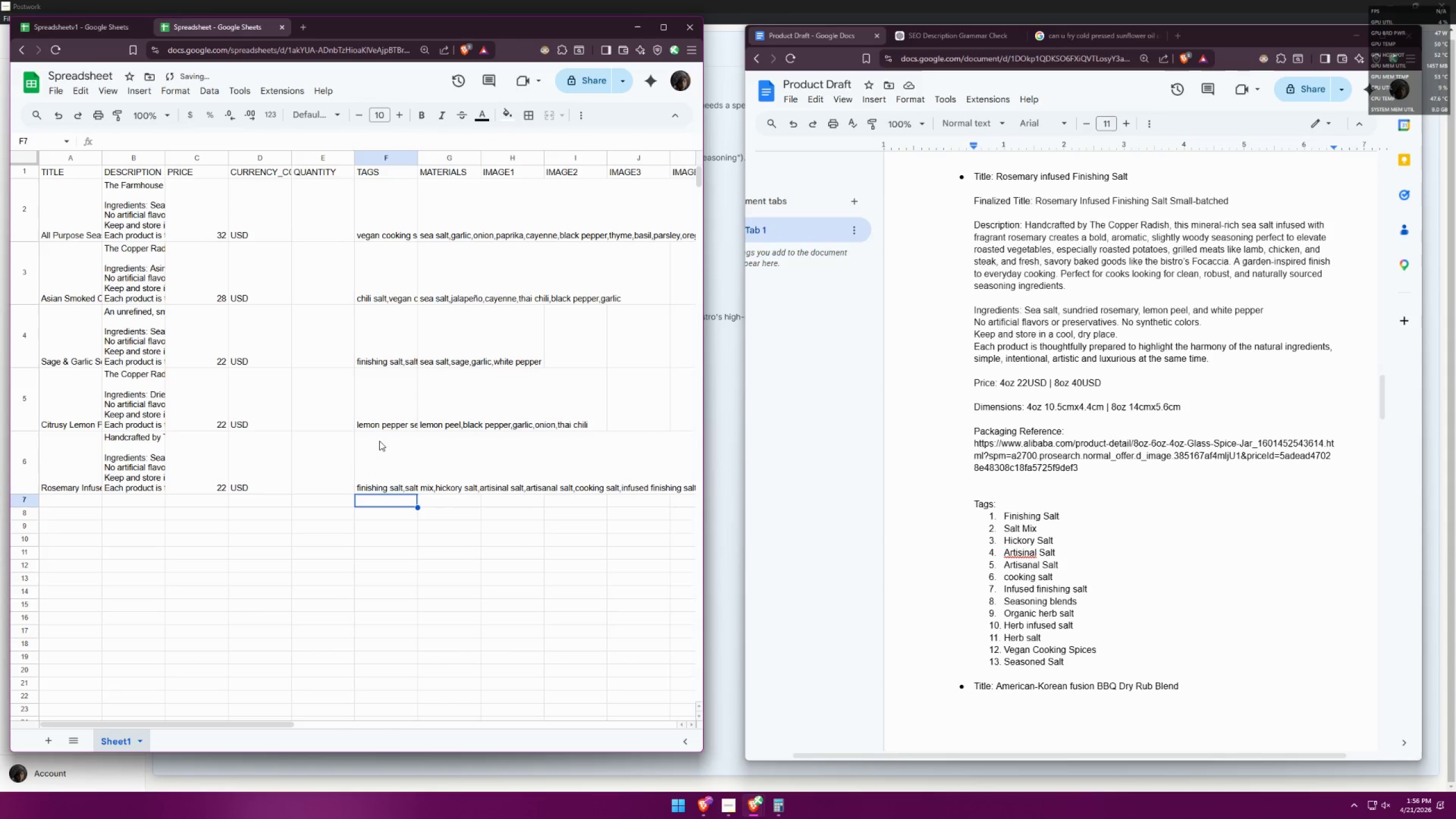 
double_click([374, 470])
 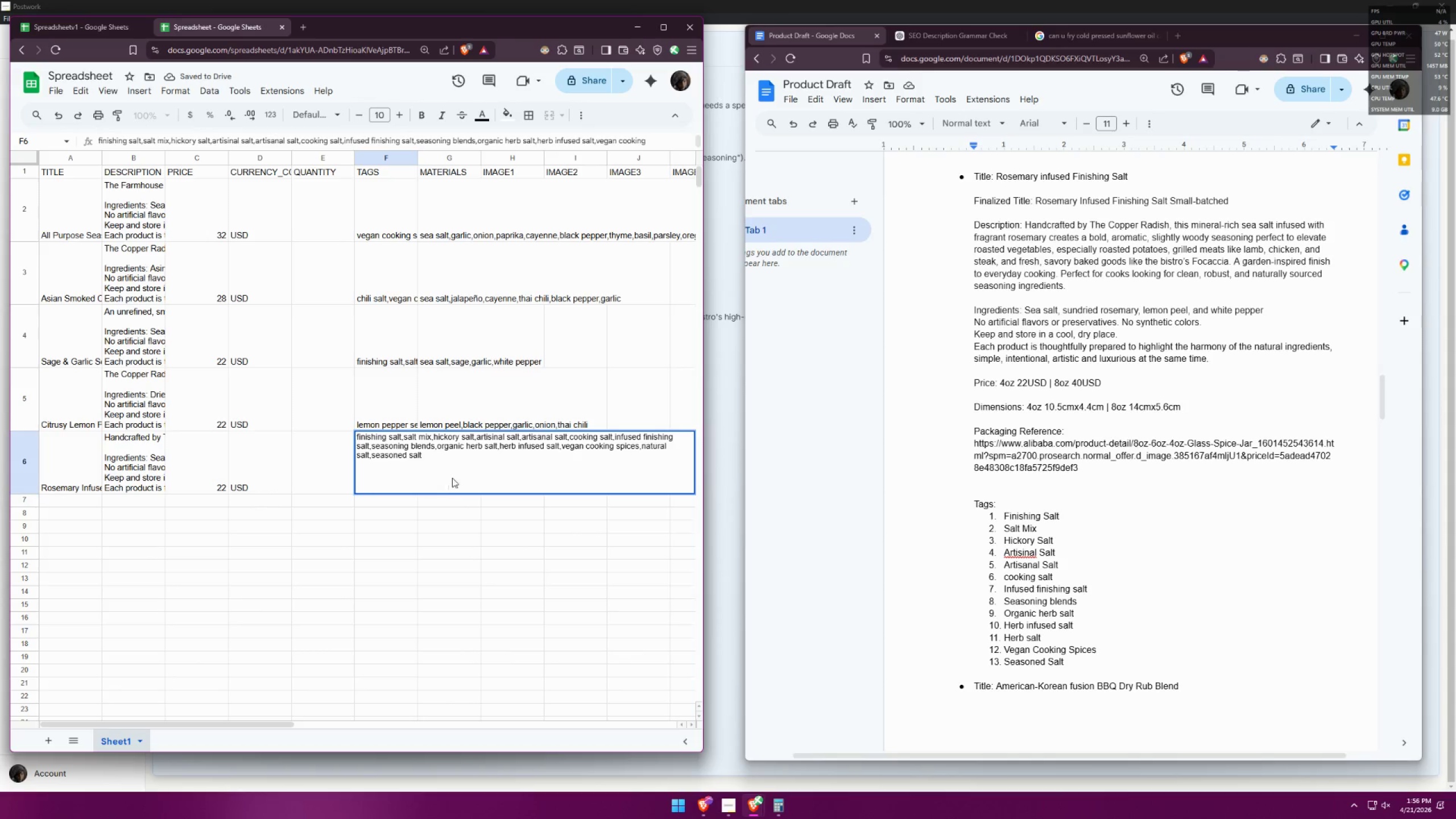 
left_click([439, 452])
 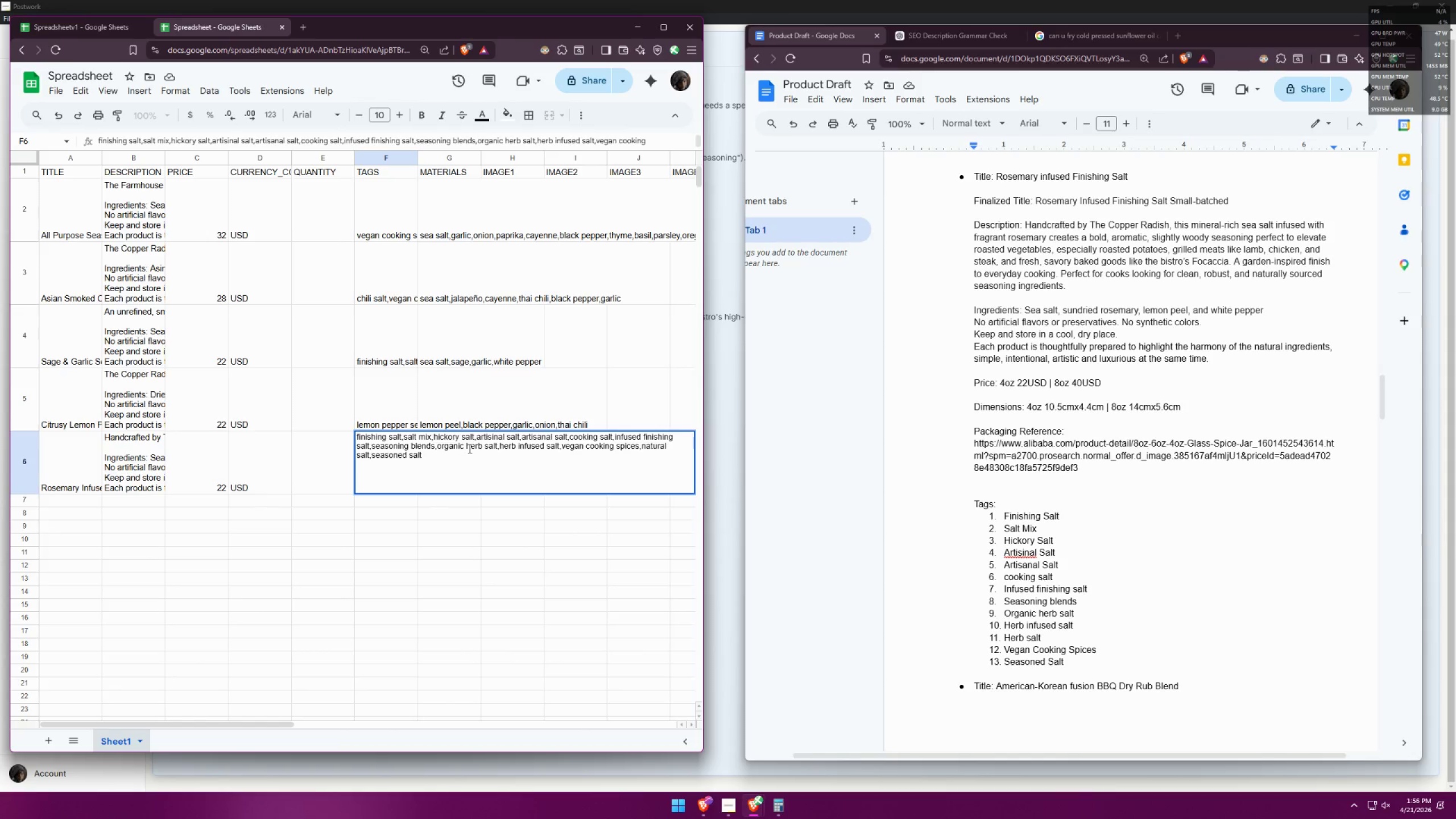 
wait(19.41)
 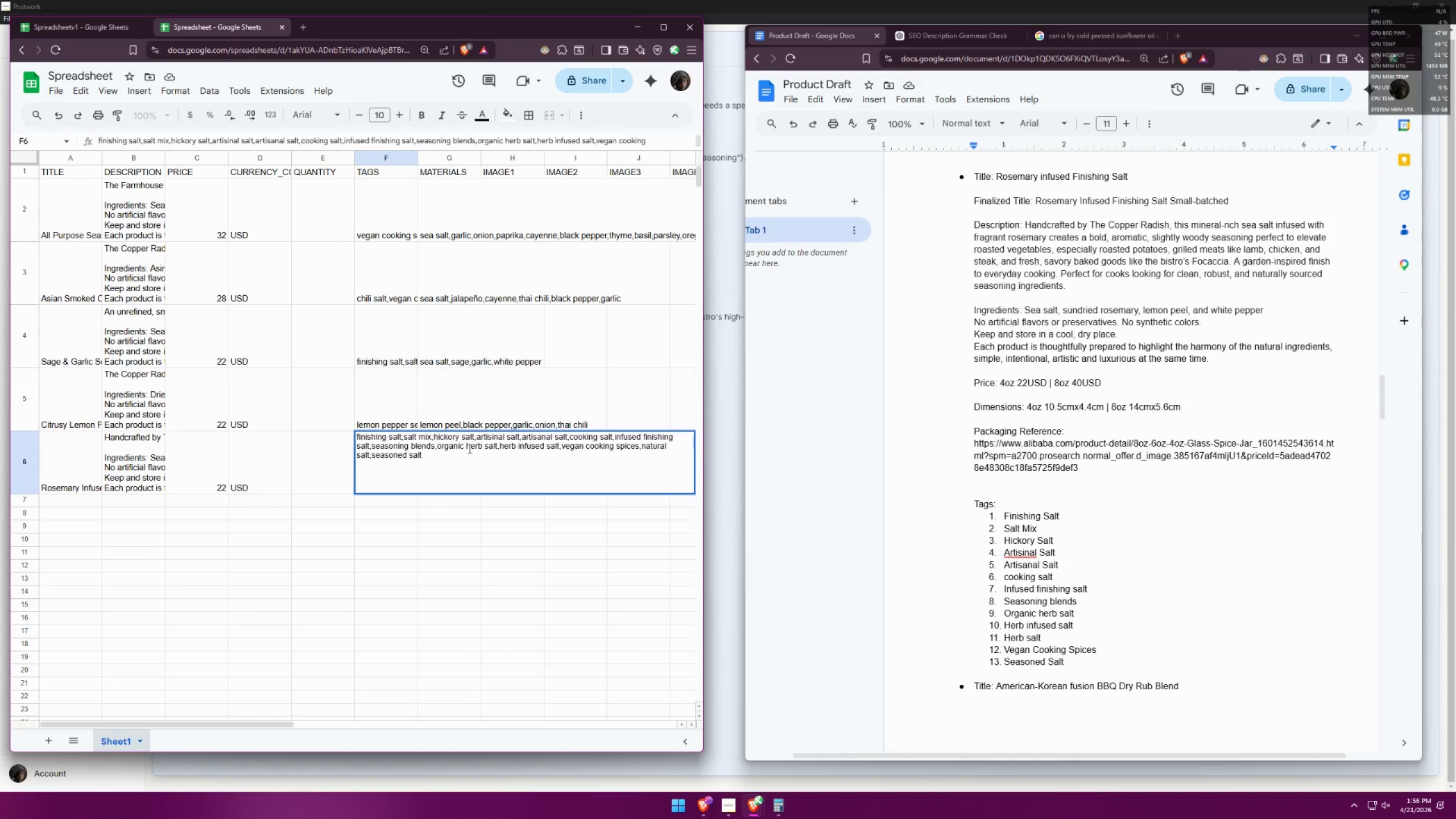 
left_click_drag(start_coordinate=[561, 445], to_coordinate=[580, 455])
 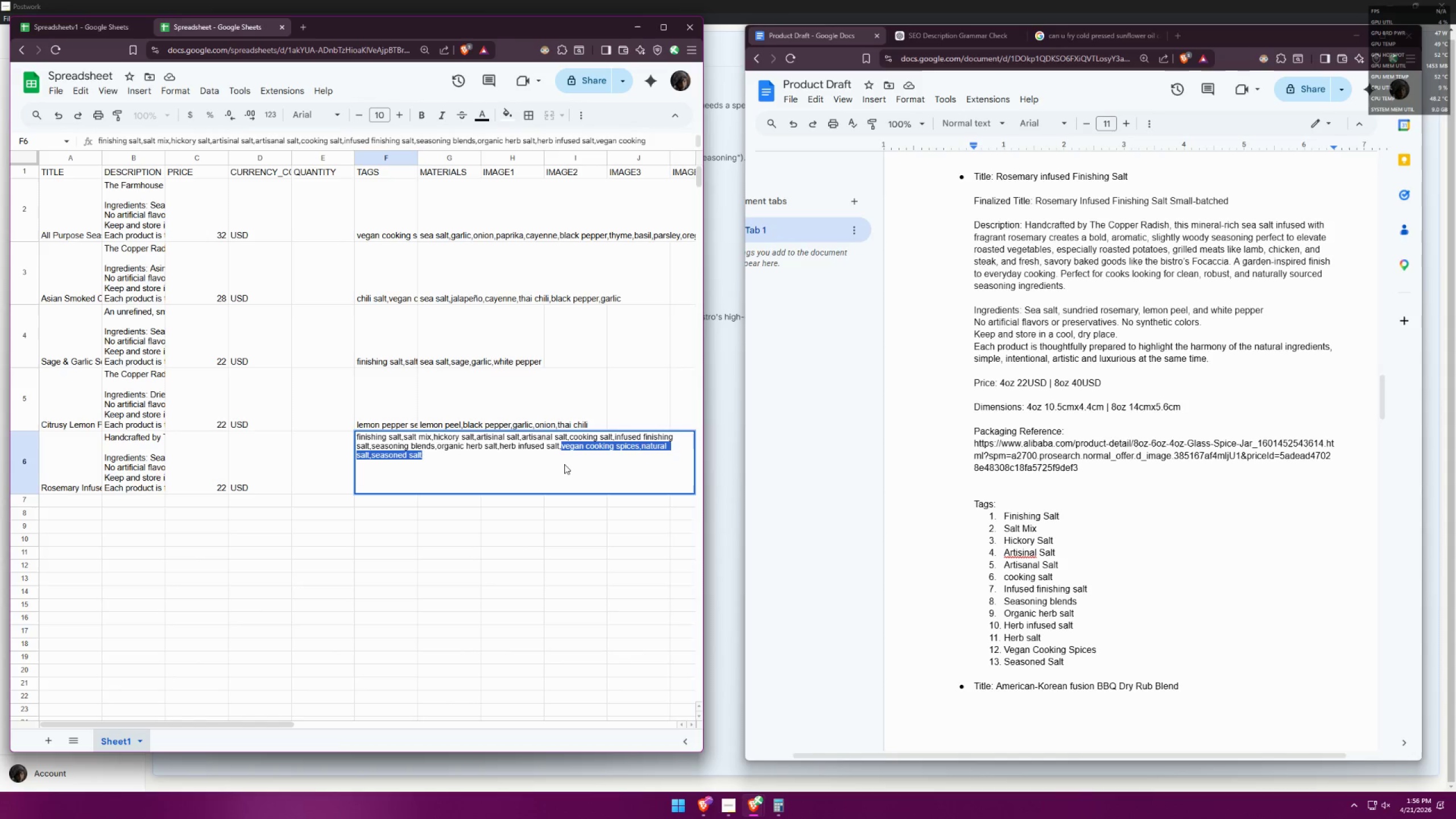 
key(Backspace)
 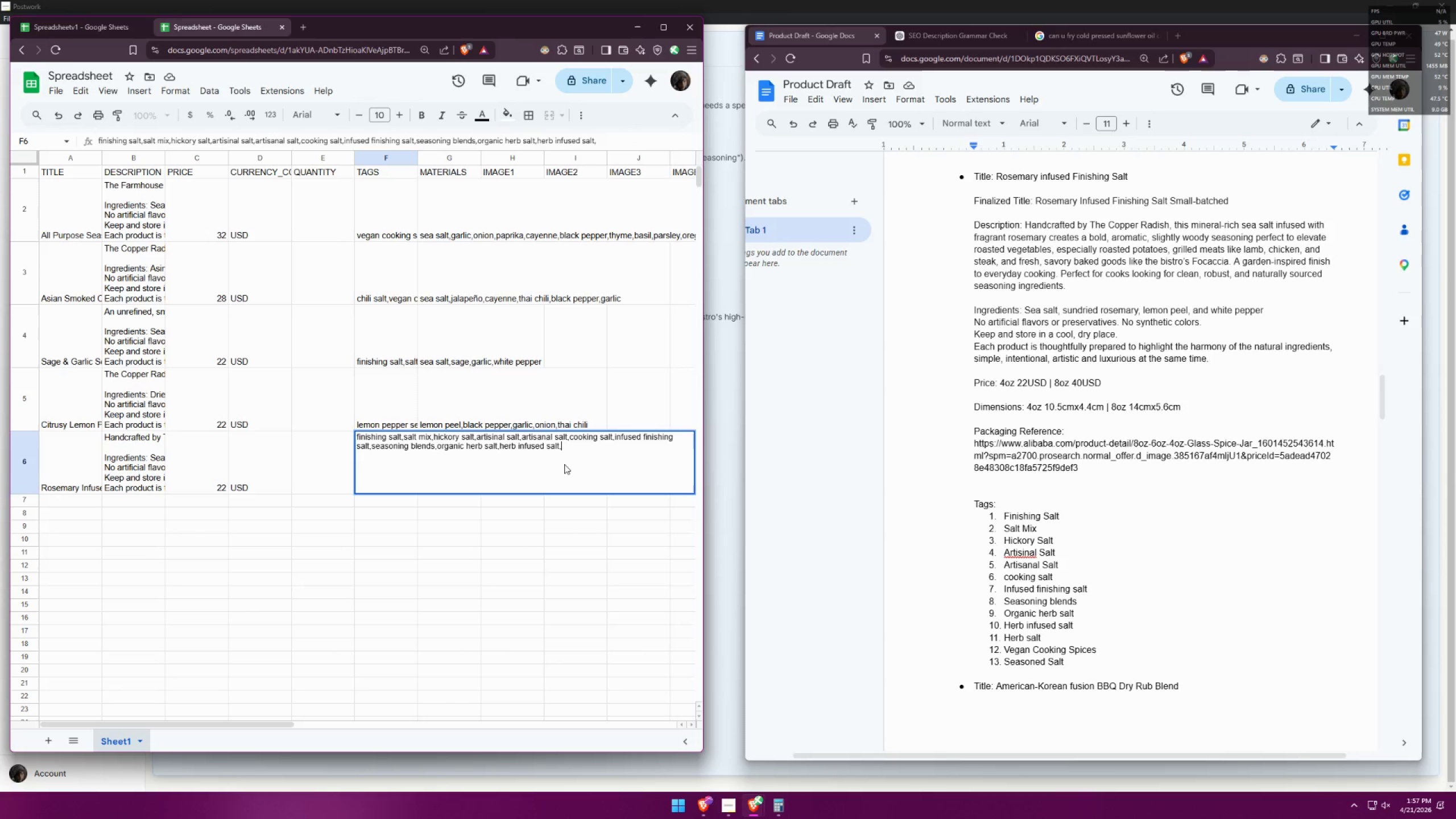 
type(her )
key(Backspace)
type(b salt,vegan cooking spices,seasoning salt)
key(Backspace)
key(Backspace)
key(Backspace)
key(Backspace)
key(Backspace)
key(Backspace)
key(Backspace)
key(Backspace)
type(ed salt)
 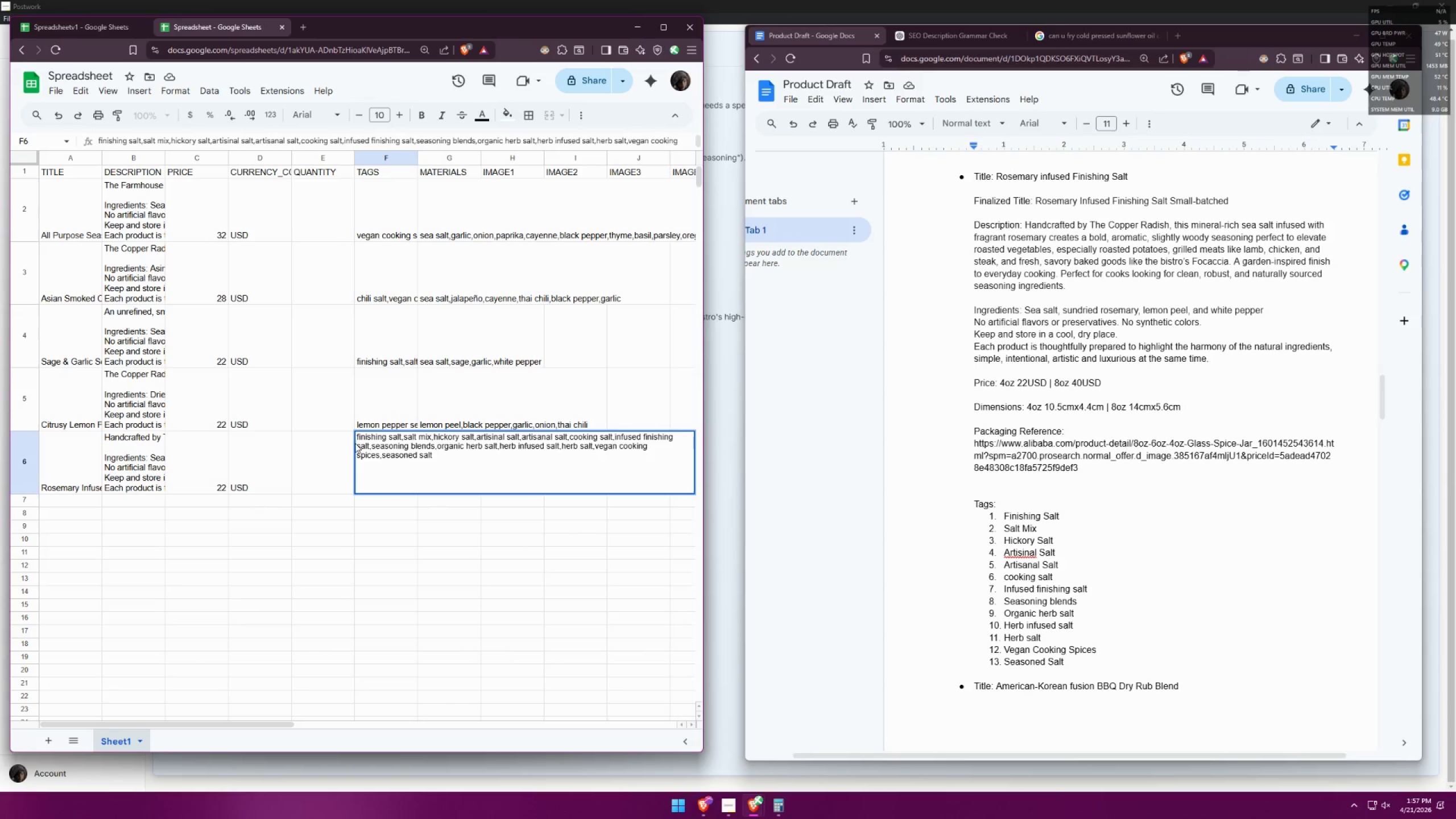 
left_click([391, 456])
 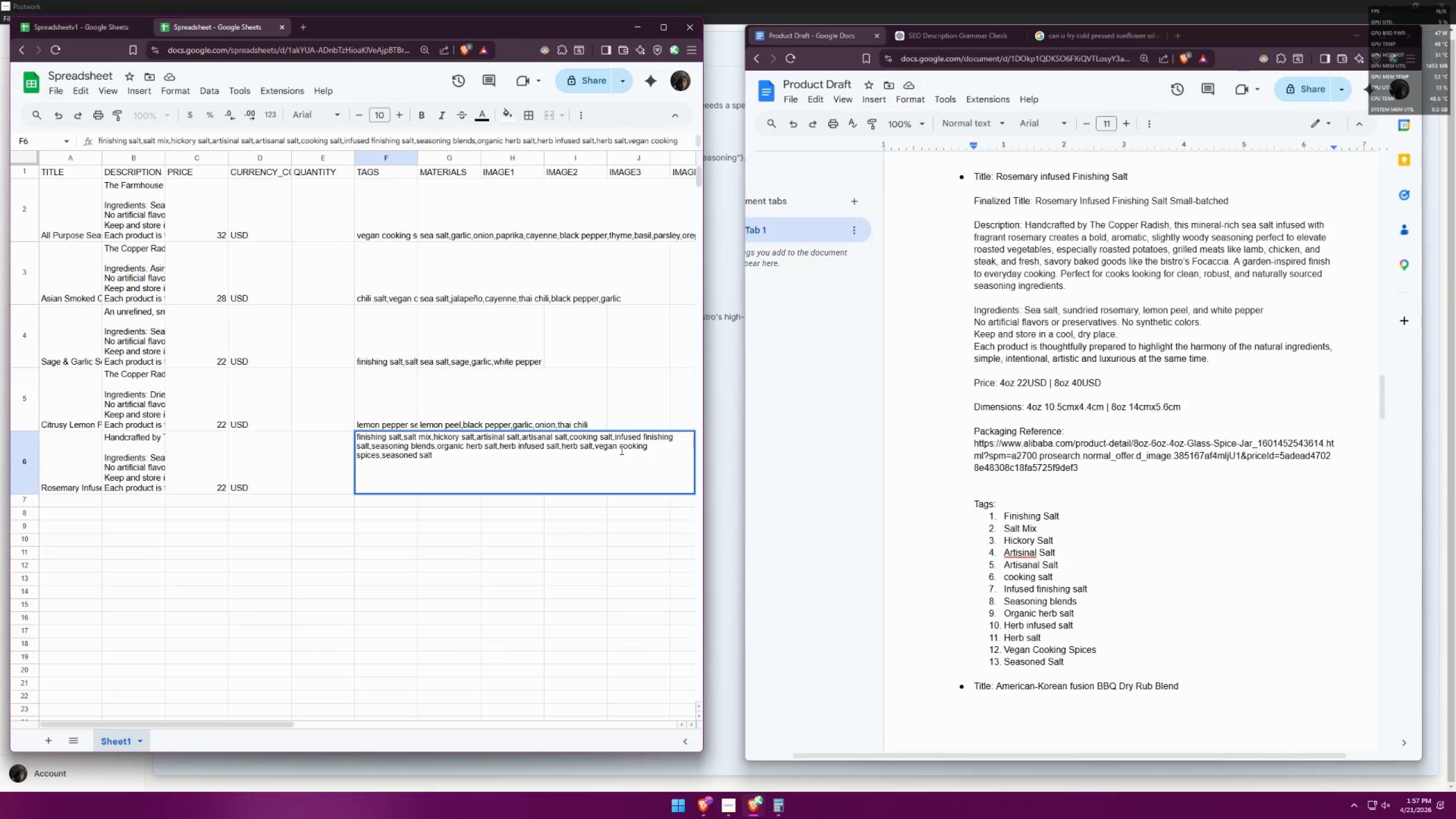 
left_click([619, 449])
 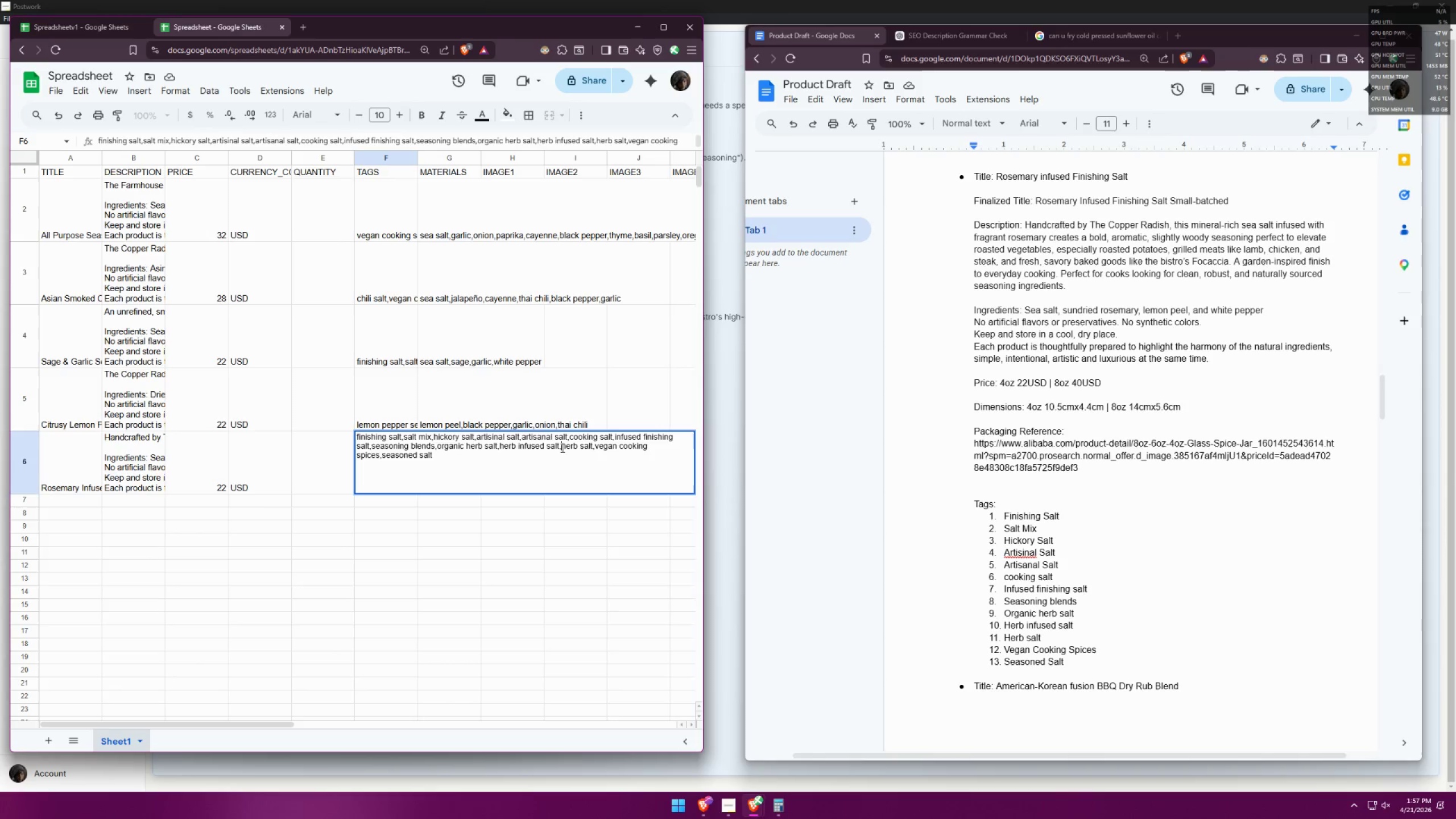 
left_click([523, 448])
 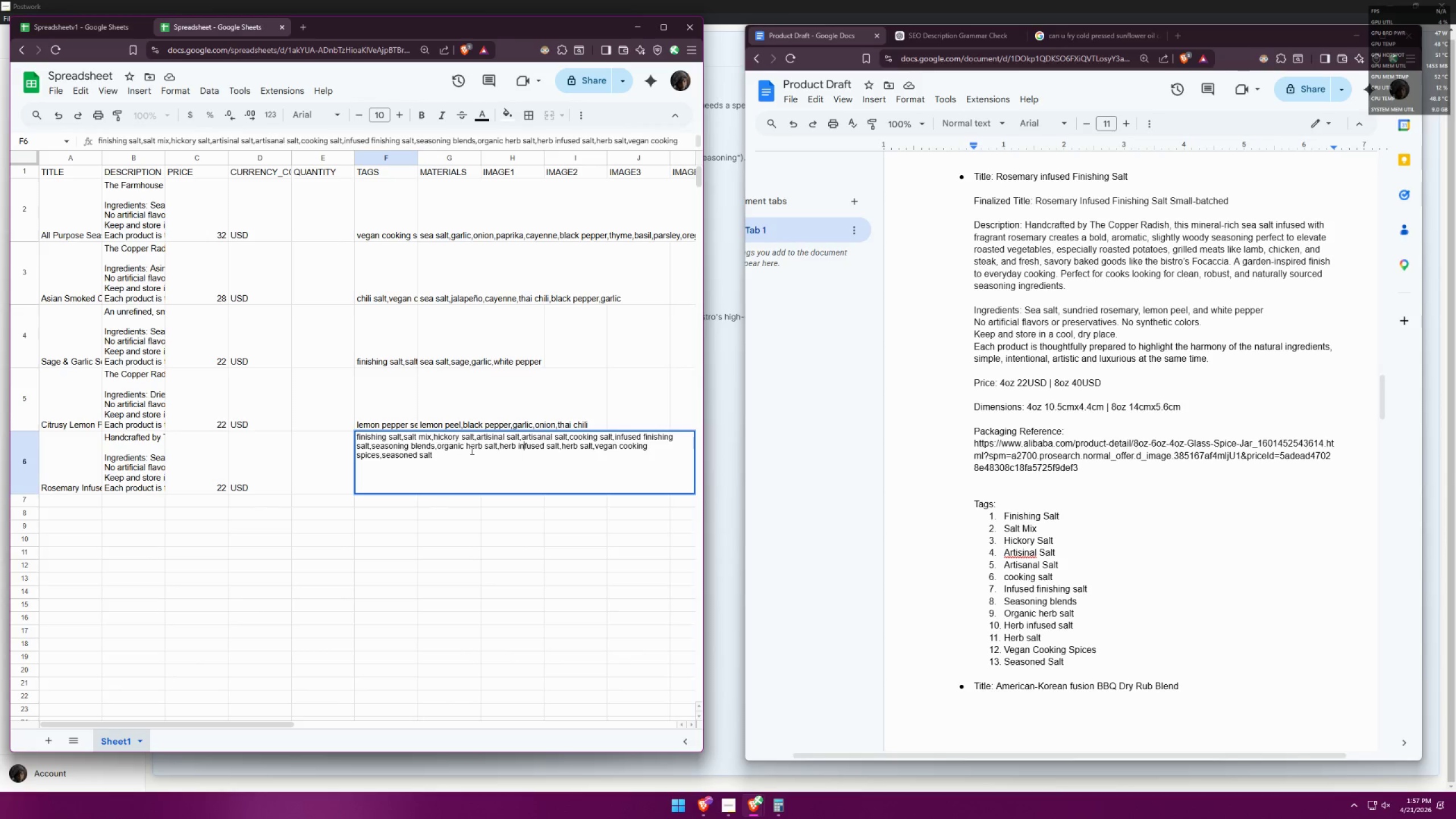 
left_click([466, 448])
 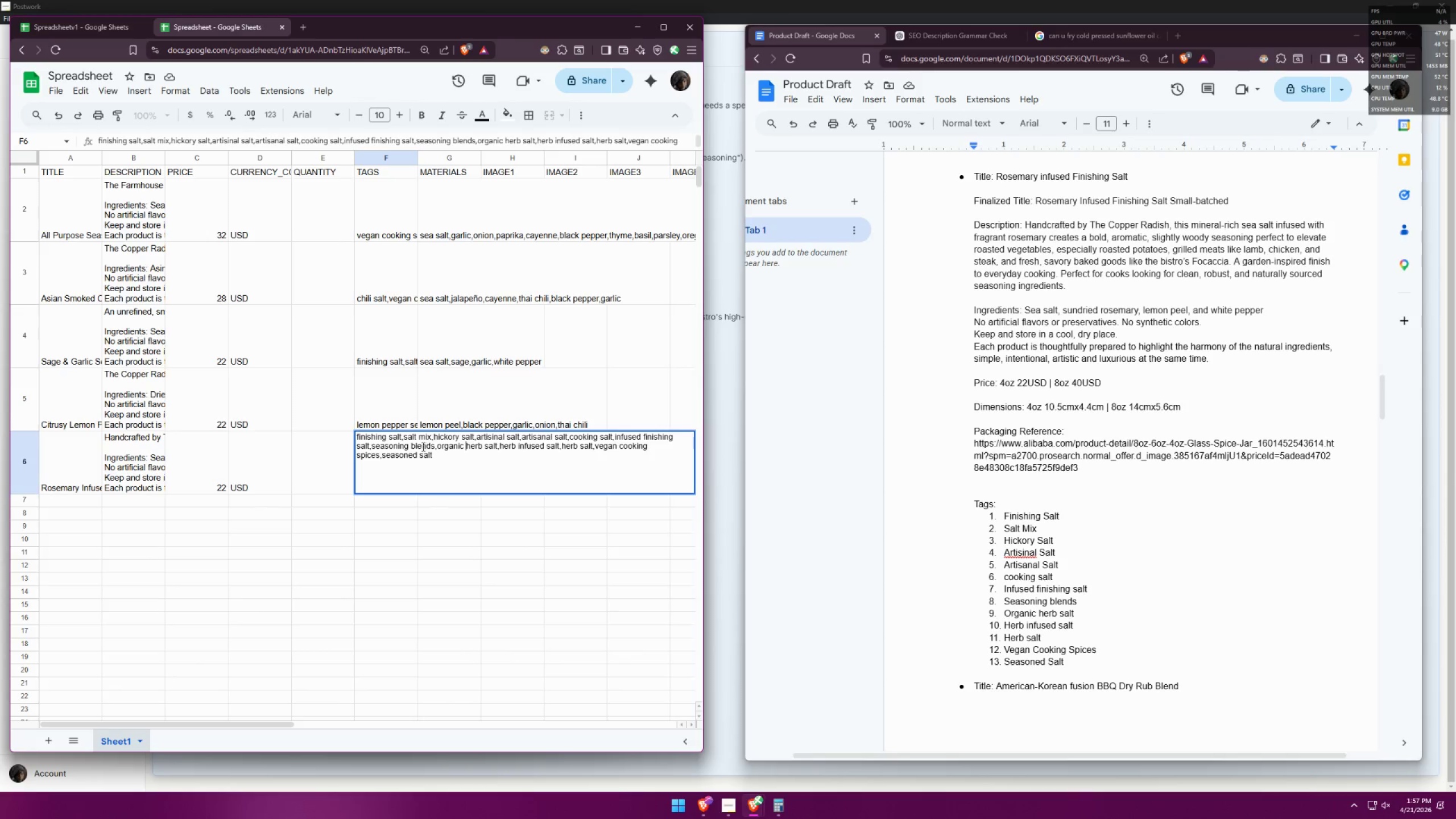 
left_click([416, 446])
 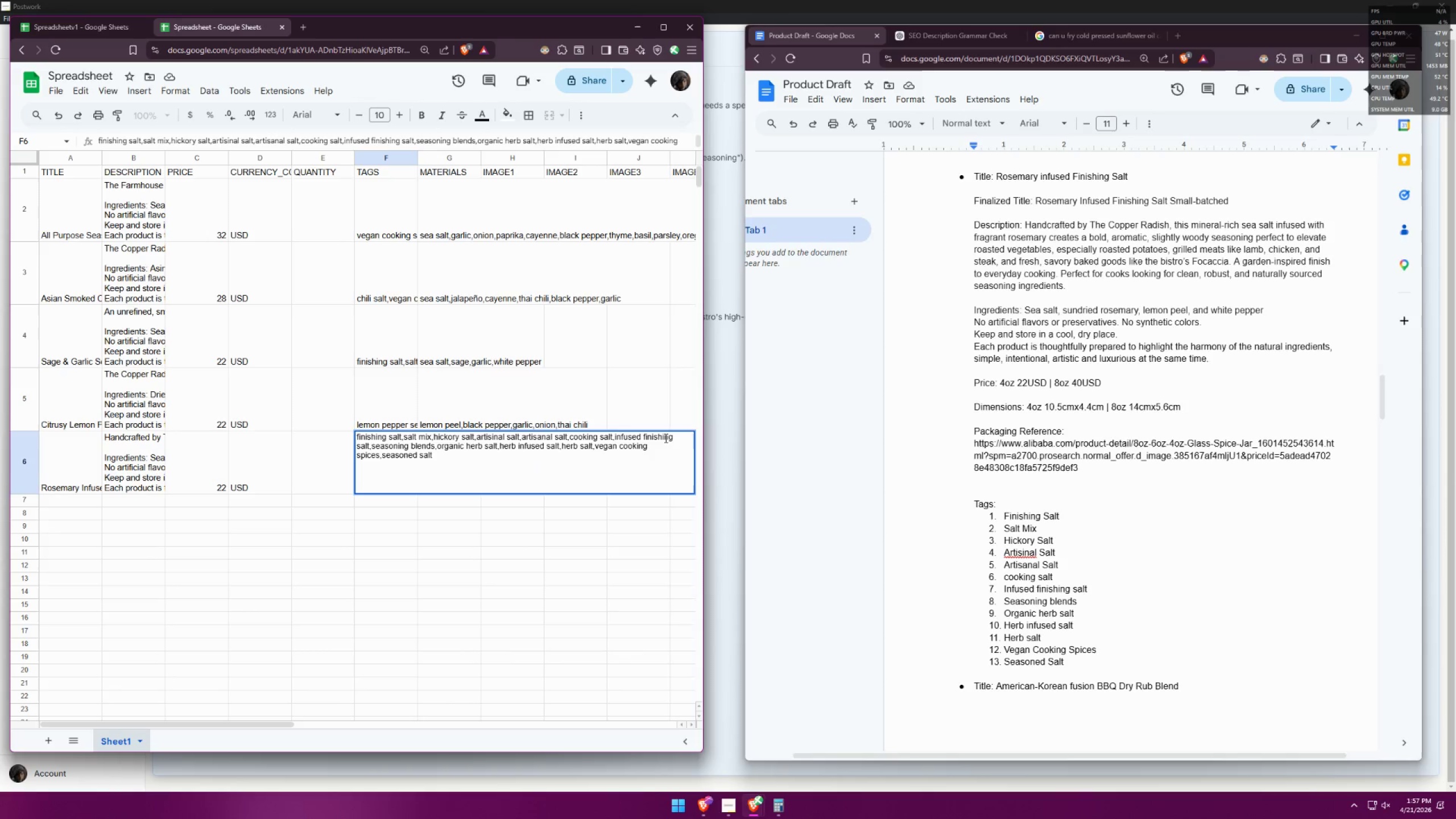 
left_click([665, 438])
 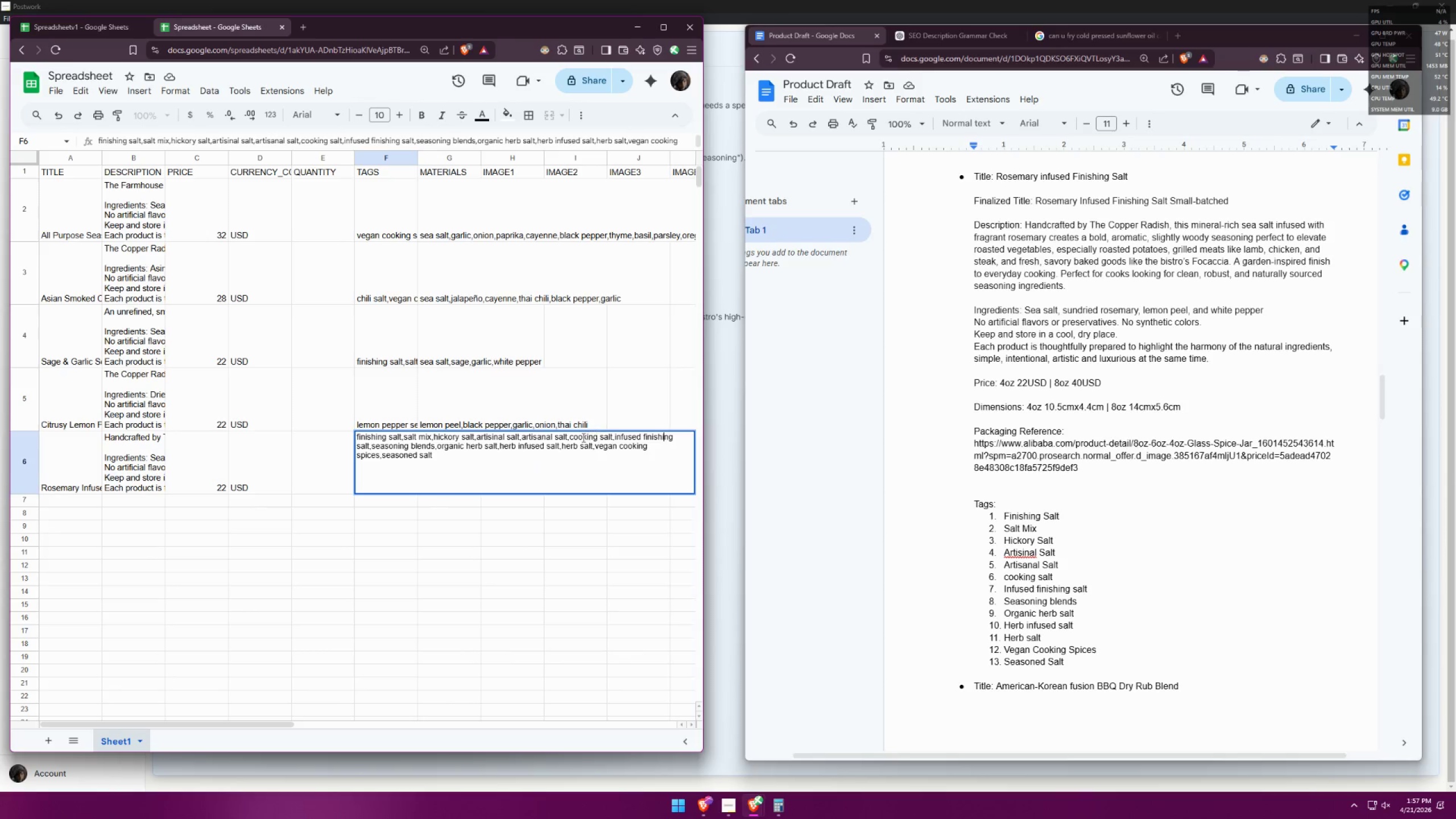 
left_click([582, 438])
 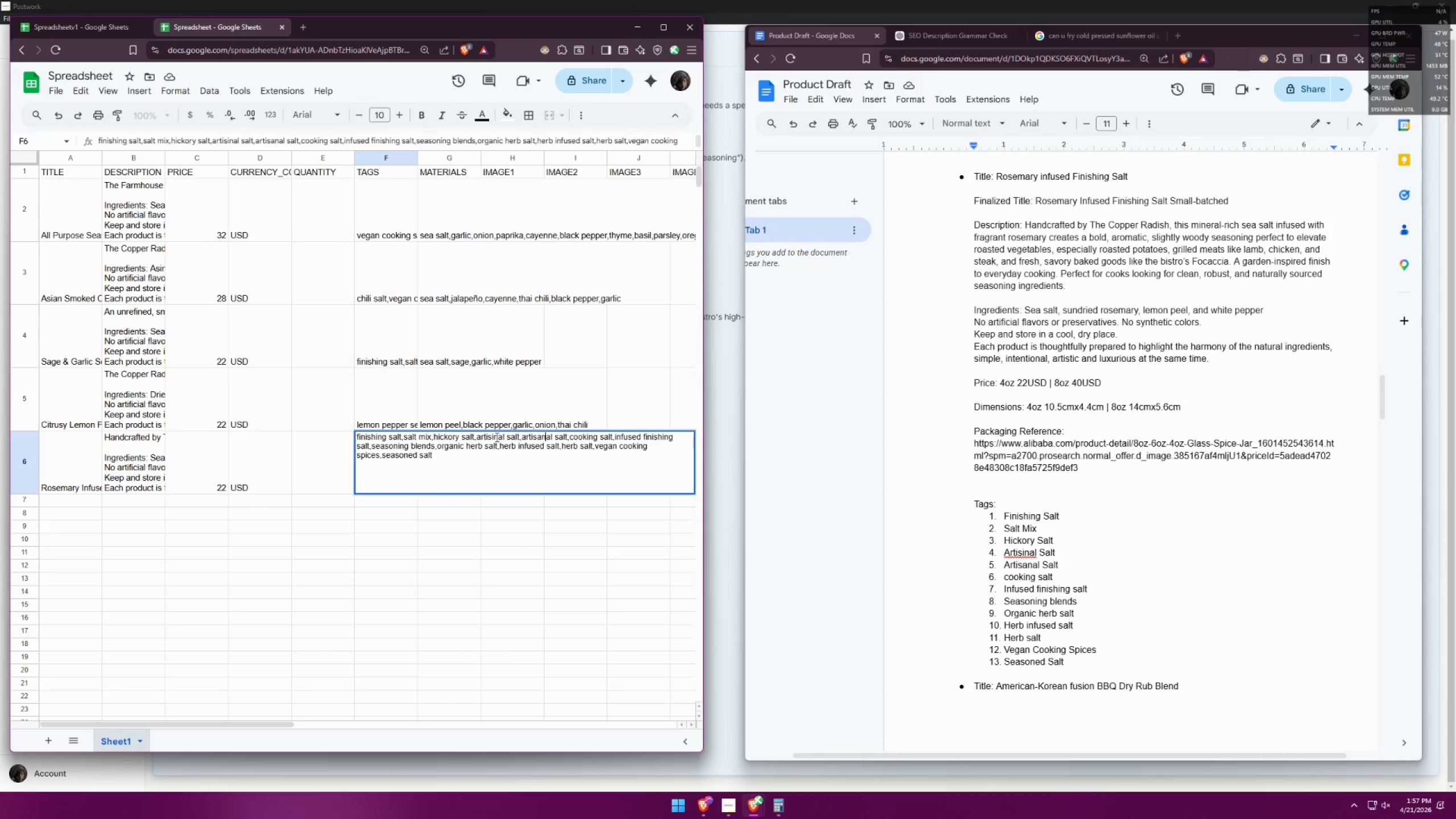 
left_click([496, 437])
 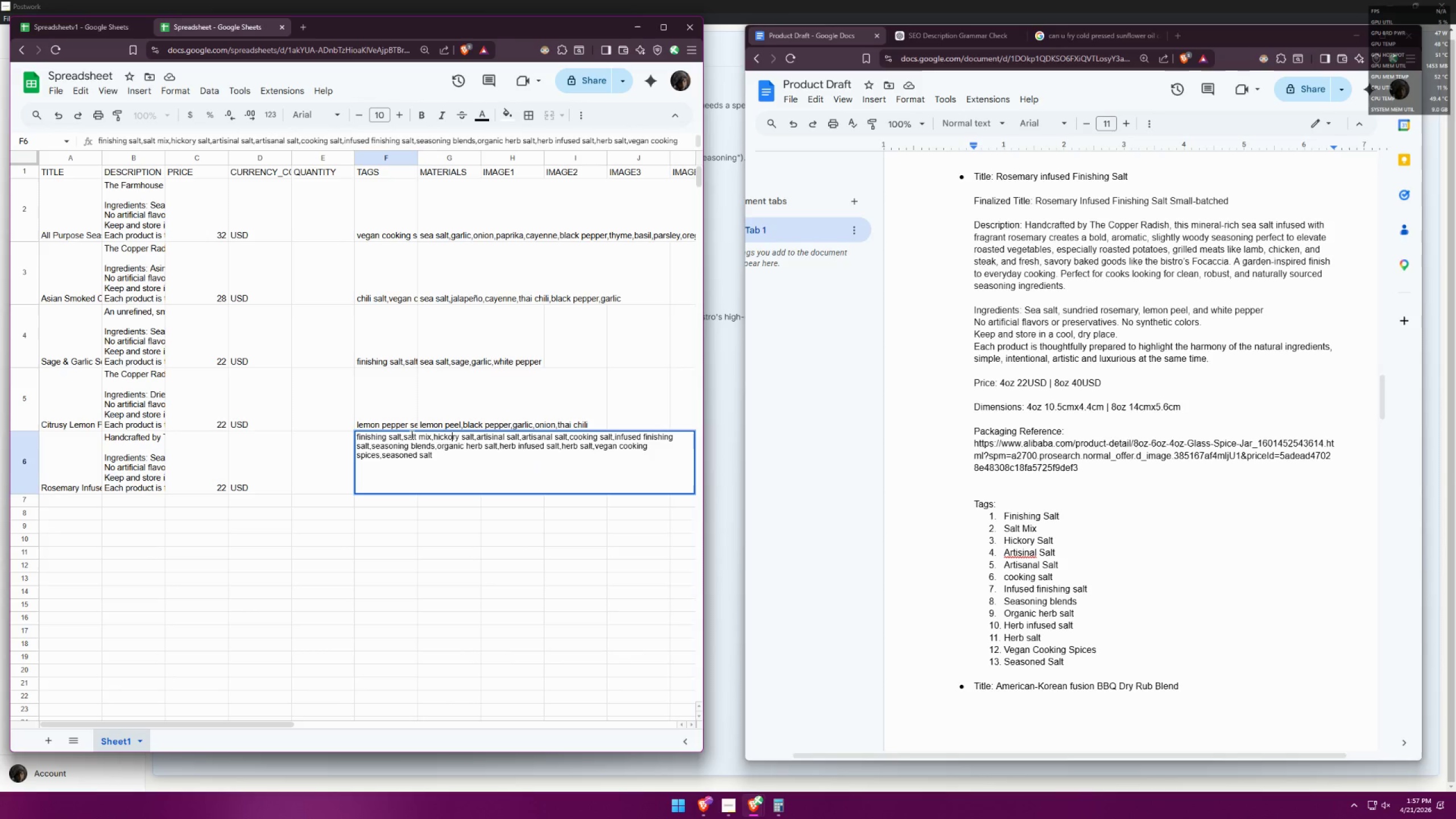 
double_click([384, 436])
 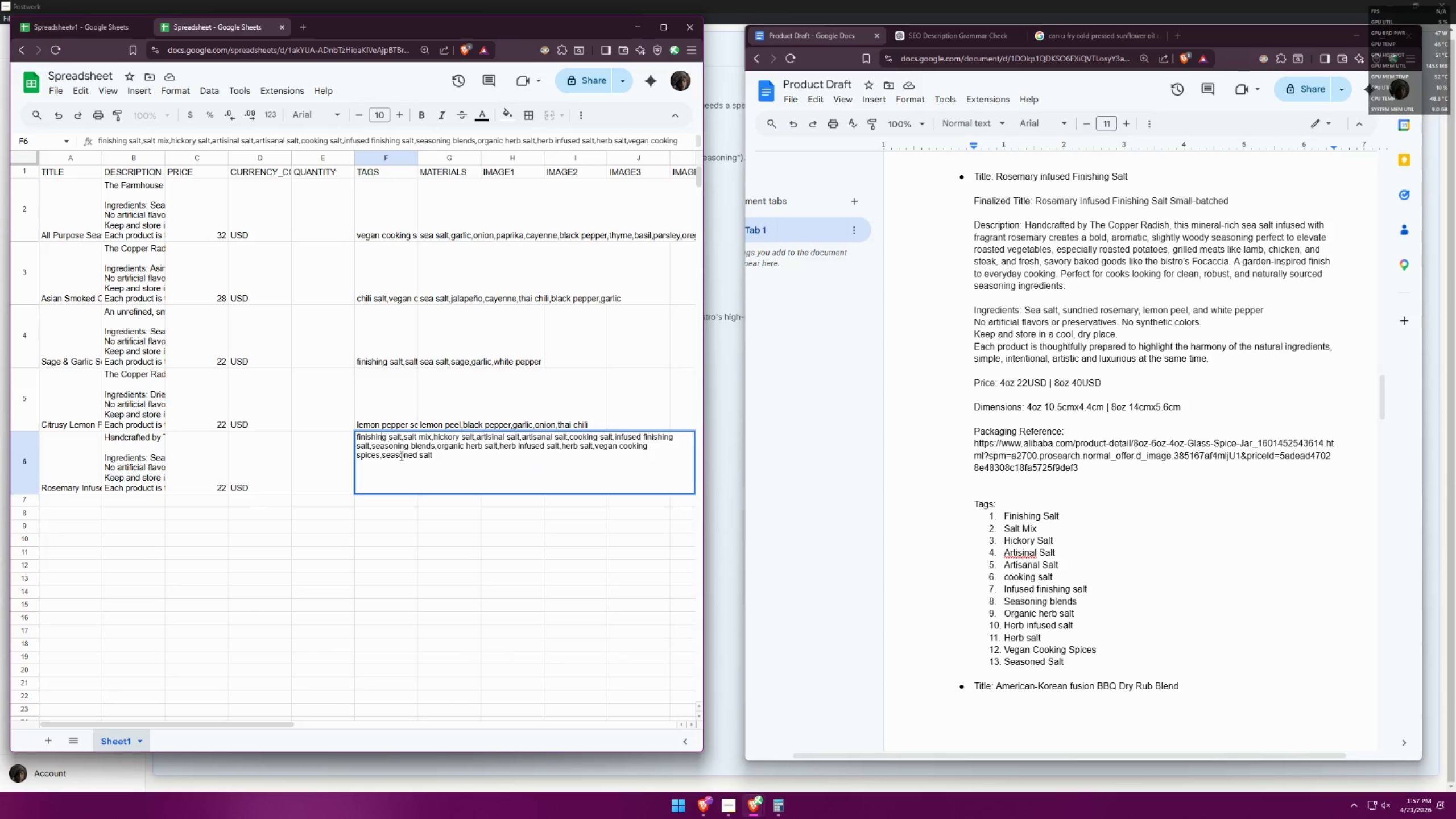 
triple_click([431, 510])
 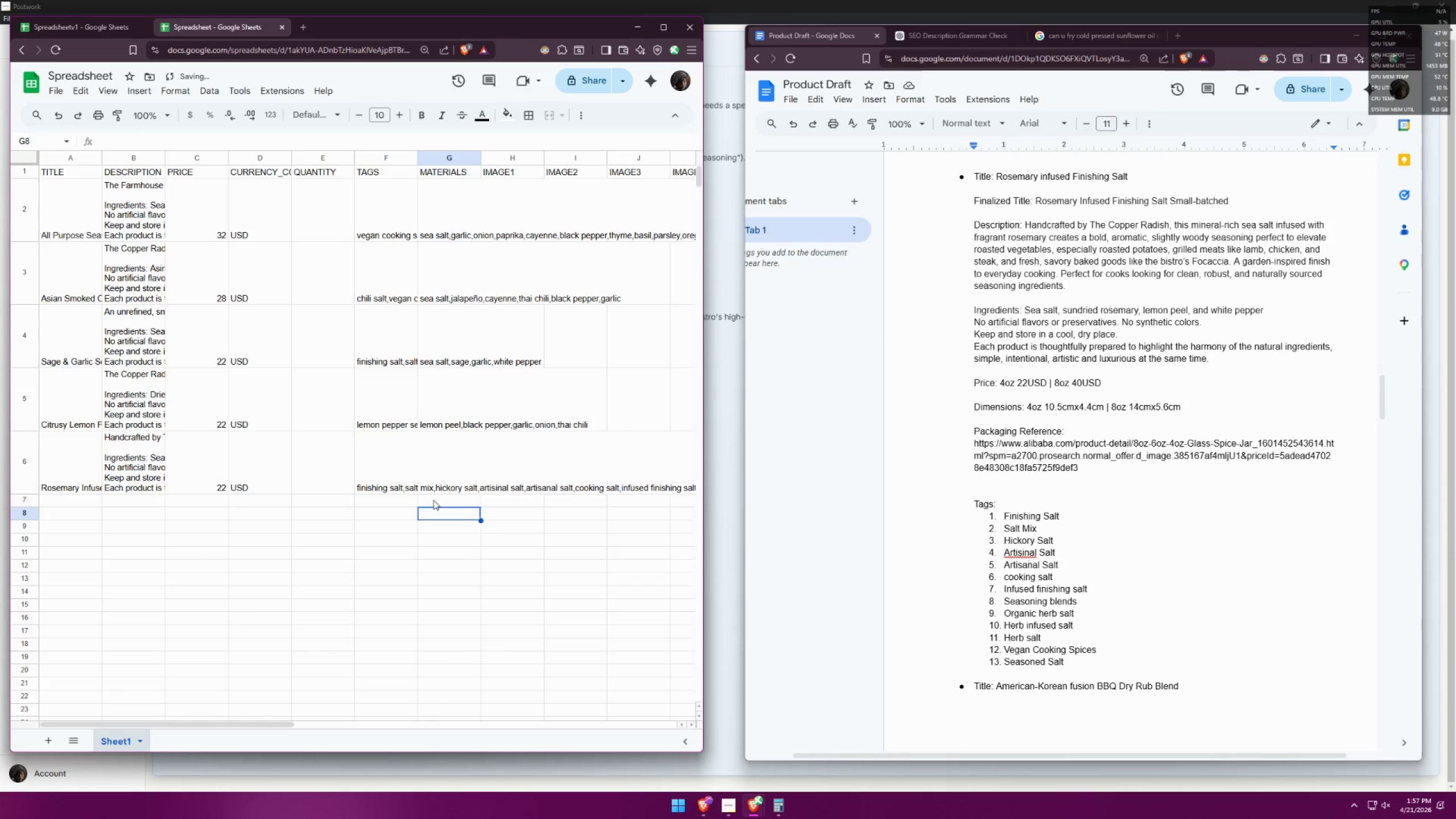 
triple_click([449, 470])
 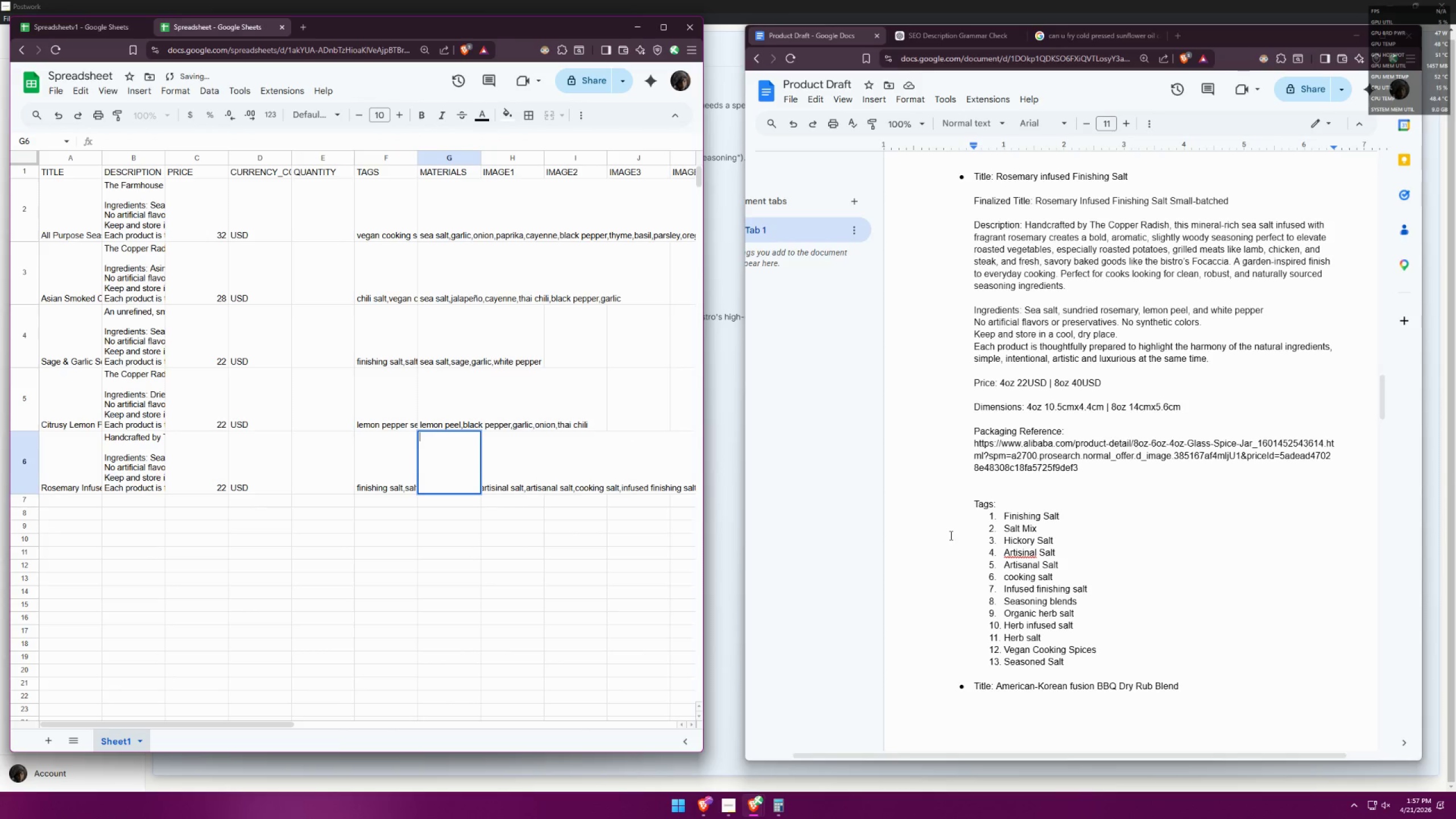 
type(seas)
key(Backspace)
type( salt,rosena)
key(Backspace)
key(Backspace)
type(mary,lemon peel )
key(Backspace)
type(.)
key(Backspace)
type(,white pepper)
 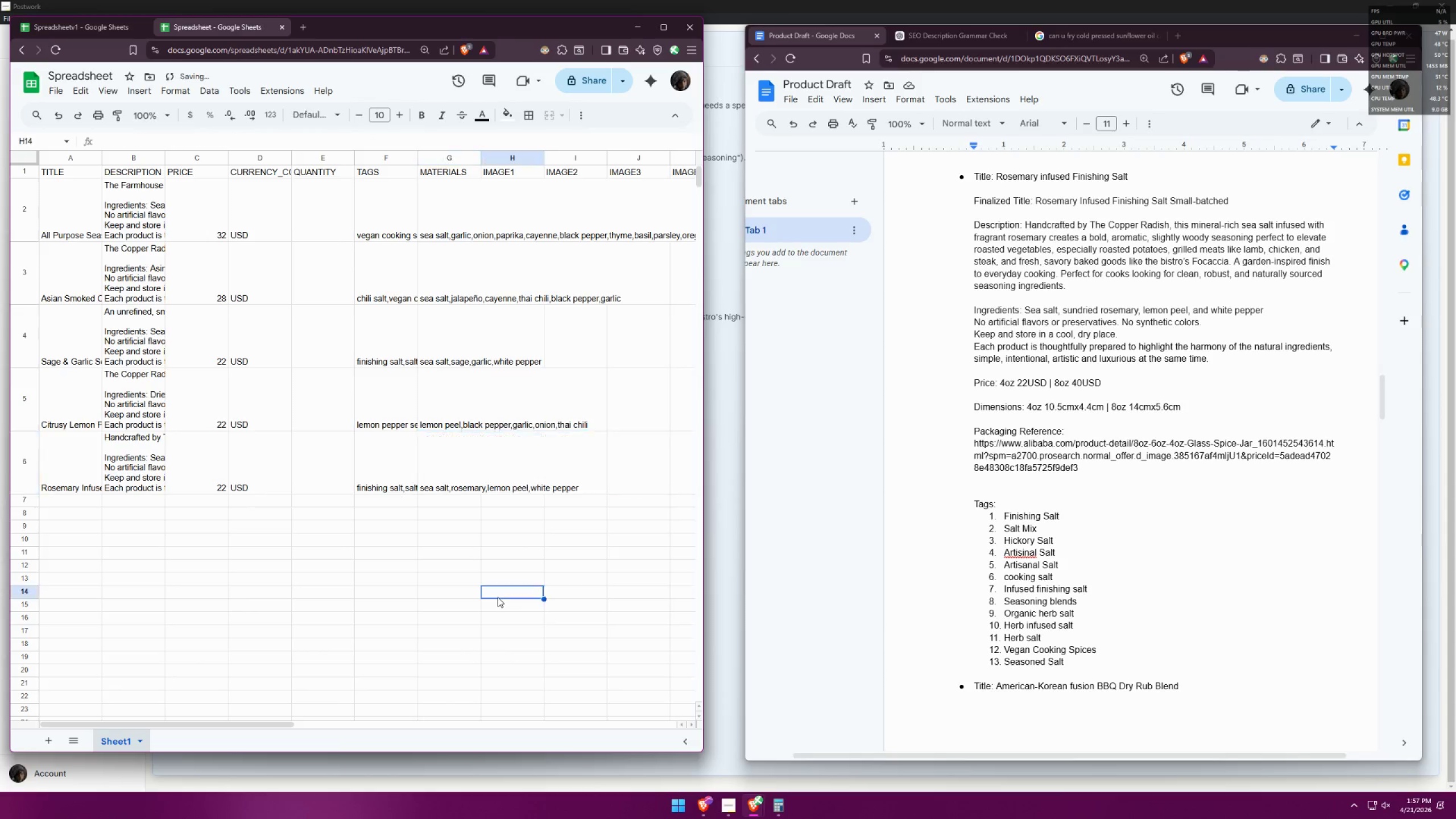 
left_click([450, 473])
 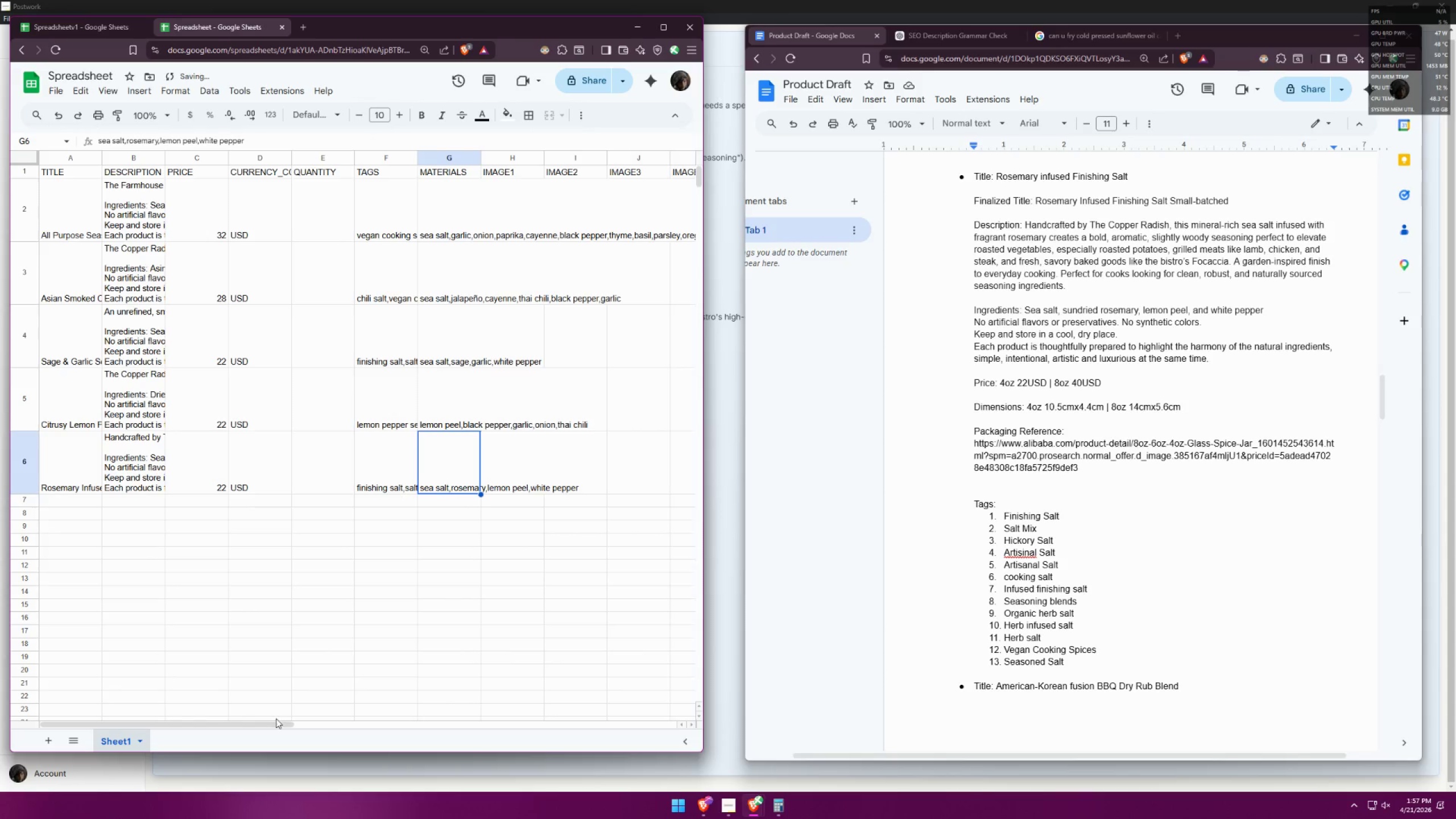 
left_click_drag(start_coordinate=[271, 725], to_coordinate=[536, 706])
 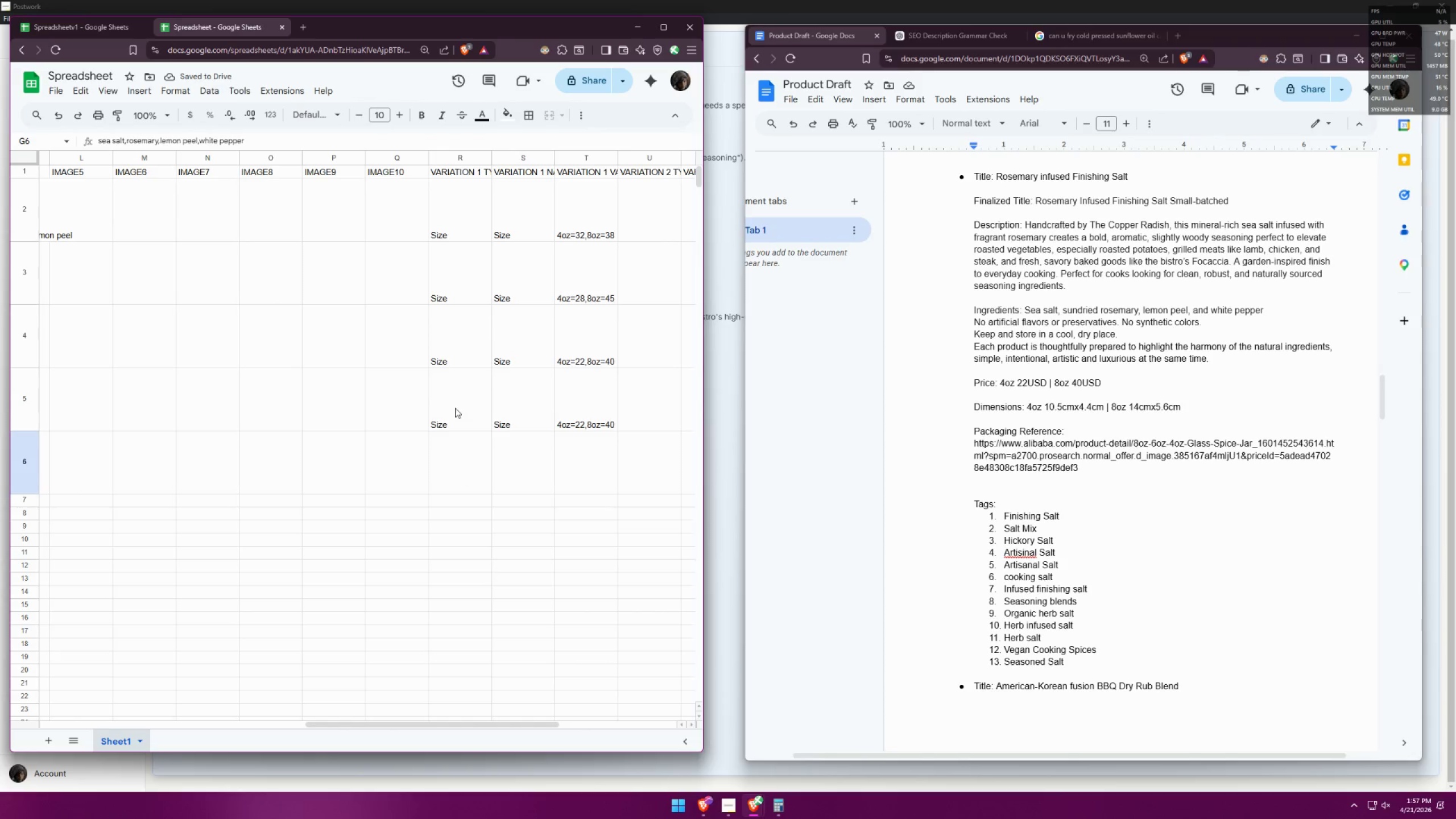 
left_click([455, 408])
 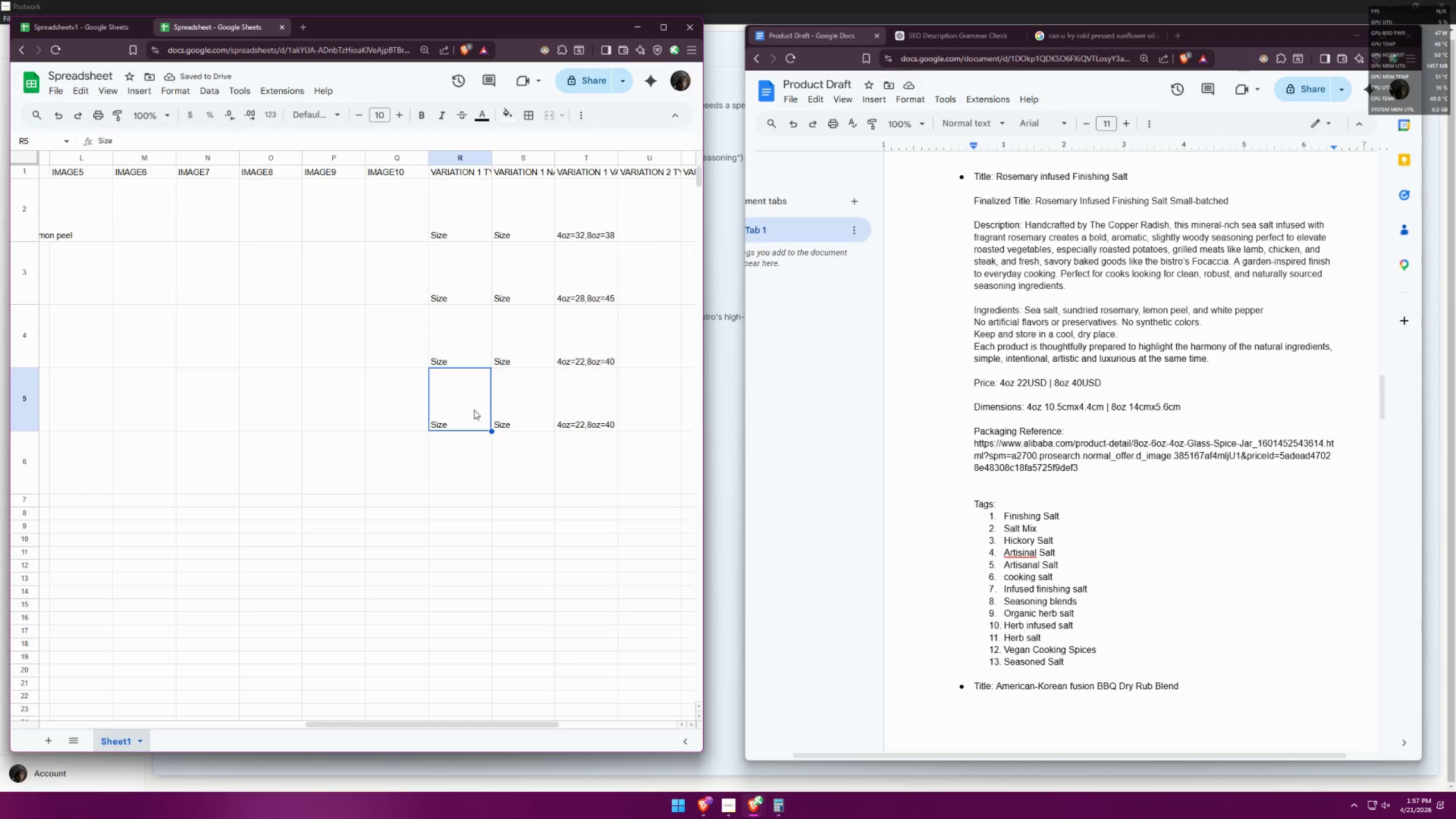 
left_click_drag(start_coordinate=[470, 400], to_coordinate=[516, 399])
 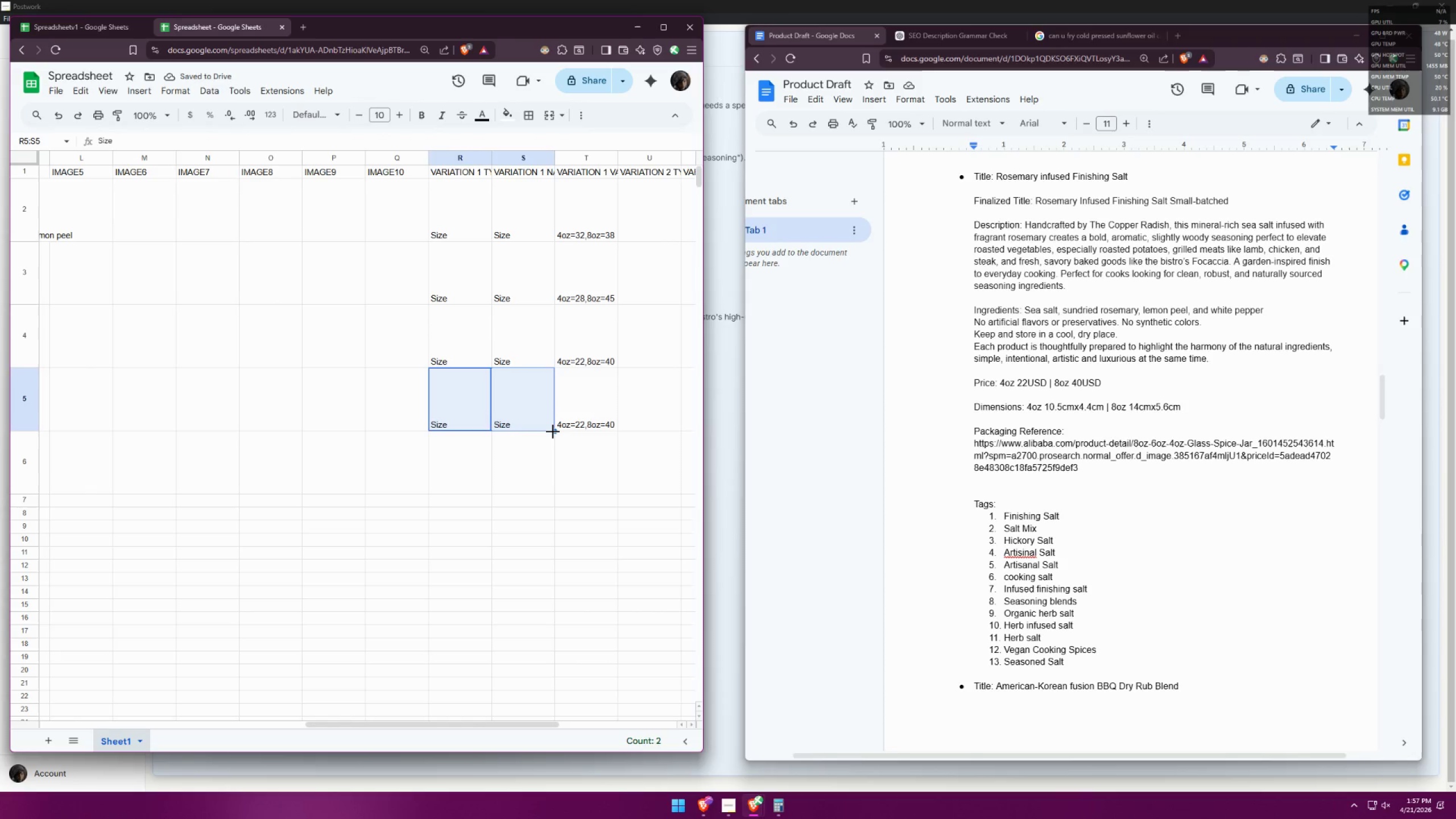 
left_click_drag(start_coordinate=[553, 432], to_coordinate=[549, 461])
 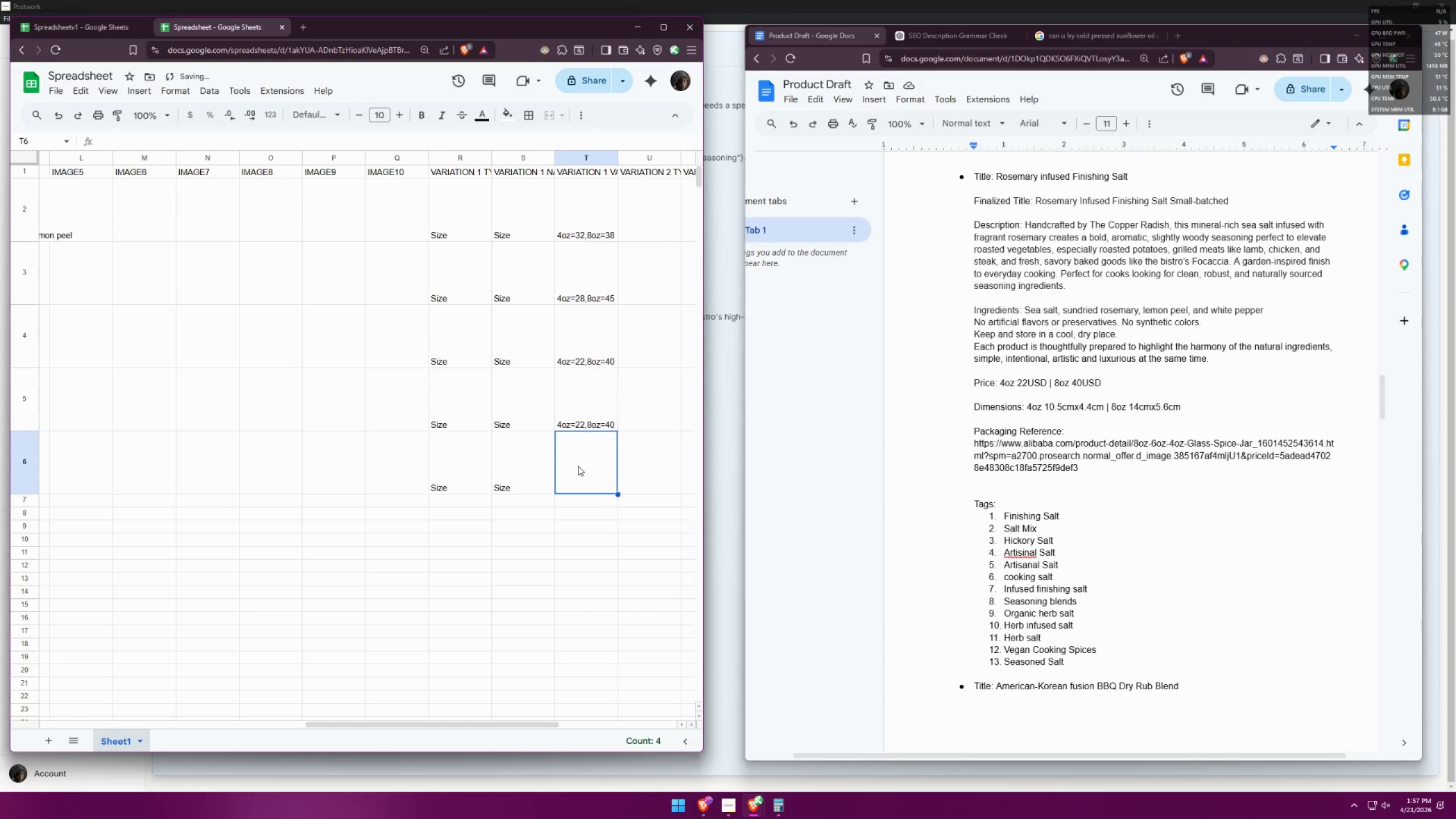 
double_click([578, 466])
 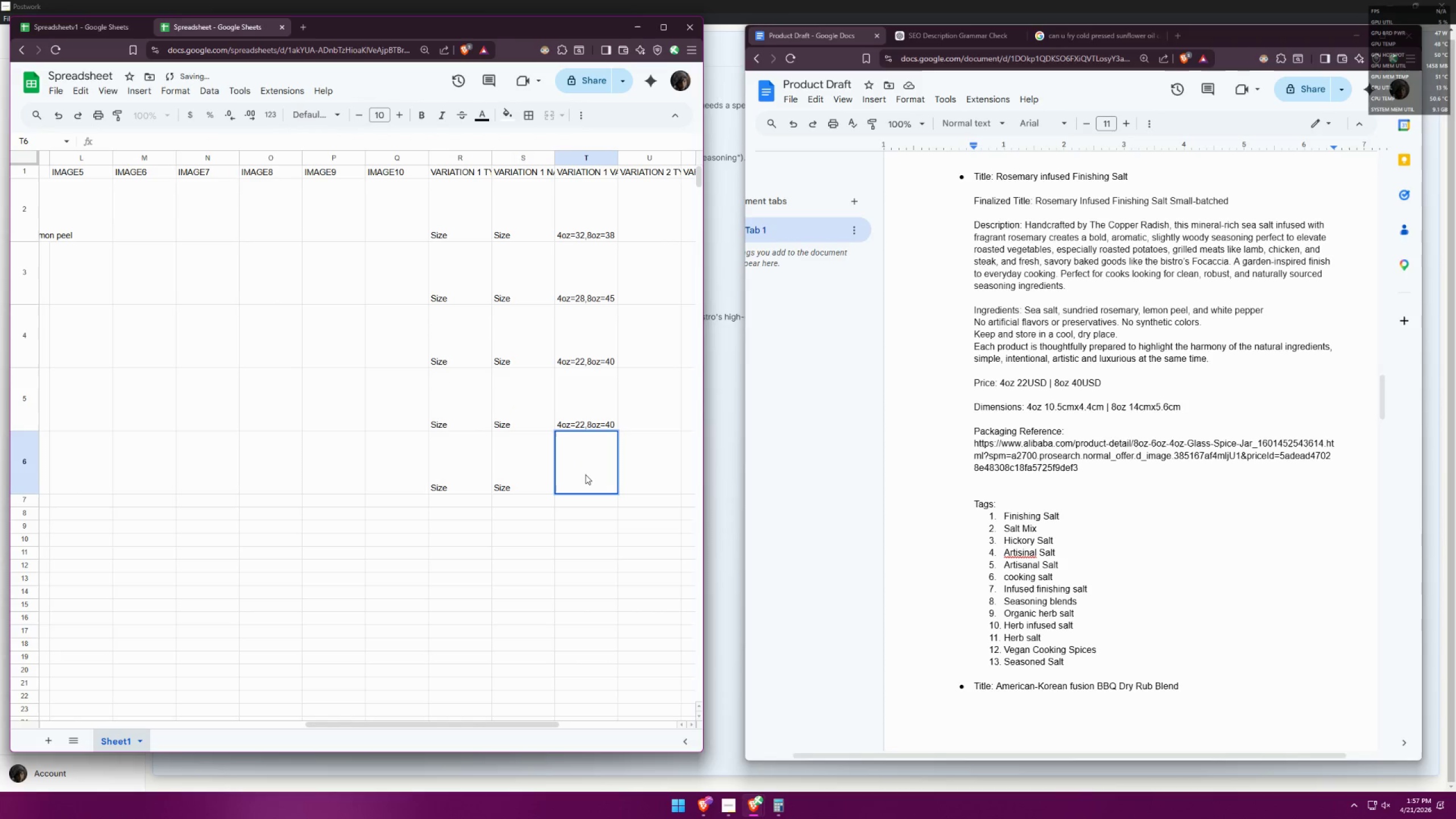 
type(4oz=22,8oz)
key(Backspace)
type(z=40)
 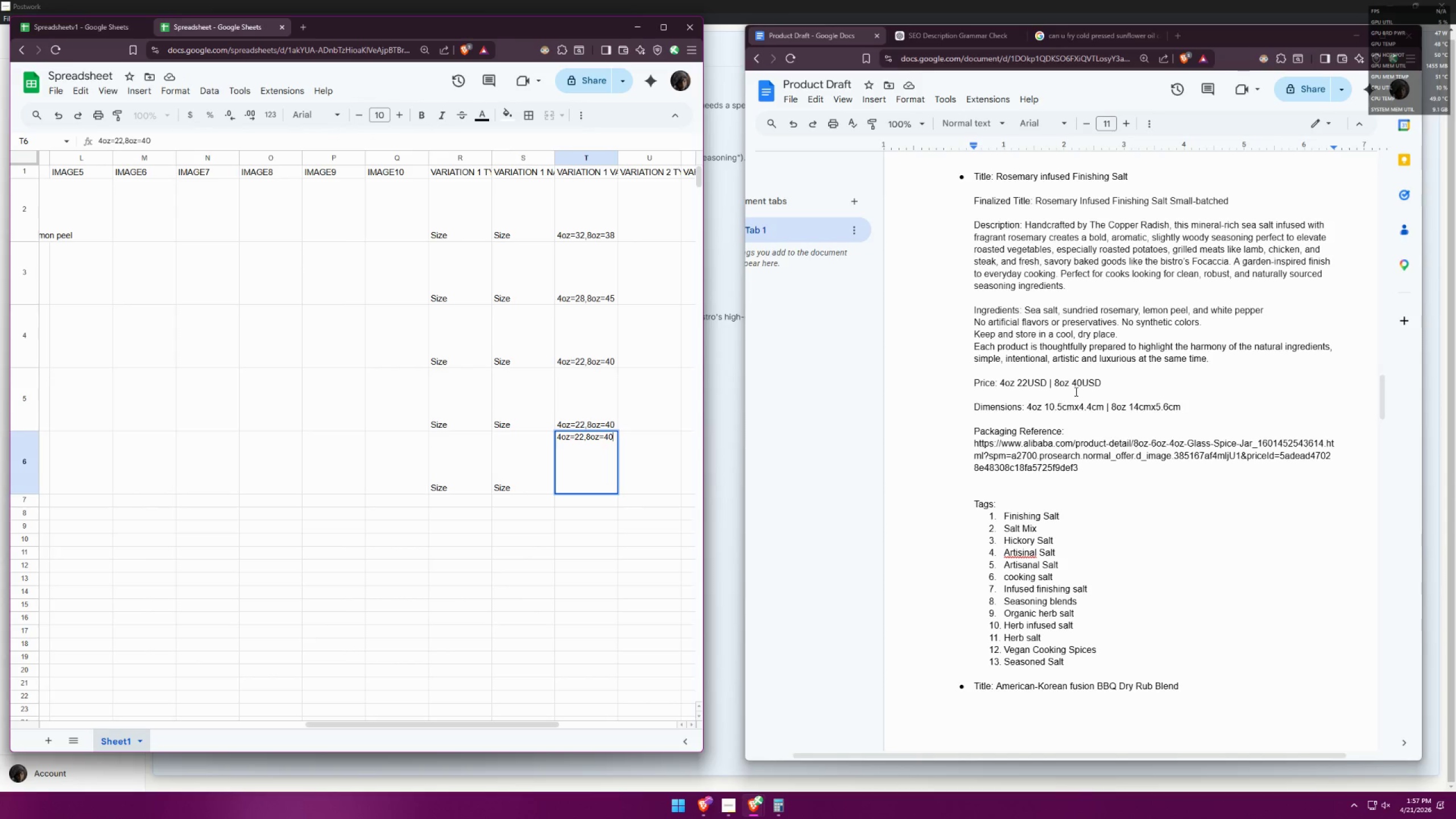 
left_click([557, 552])
 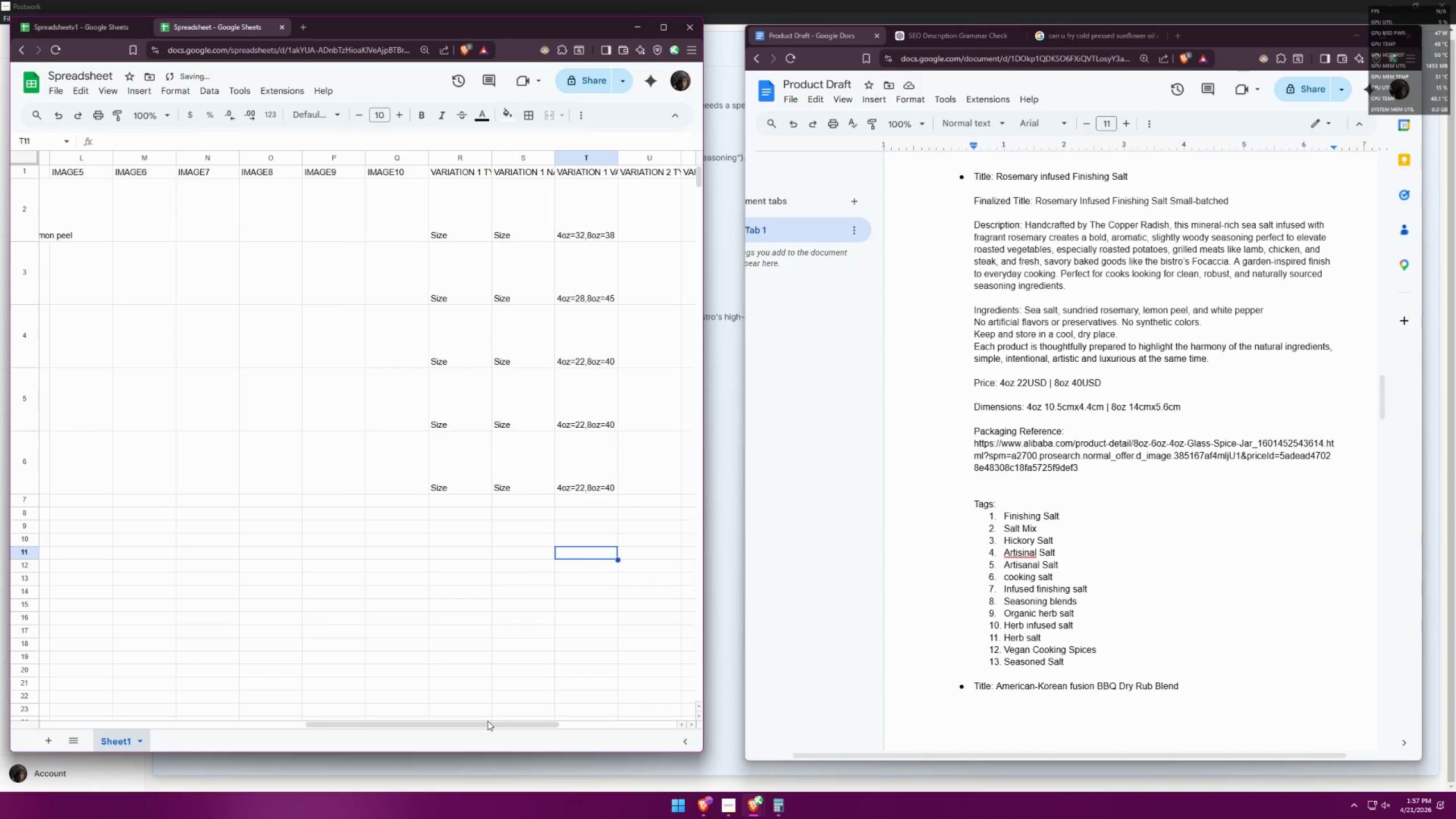 
left_click_drag(start_coordinate=[487, 722], to_coordinate=[88, 672])
 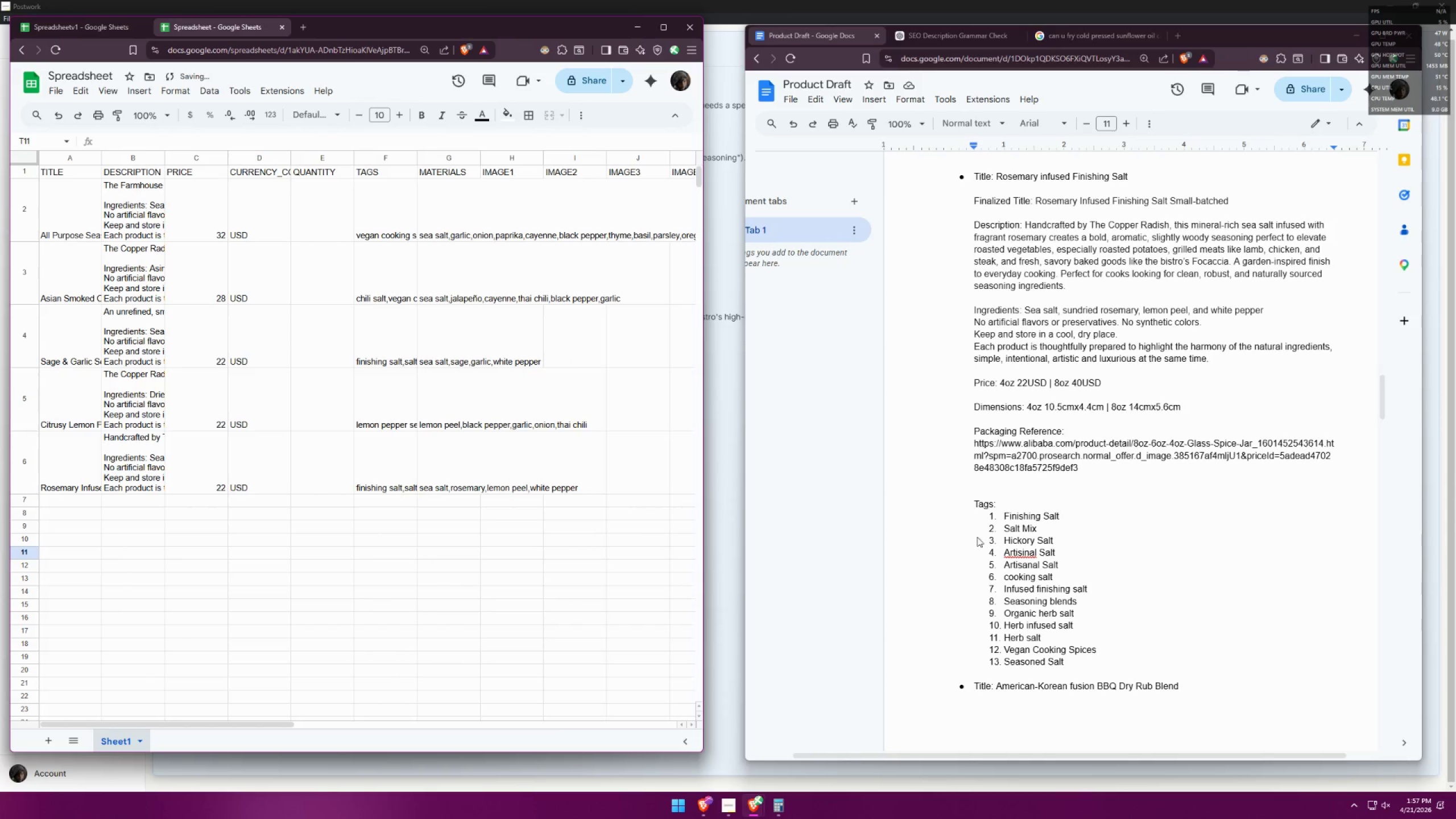 
scroll: coordinate [1078, 502], scroll_direction: down, amount: 7.0
 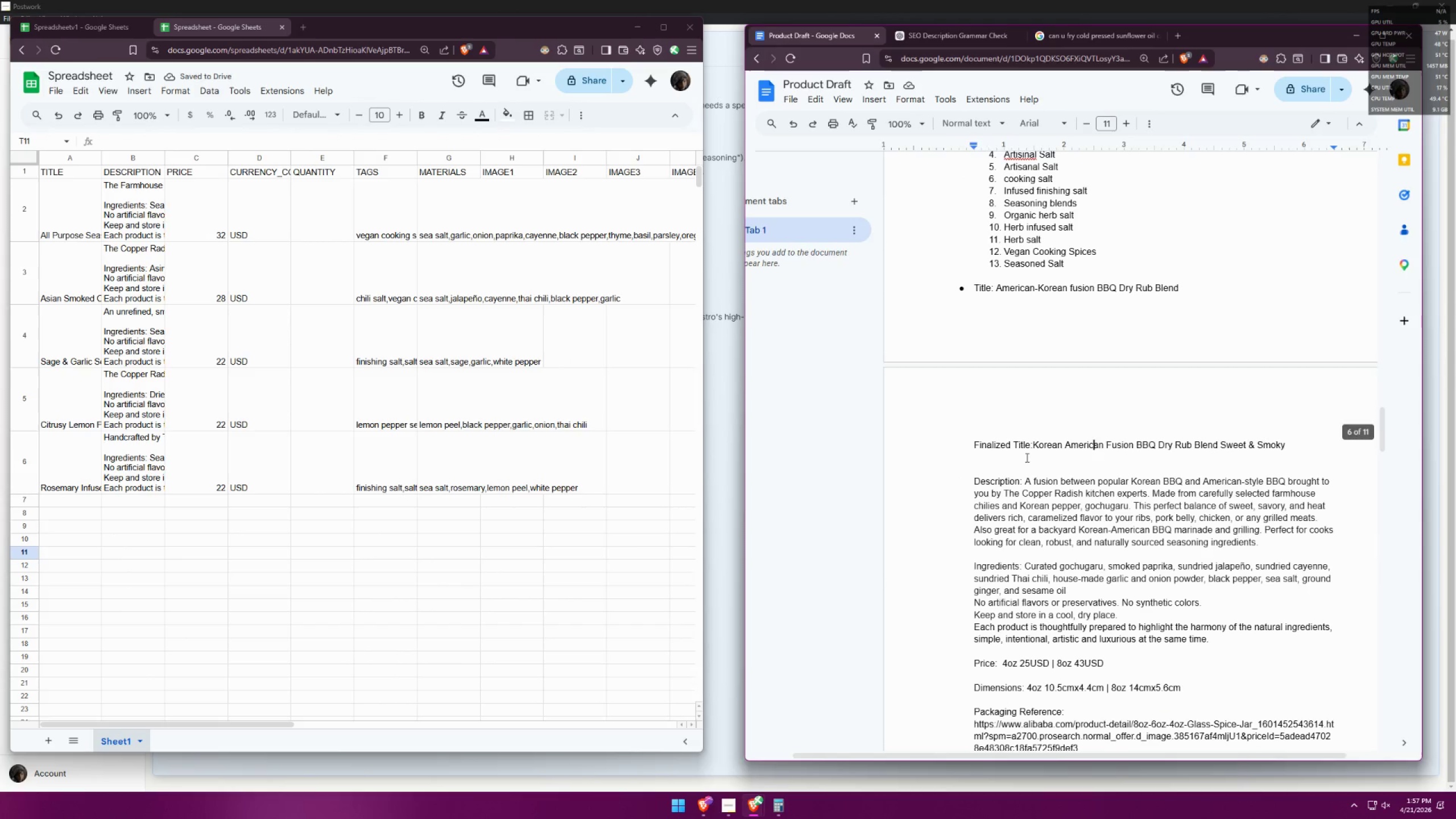 
double_click([1083, 454])
 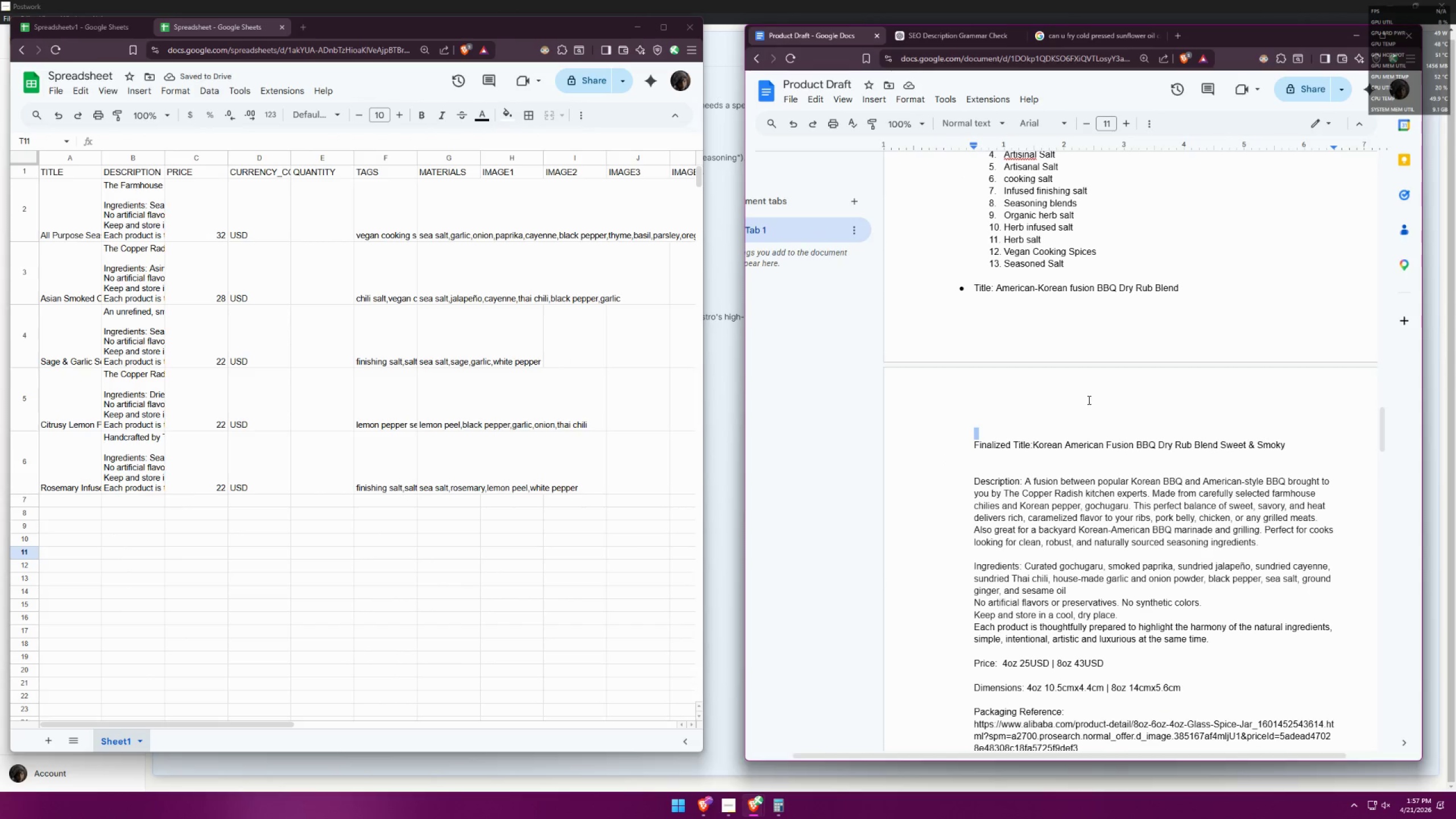 
triple_click([1145, 423])
 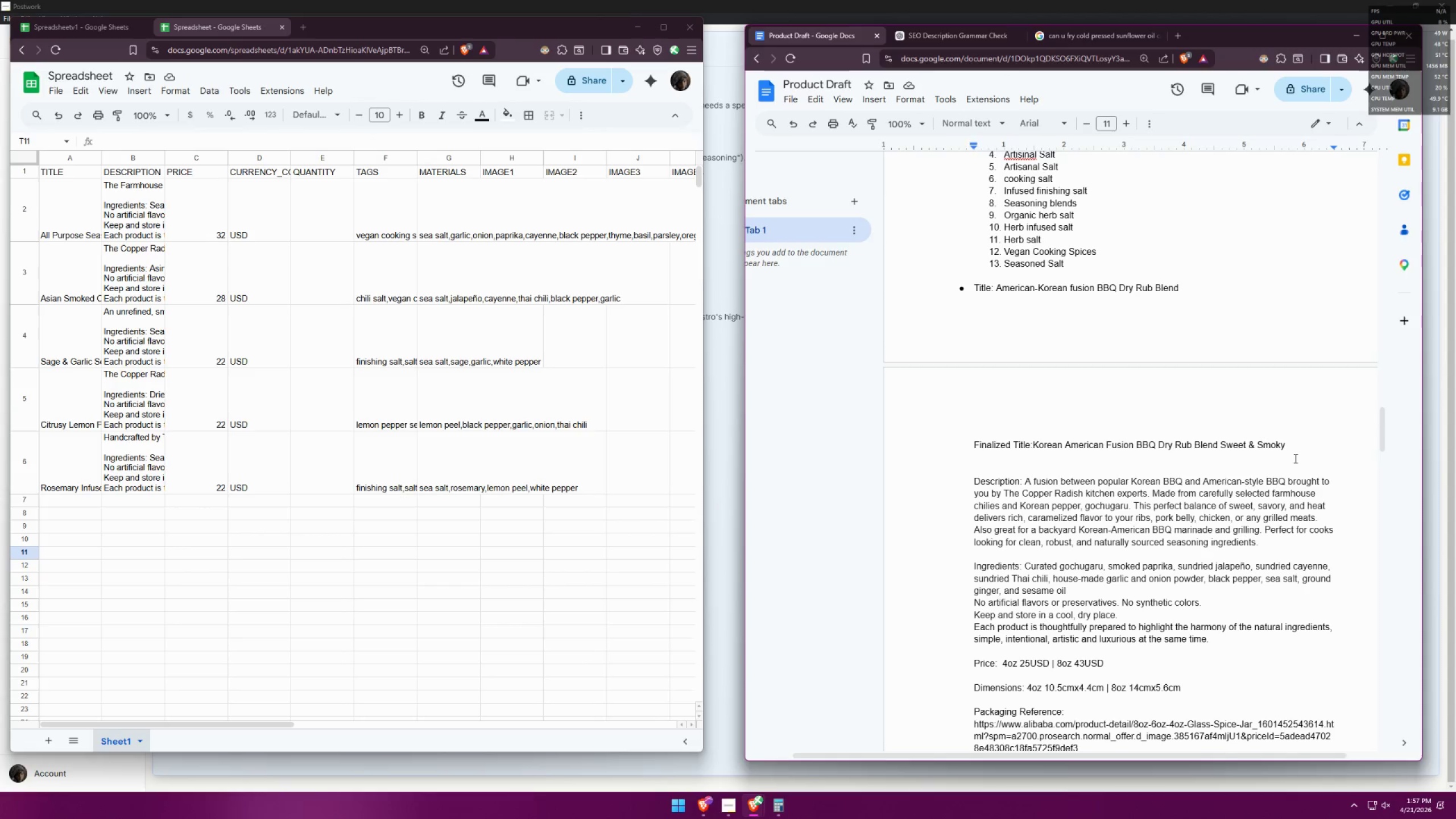 
double_click([1296, 457])
 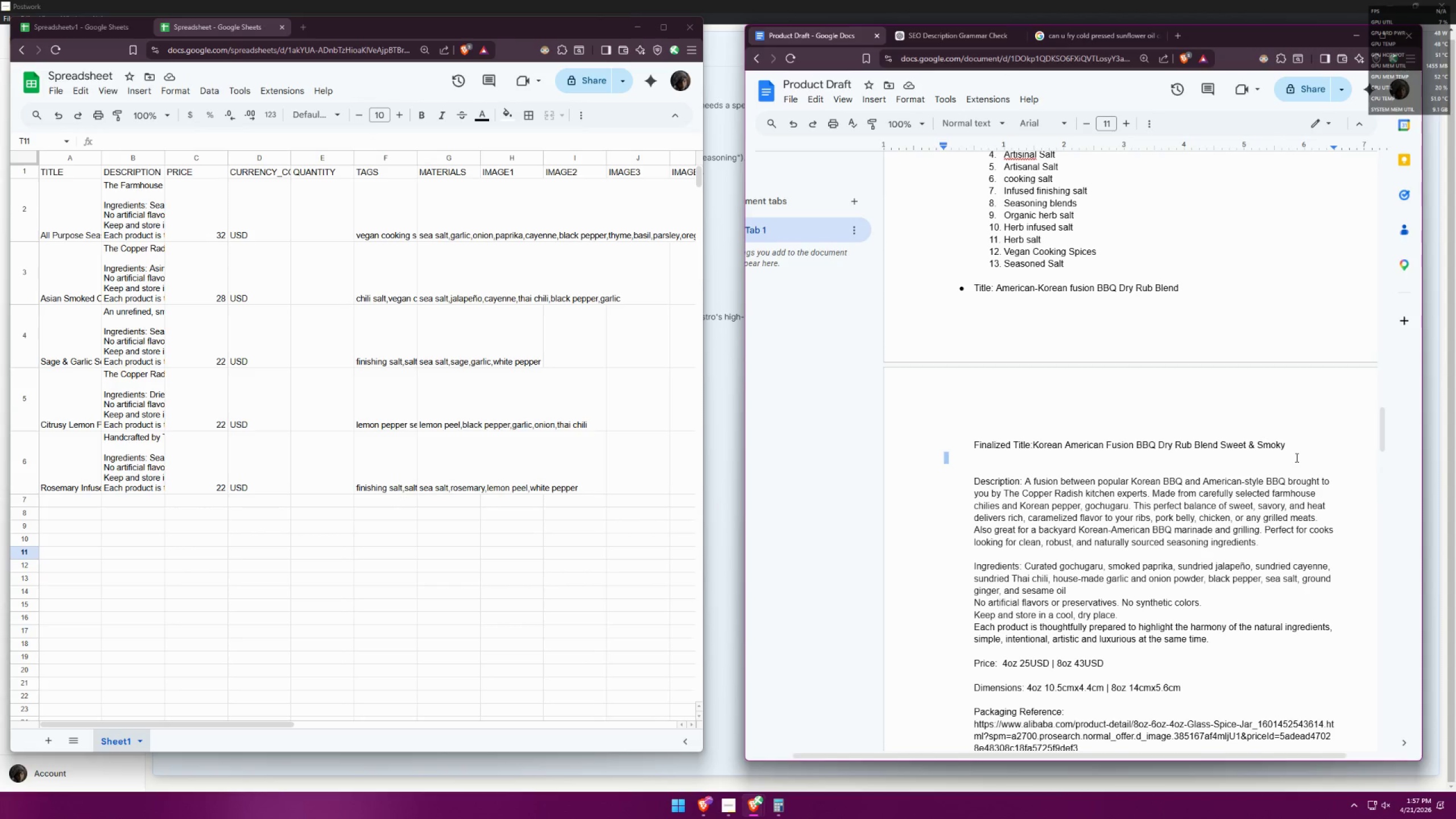 
triple_click([1296, 457])
 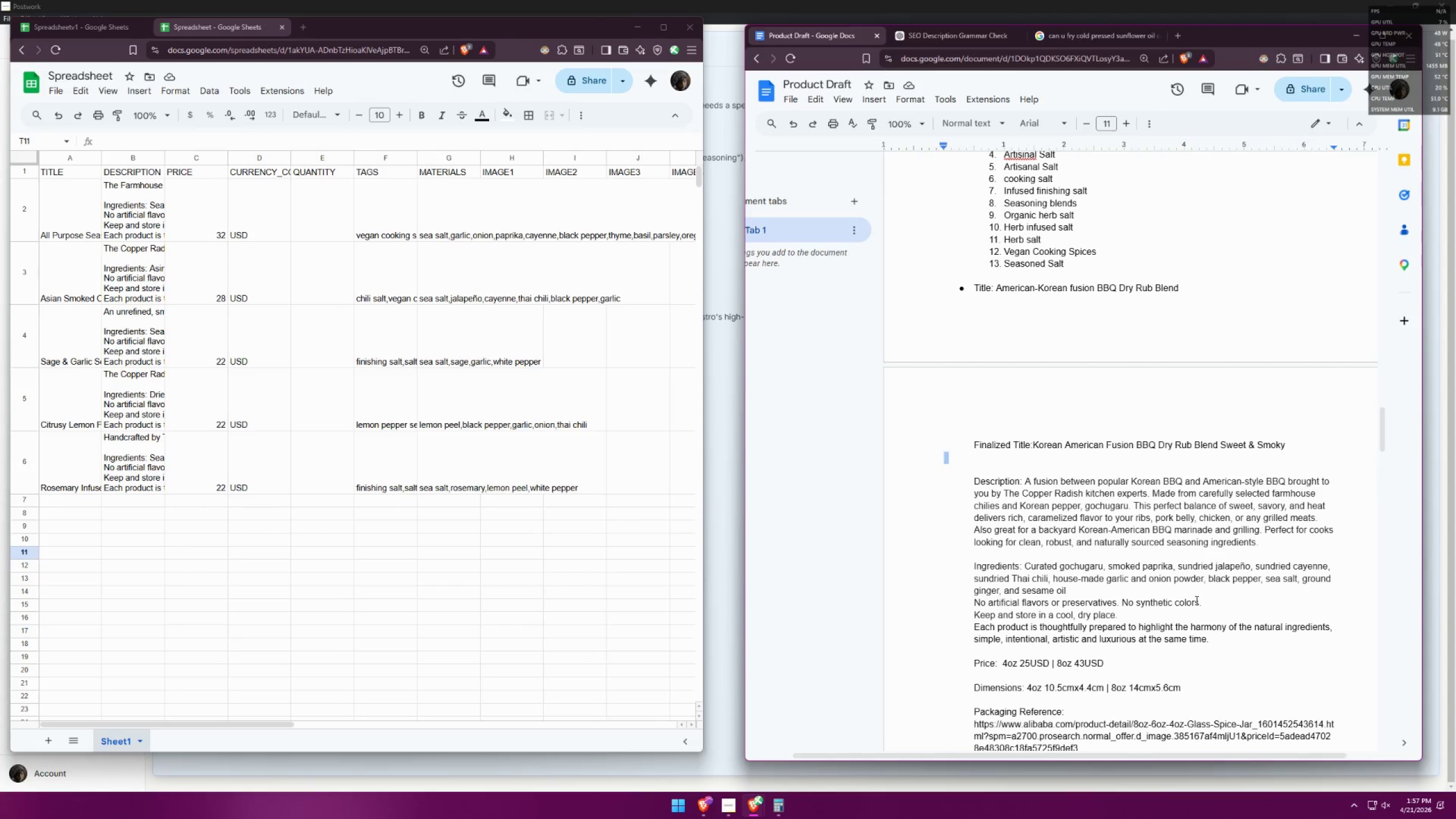 
left_click([1211, 457])
 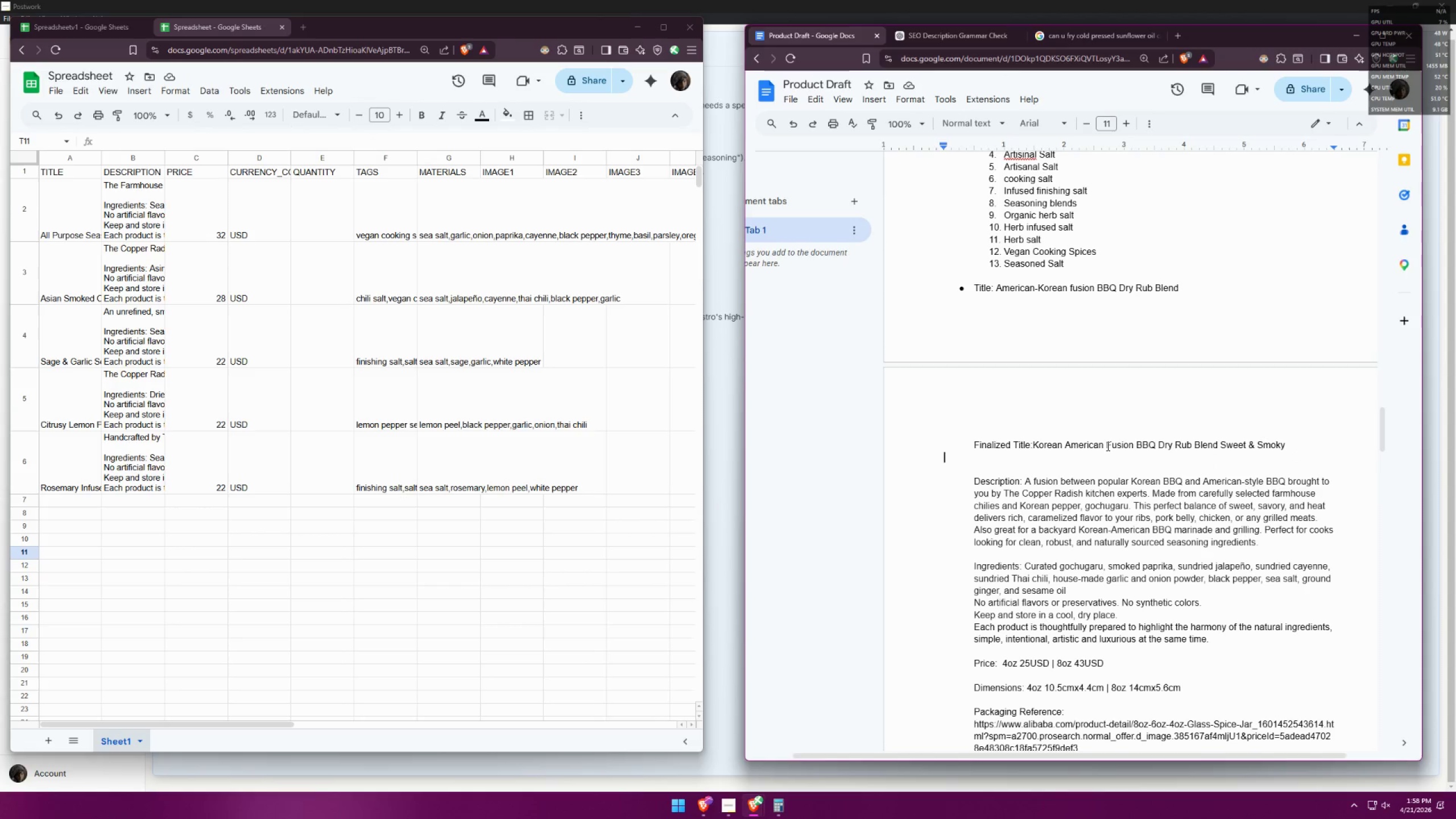 
left_click_drag(start_coordinate=[1178, 470], to_coordinate=[1180, 466])
 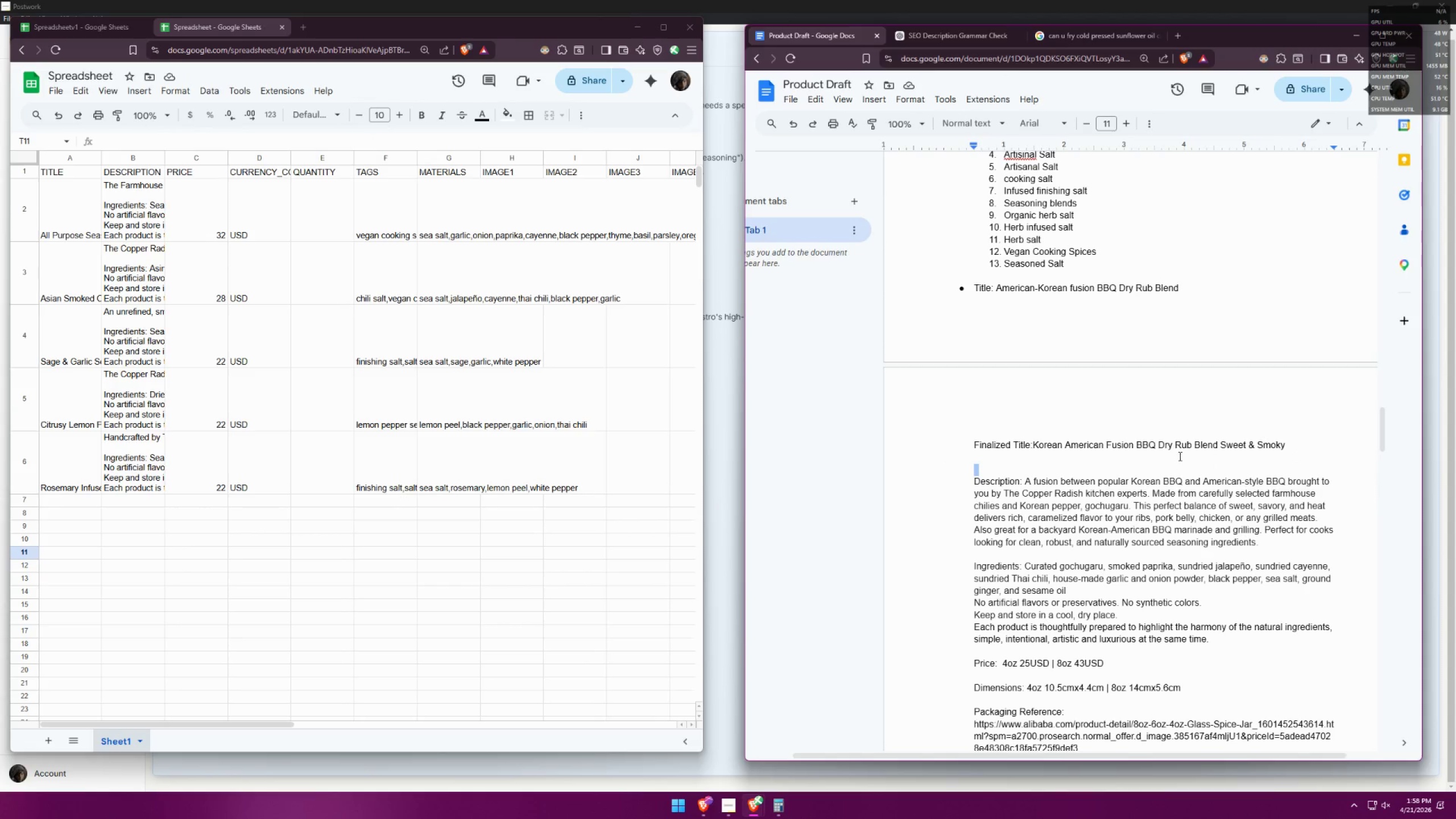 
left_click([1178, 446])
 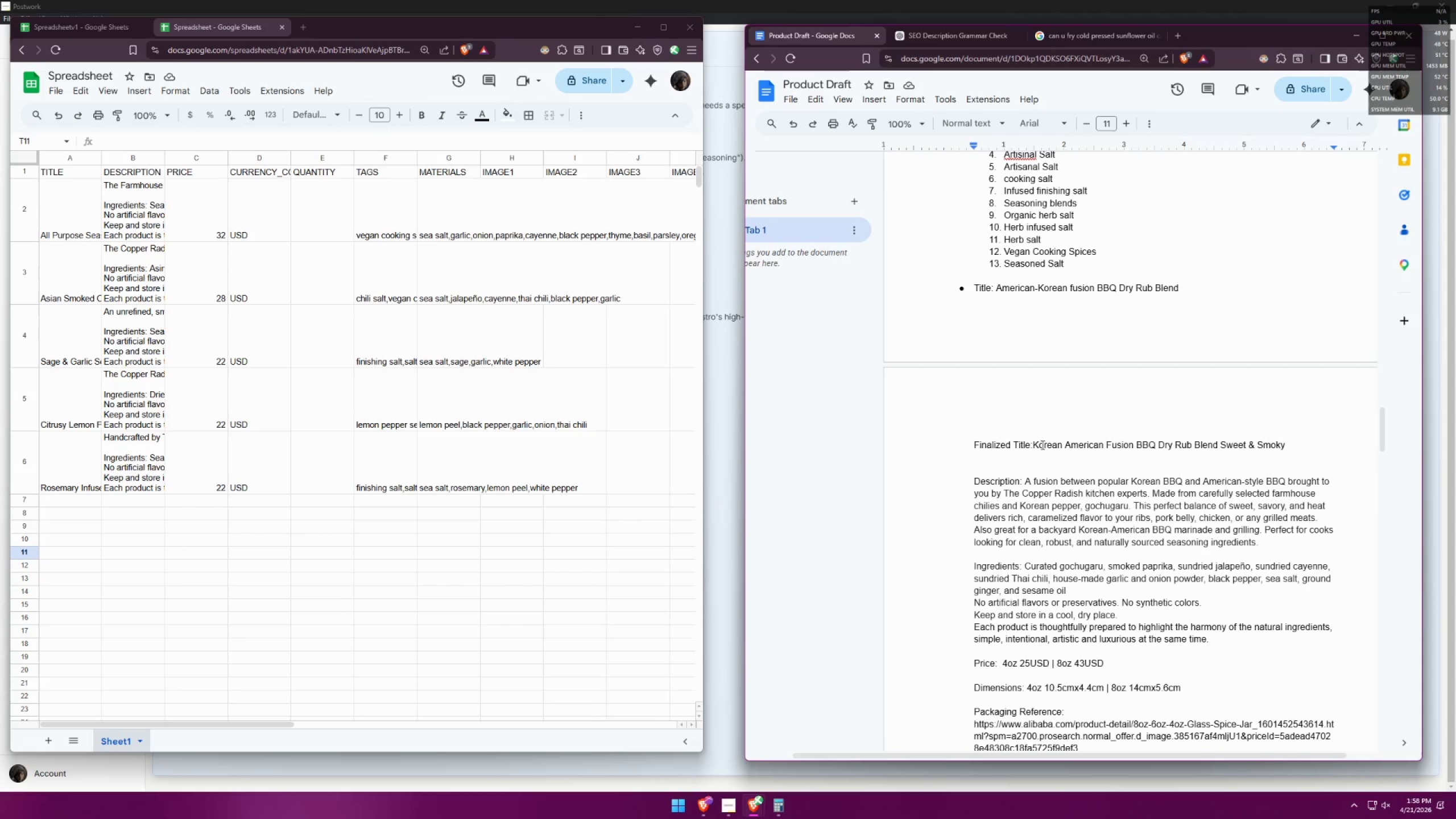 
left_click_drag(start_coordinate=[1033, 446], to_coordinate=[1284, 446])
 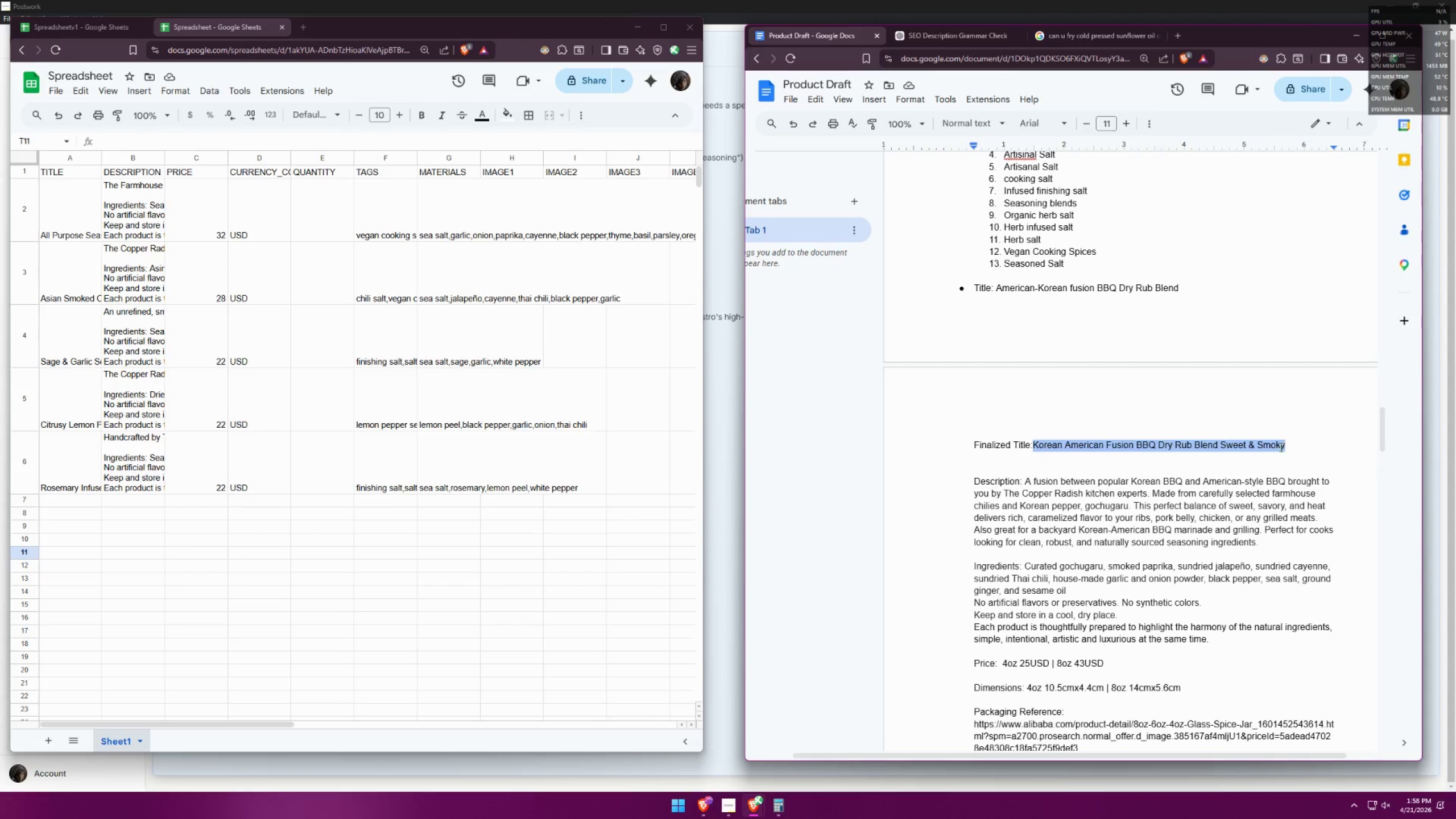 
key(Control+ControlLeft)
 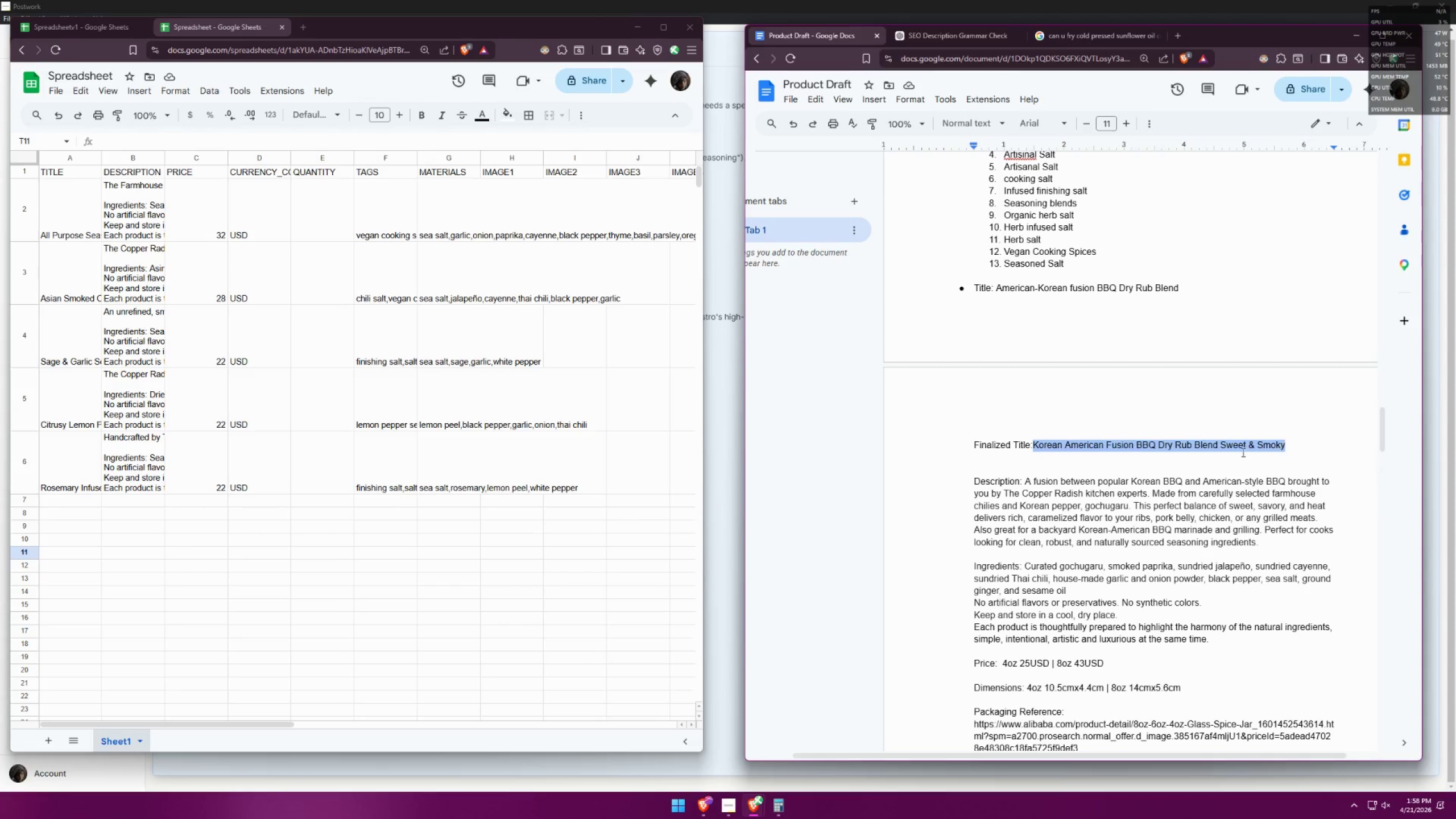 
key(Control+C)
 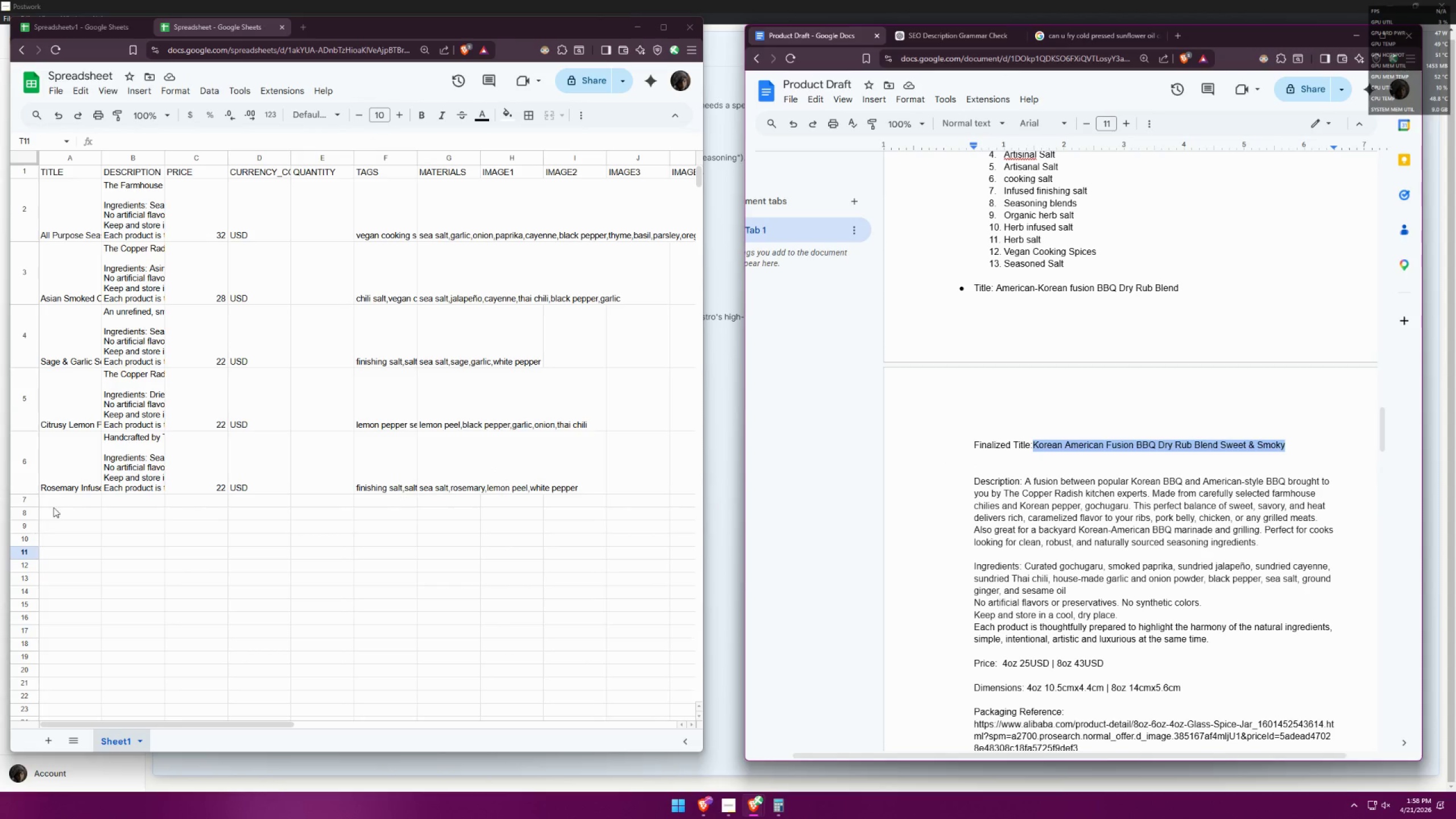 
left_click([67, 496])
 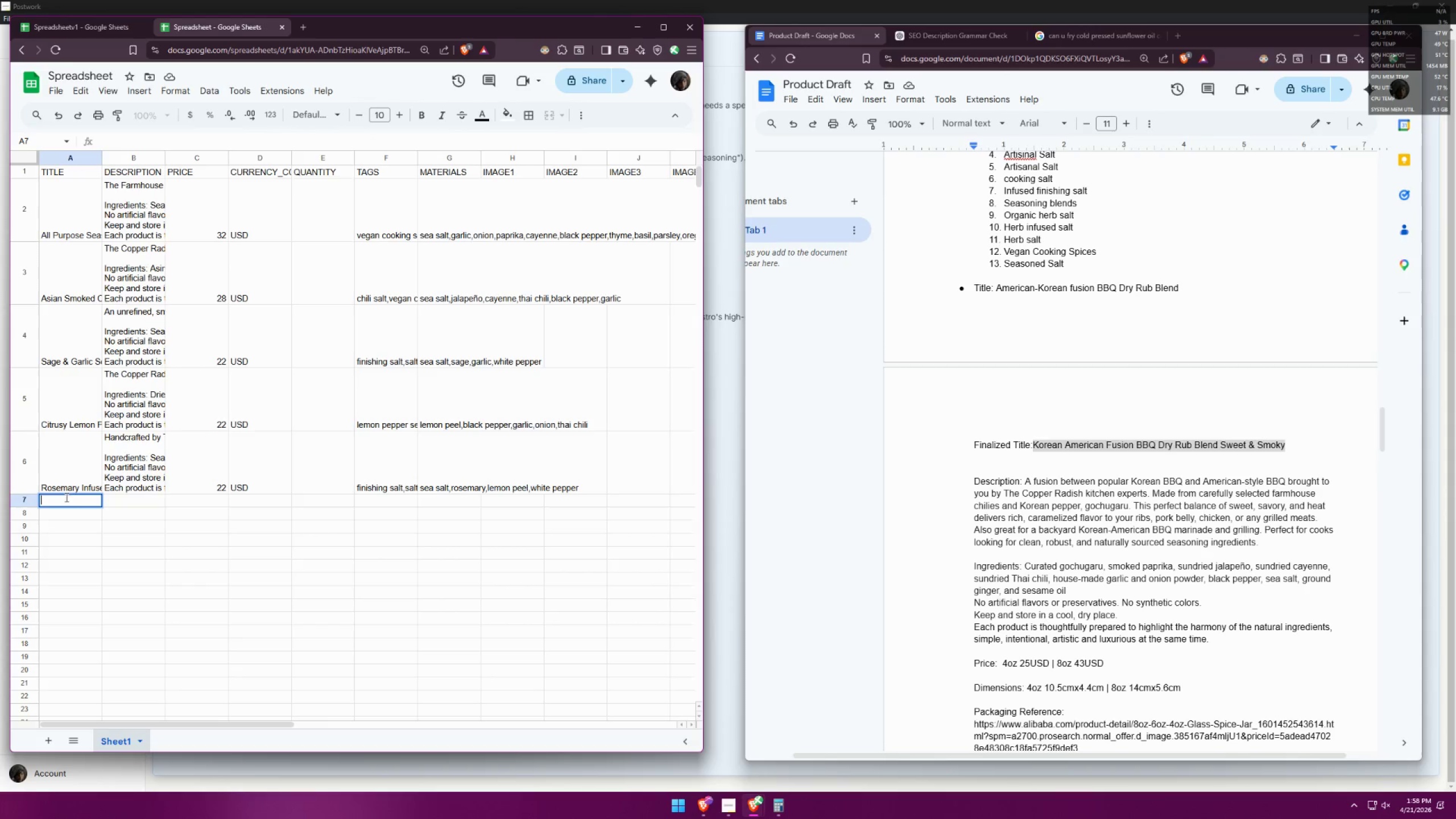 
key(Control+ControlLeft)
 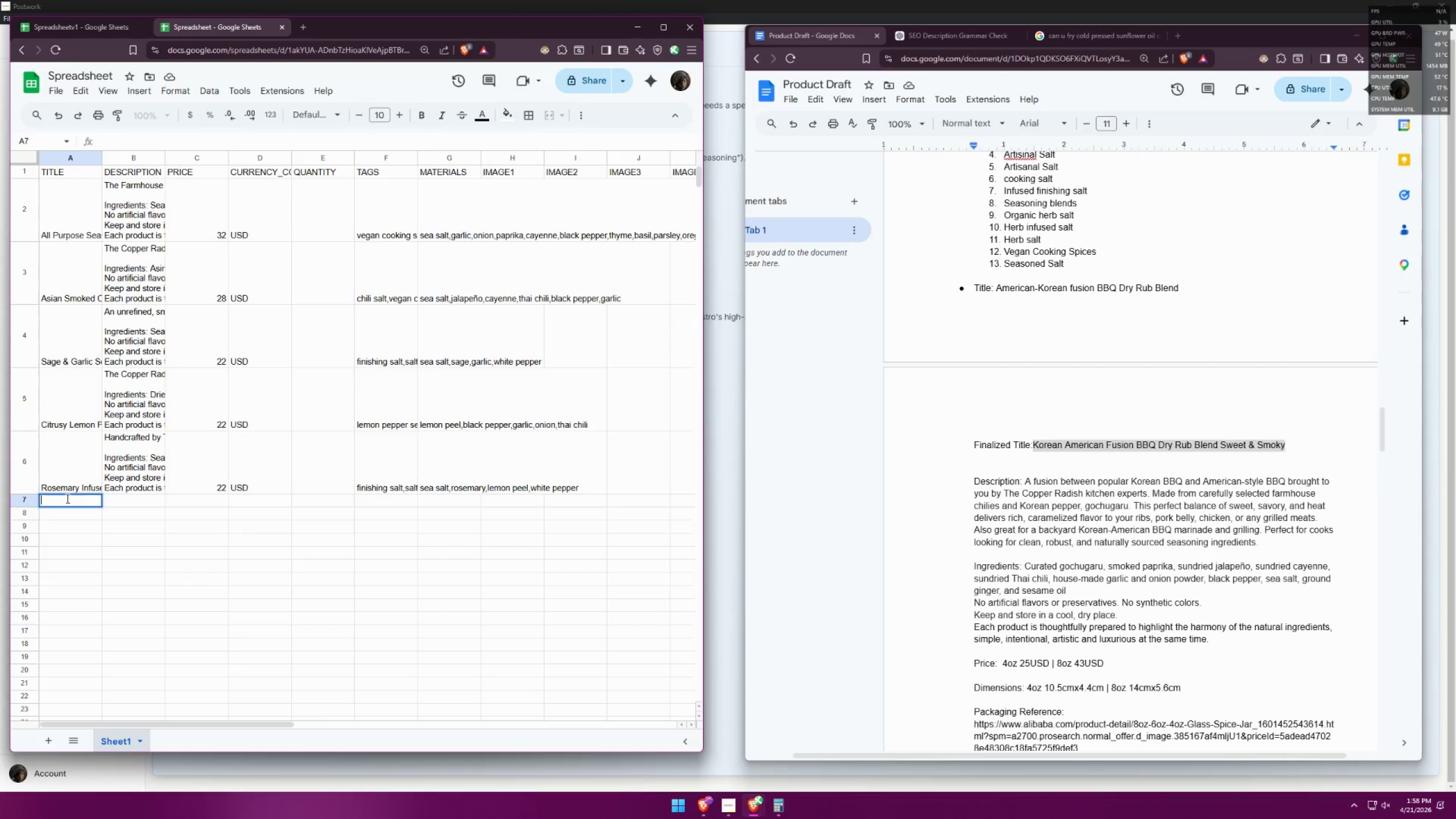 
key(Control+V)
 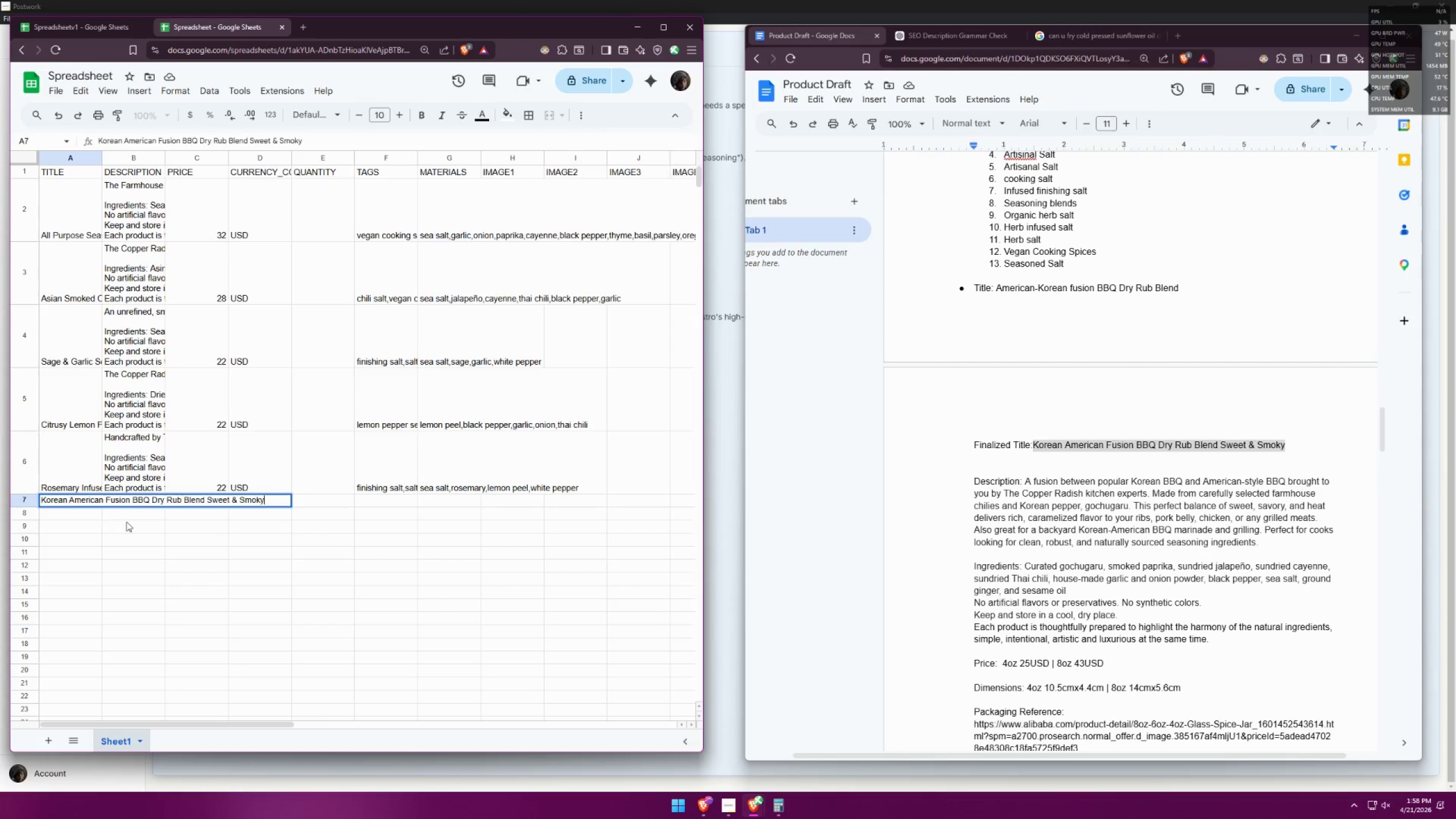 
left_click([127, 522])
 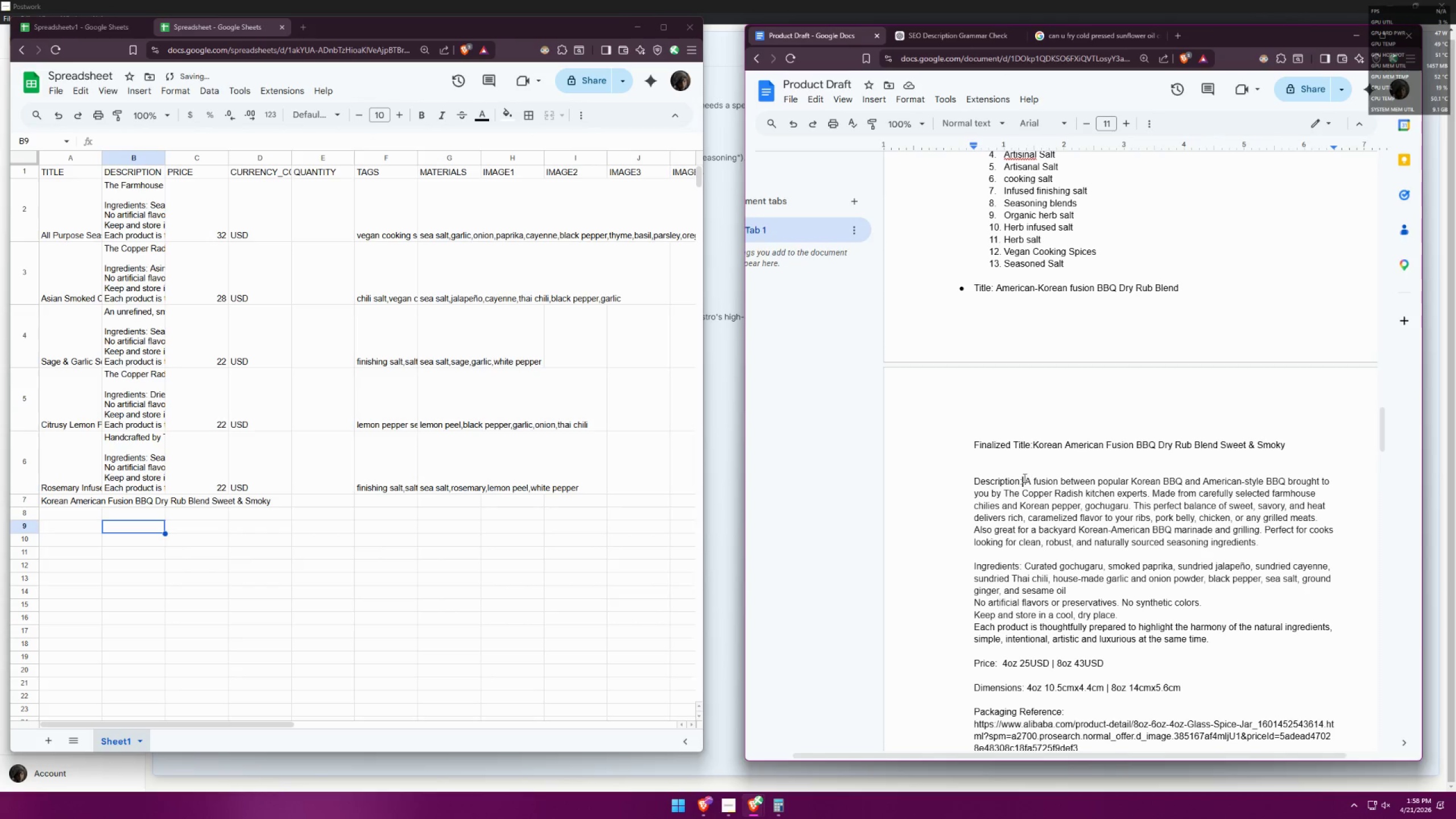 
left_click([1029, 481])
 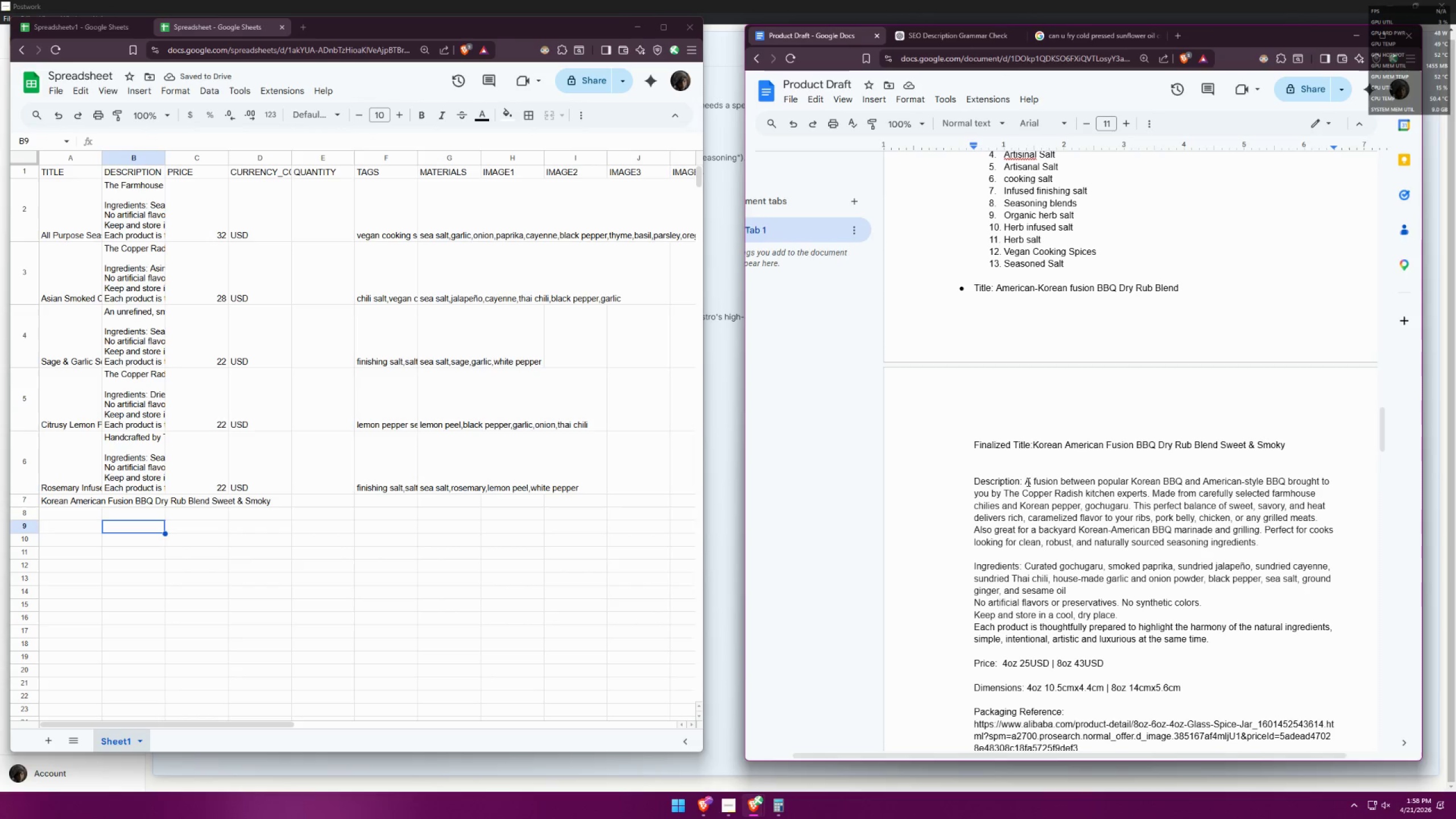 
left_click_drag(start_coordinate=[1025, 482], to_coordinate=[1208, 639])
 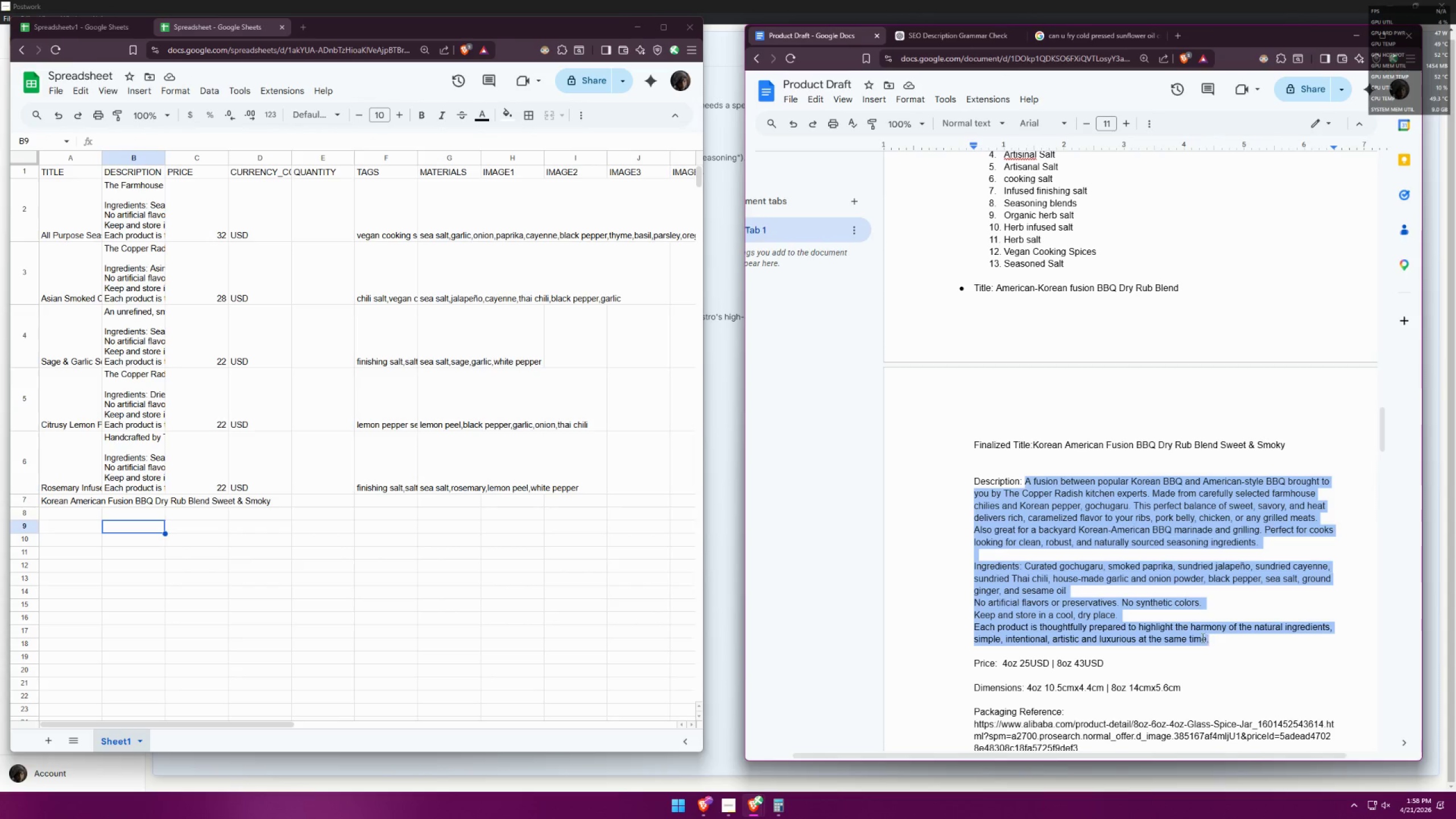 
key(Control+C)
 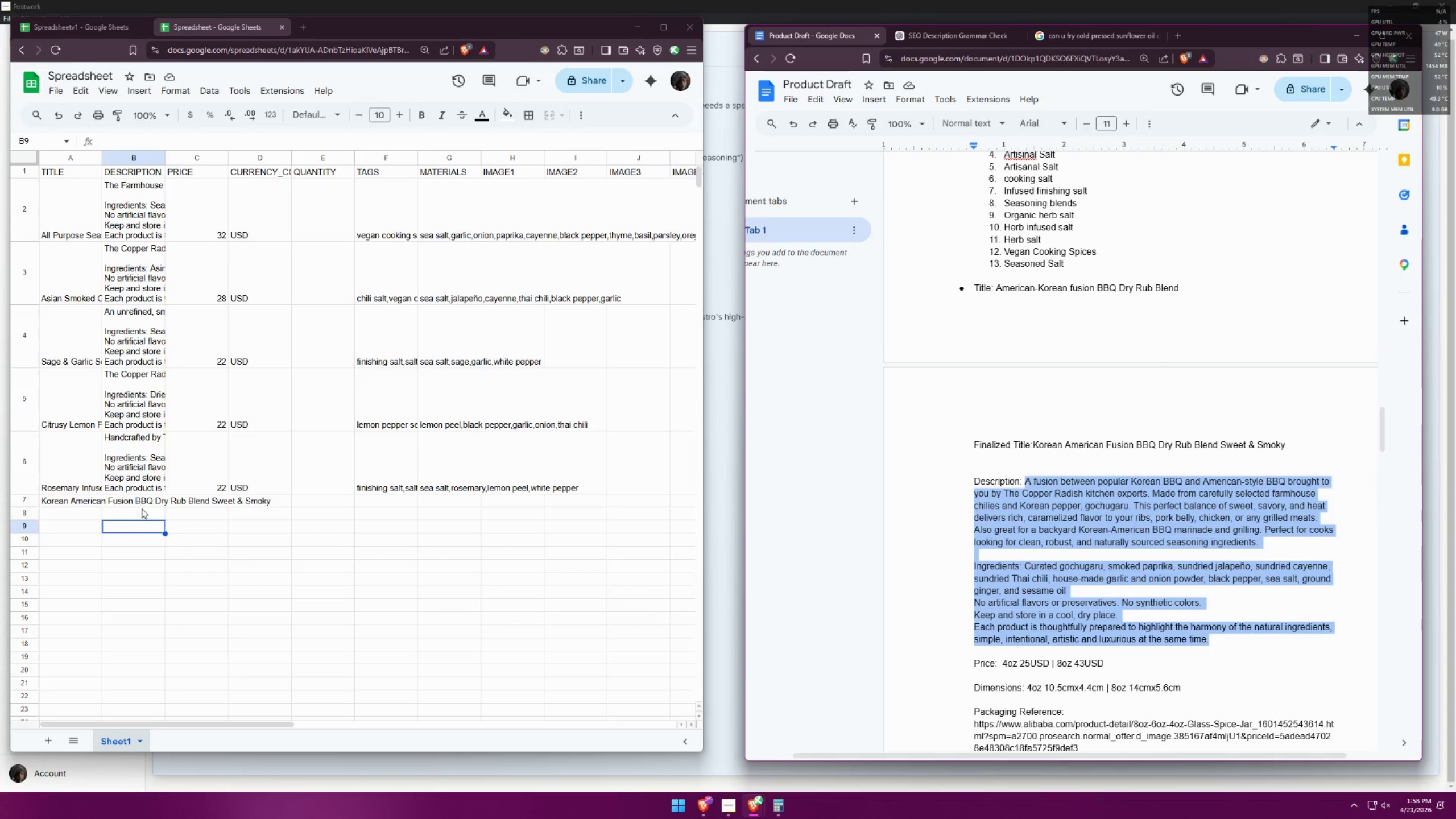 
double_click([136, 504])
 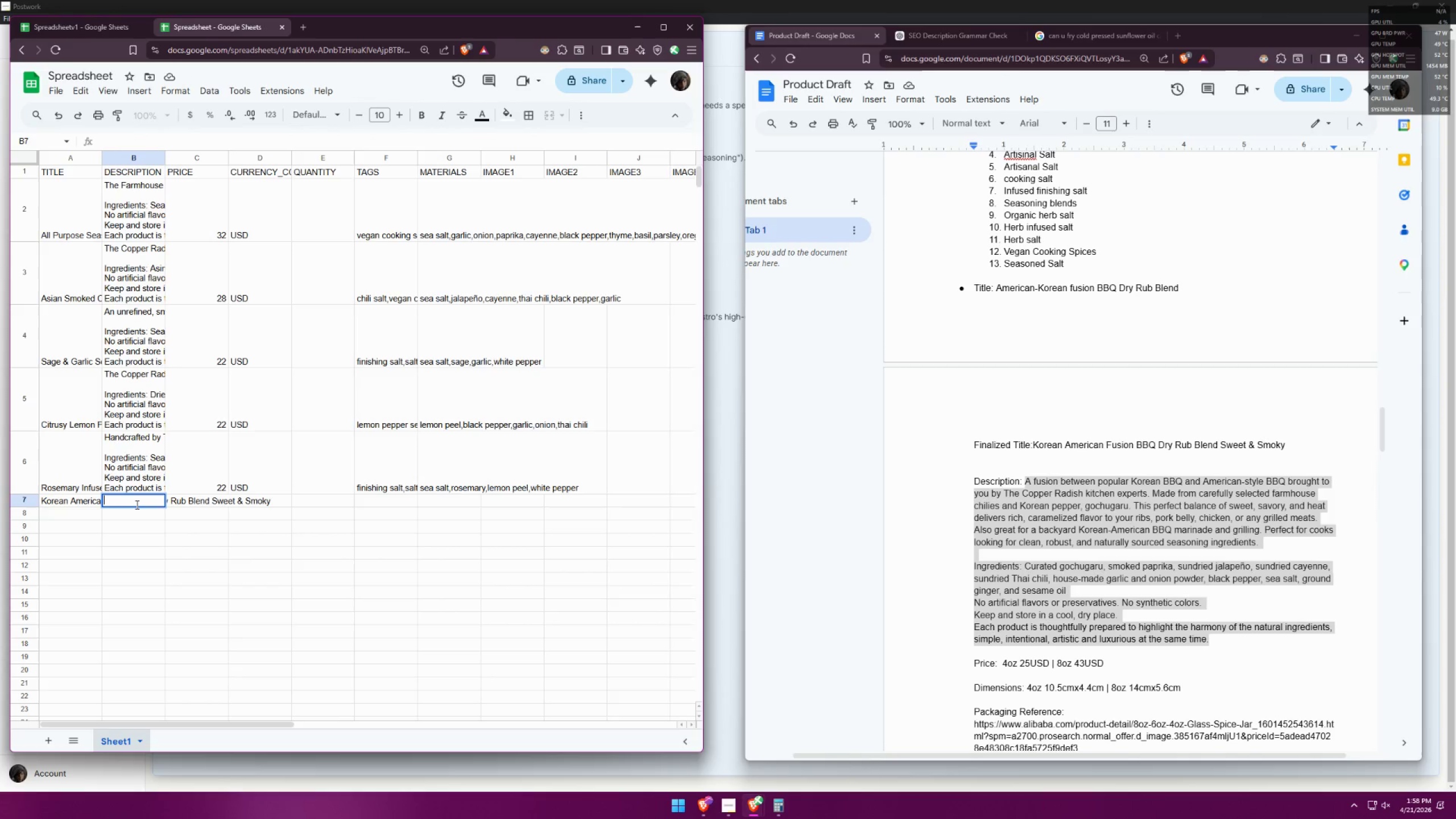 
key(Control+ControlLeft)
 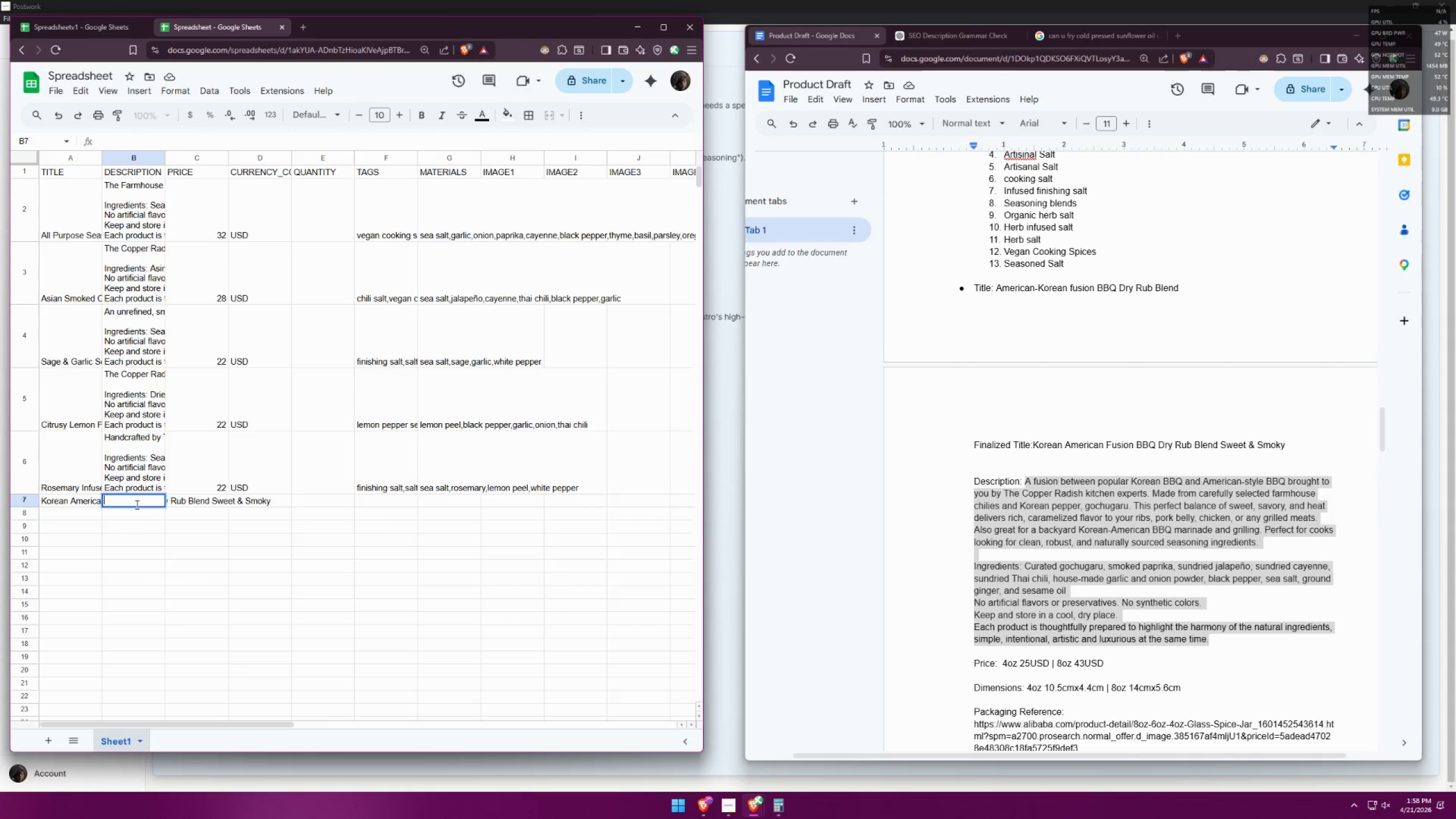 
key(Control+V)
 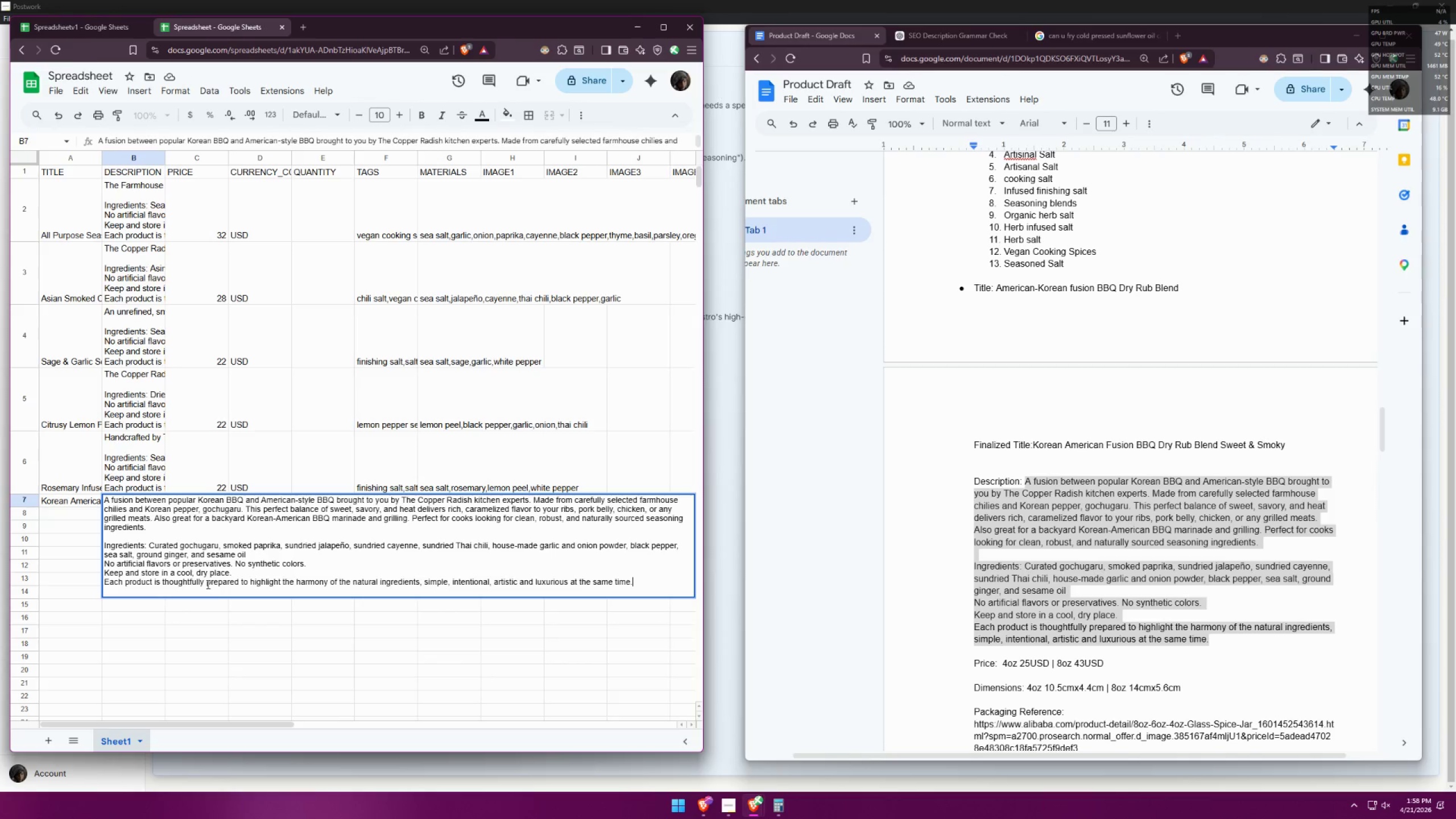 
left_click([214, 611])
 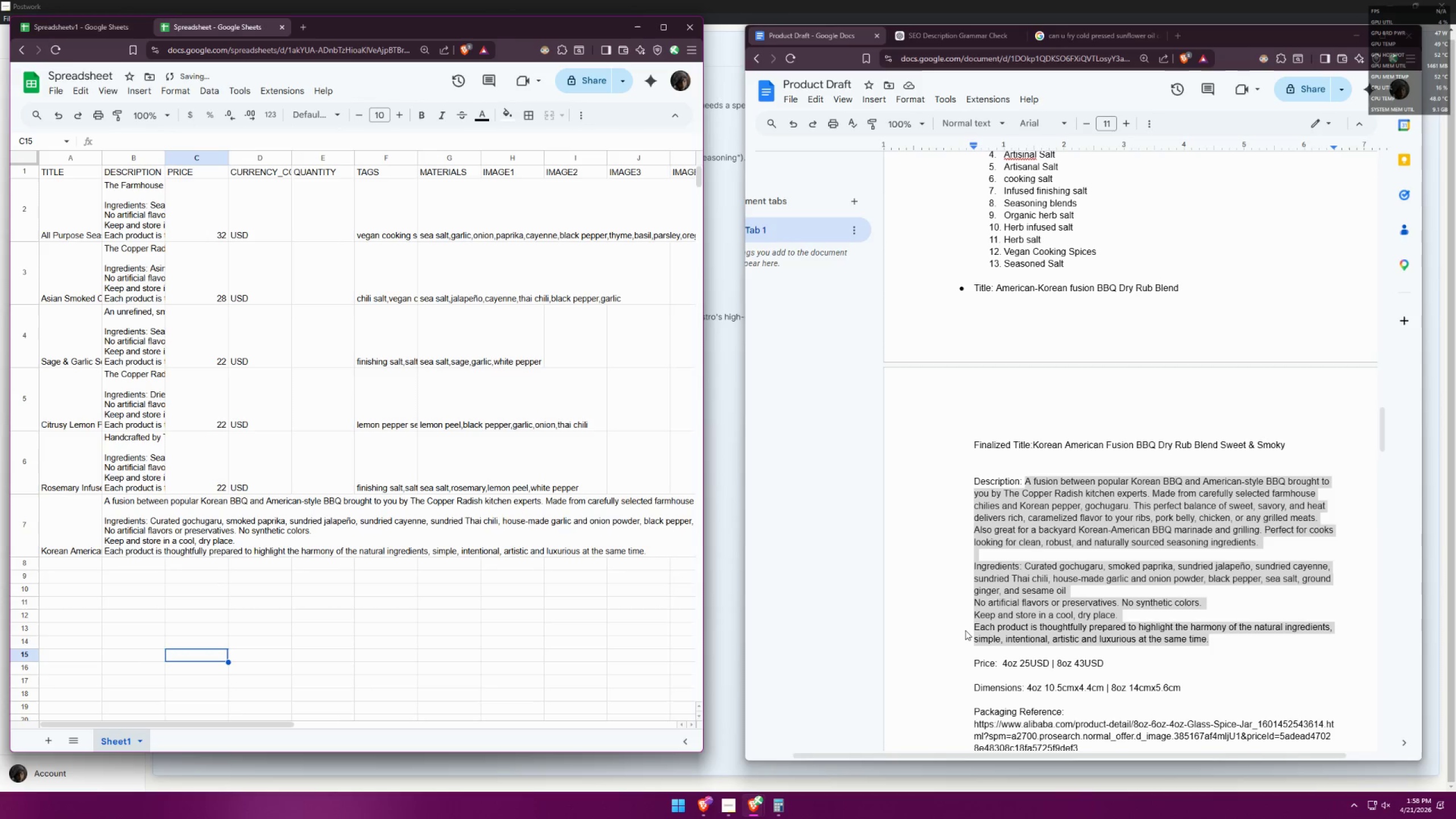 
scroll: coordinate [1105, 613], scroll_direction: down, amount: 1.0
 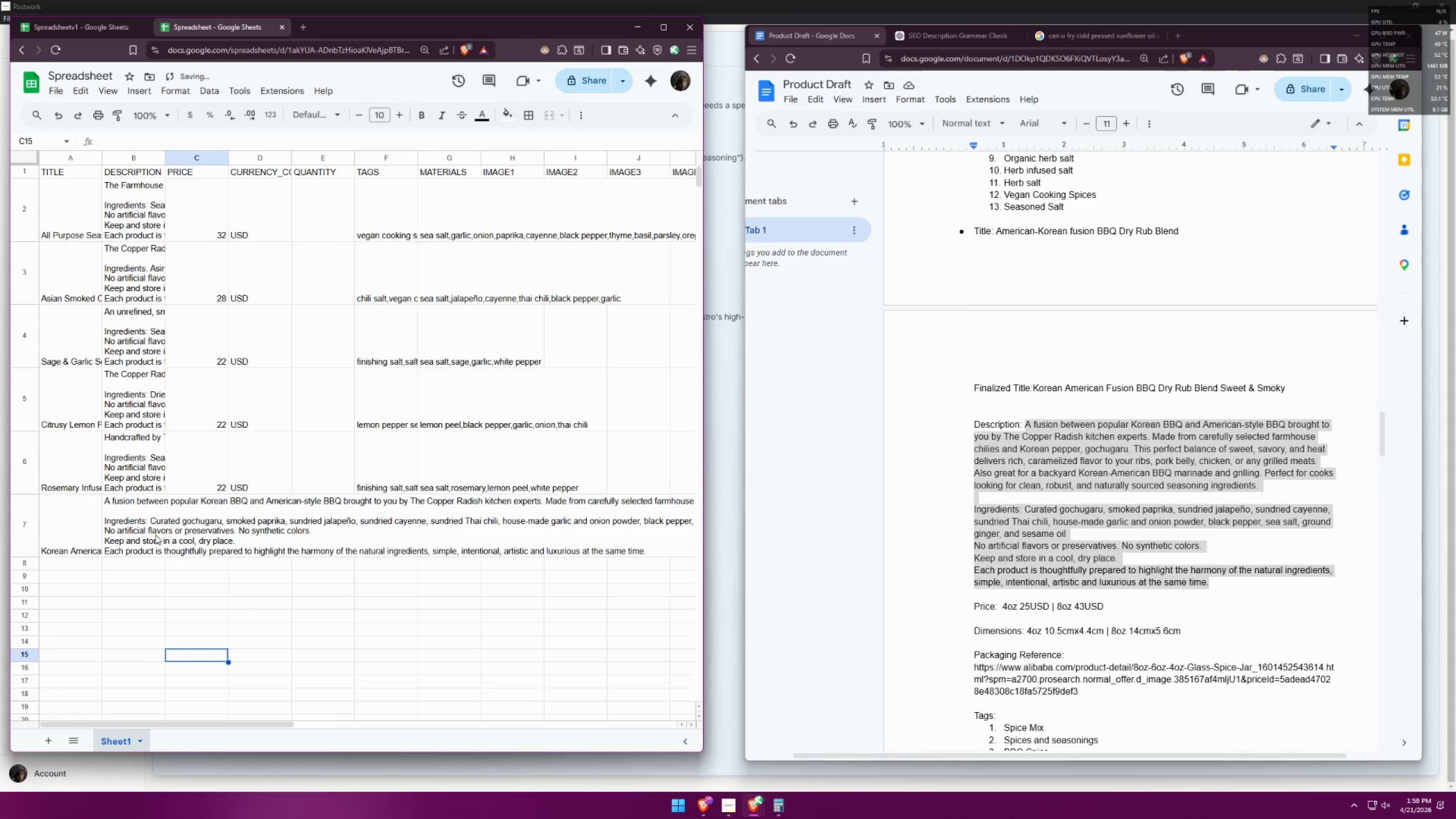 
double_click([200, 523])
 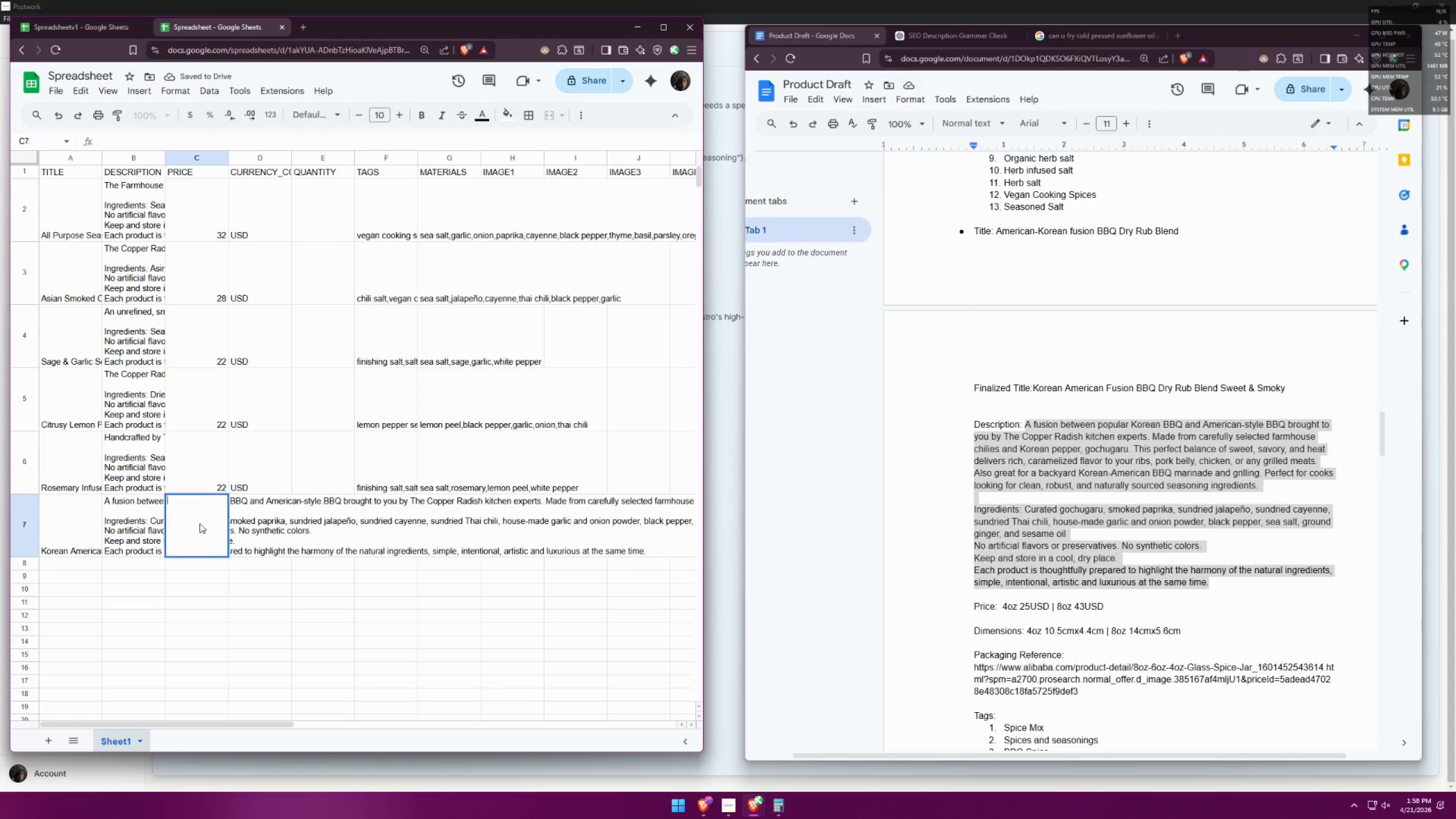 
type(25)
 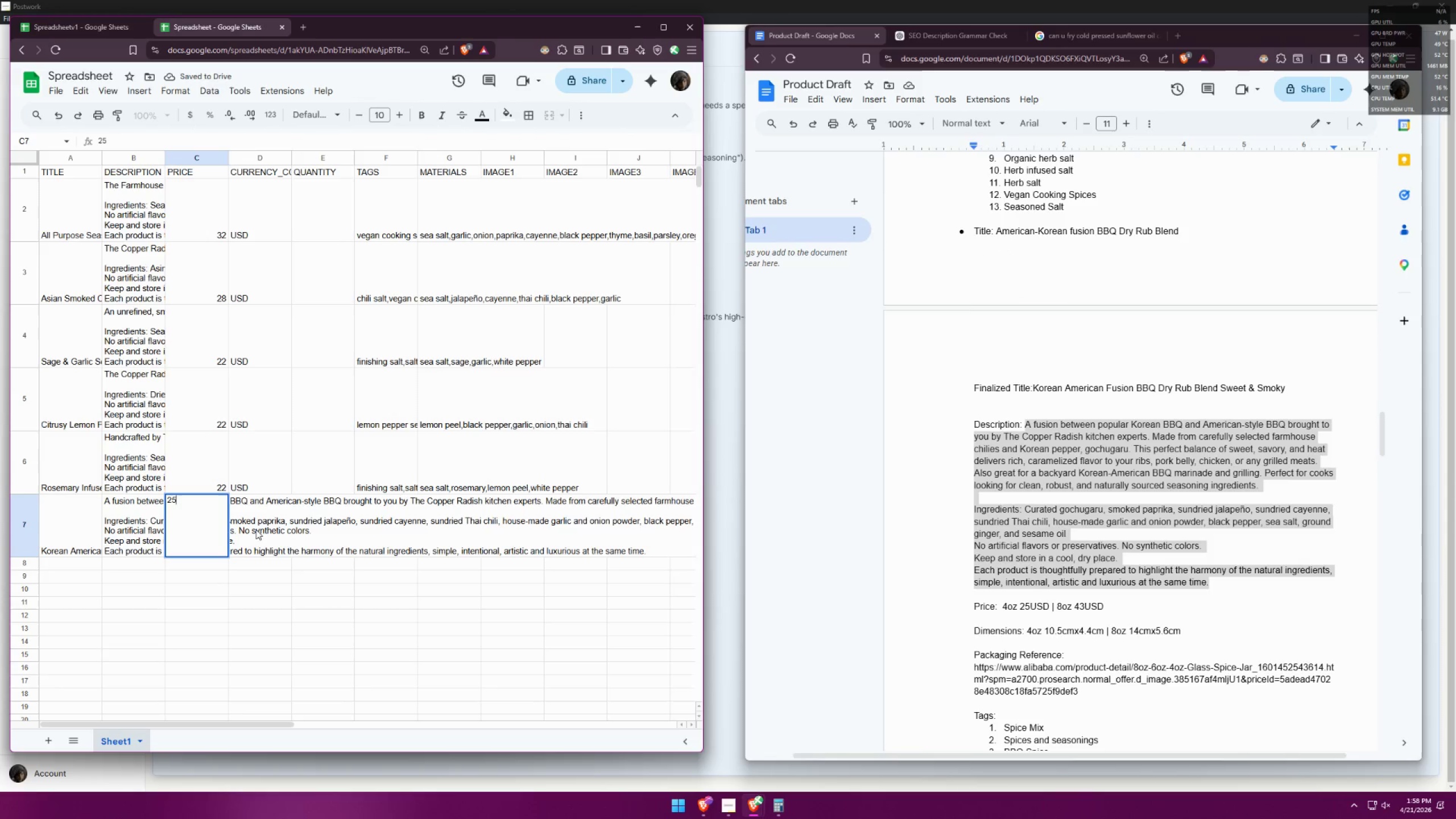 
left_click([292, 543])
 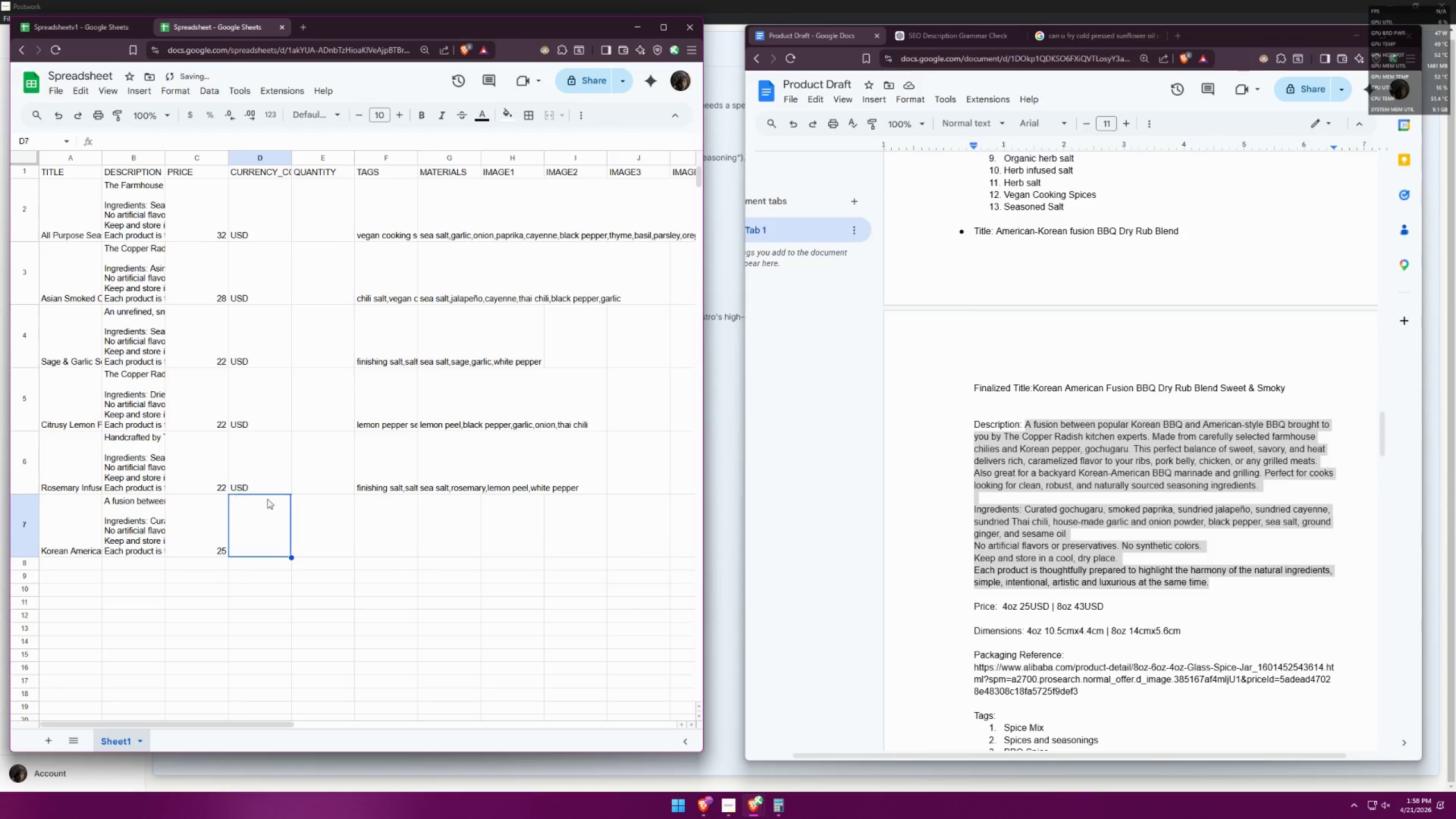 
double_click([280, 483])
 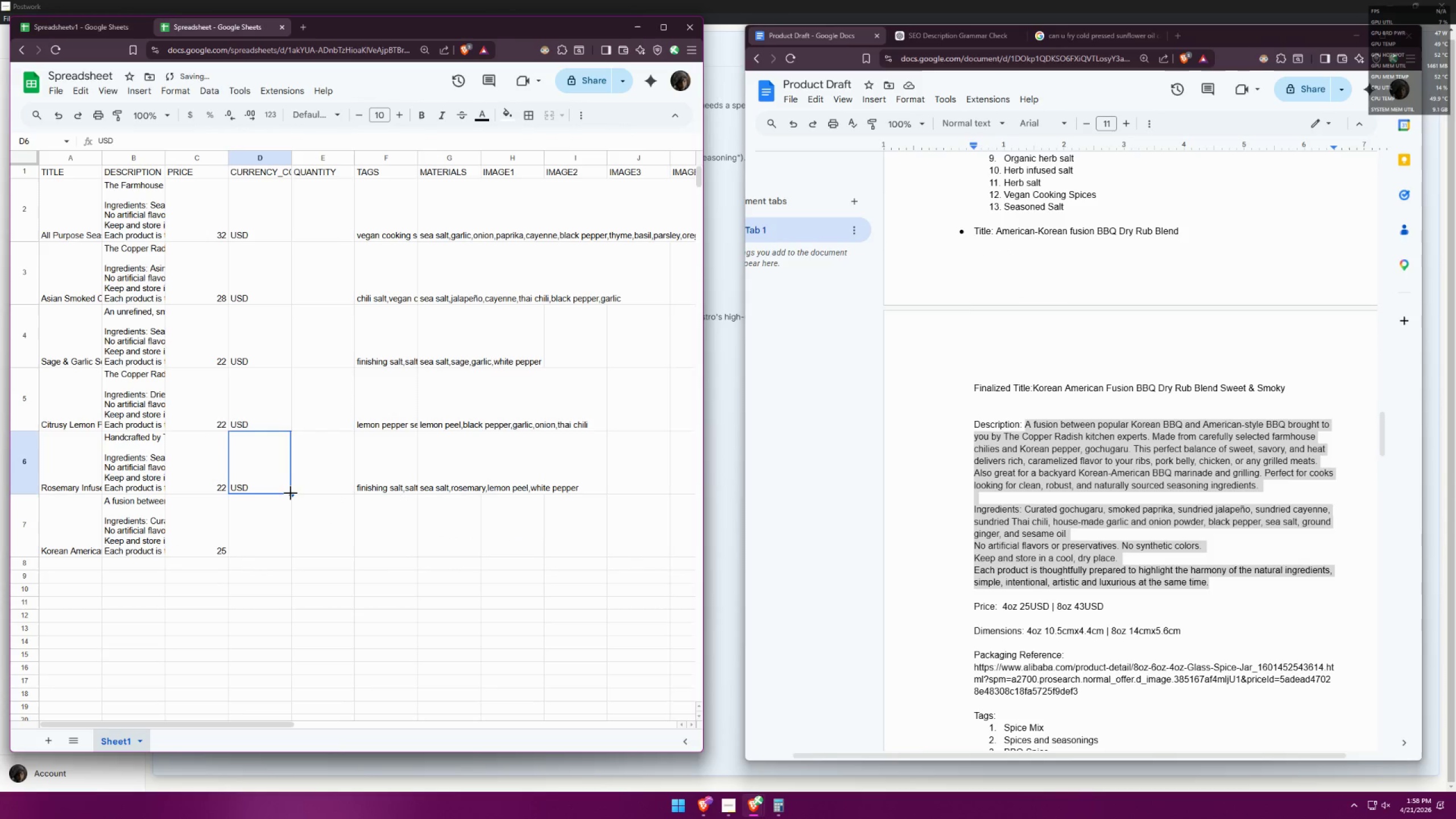 
left_click_drag(start_coordinate=[289, 494], to_coordinate=[288, 511])
 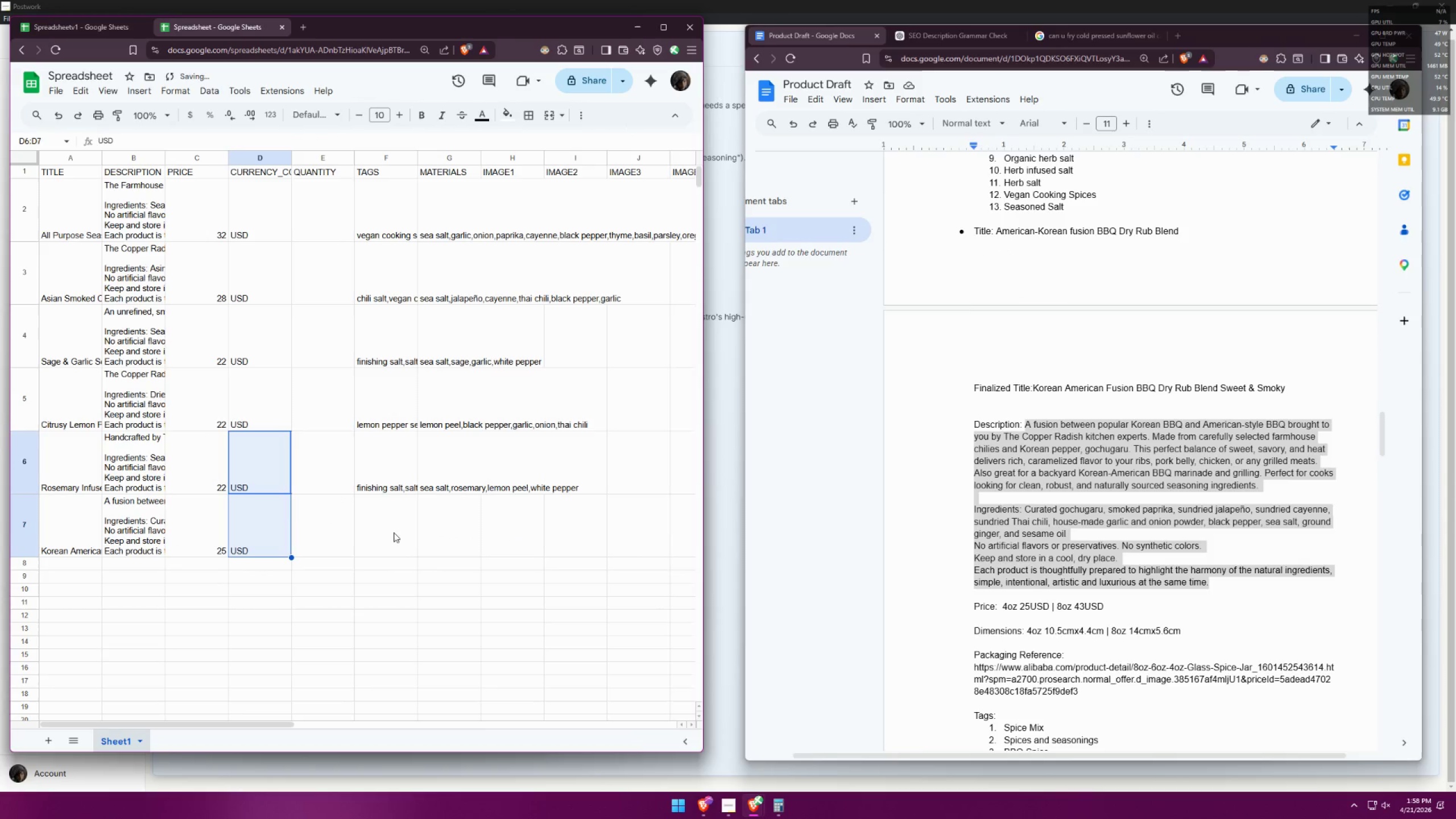 
left_click([416, 527])
 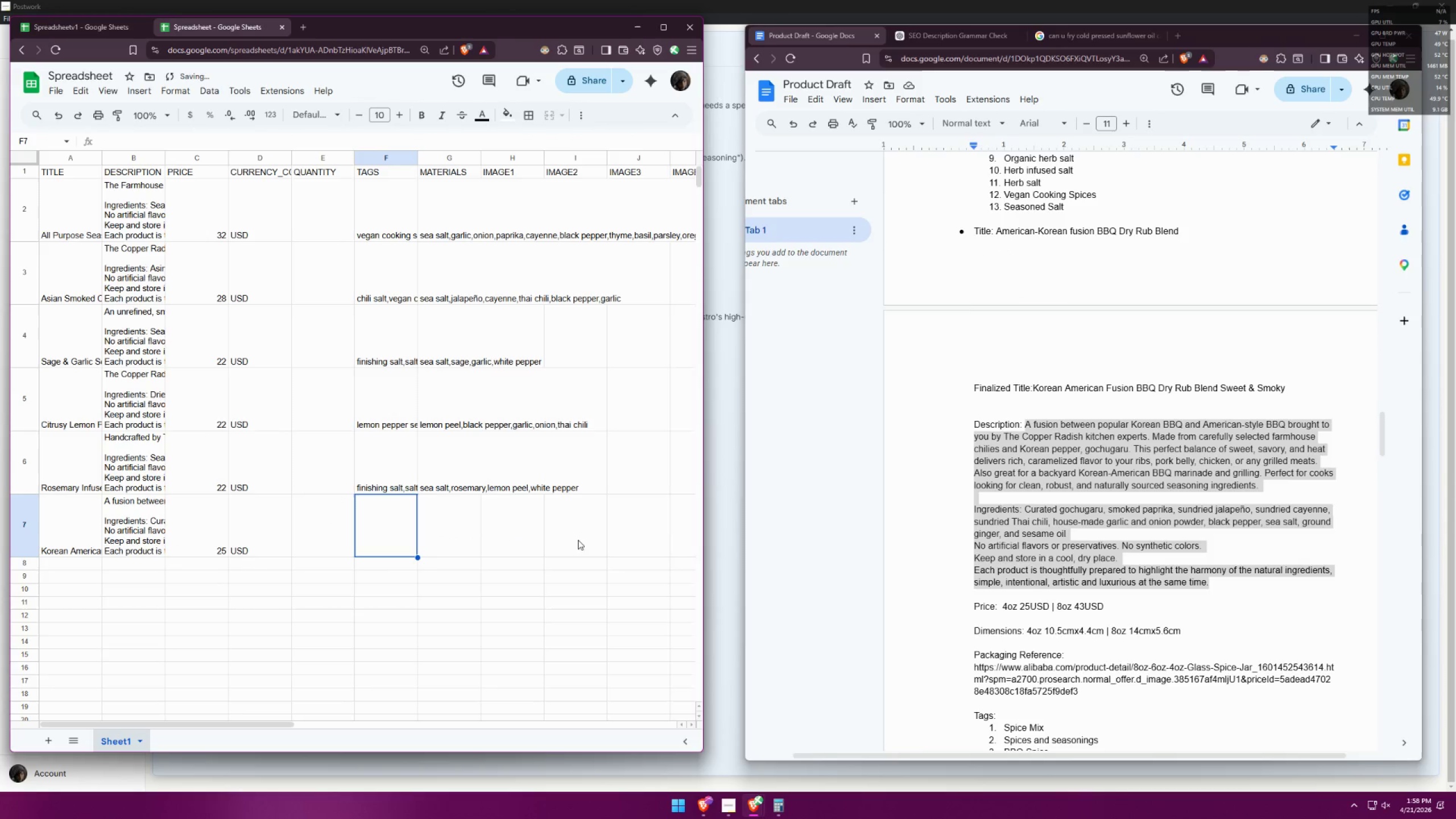 
scroll: coordinate [1025, 549], scroll_direction: down, amount: 5.0
 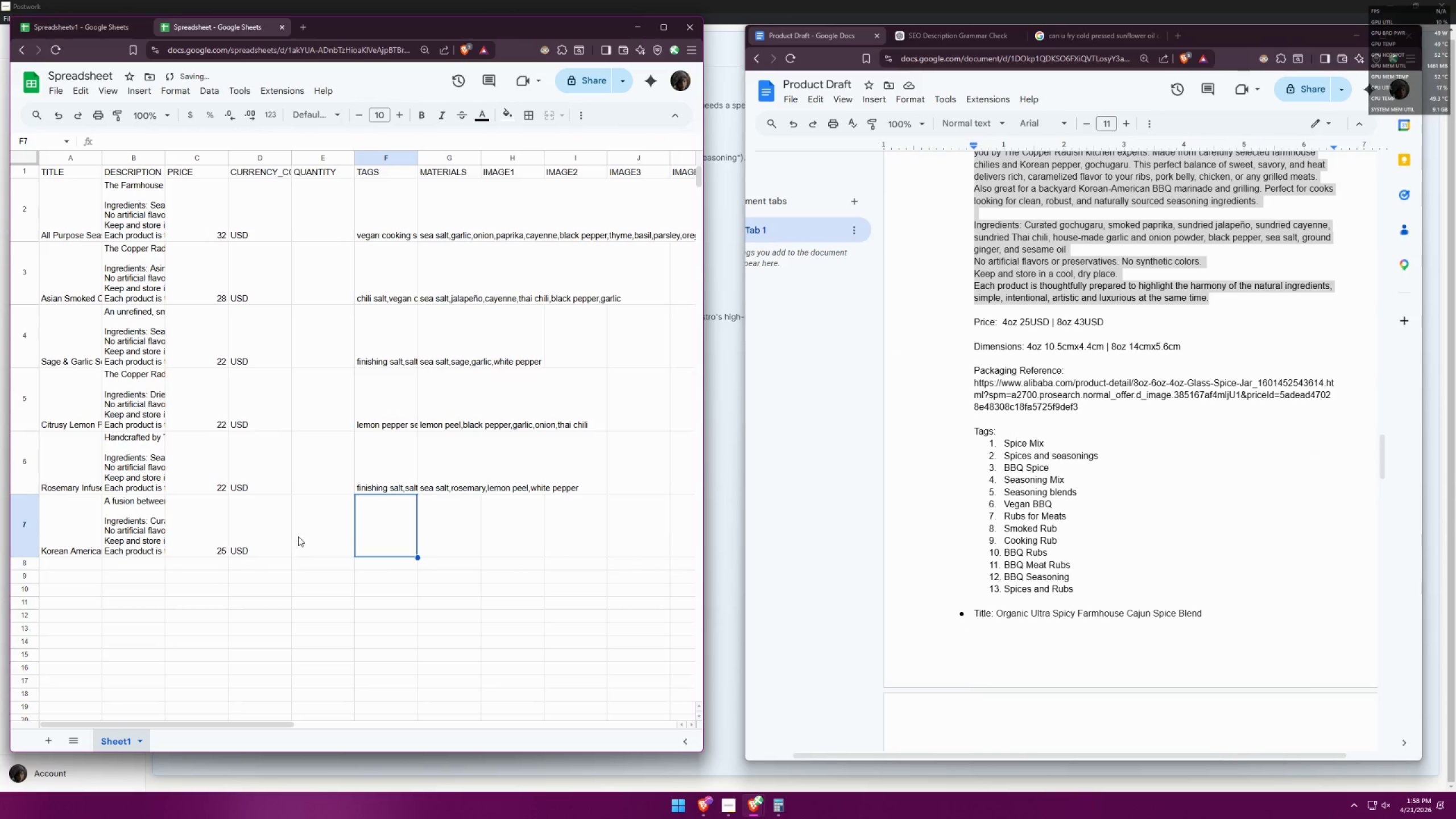 
double_click([386, 524])
 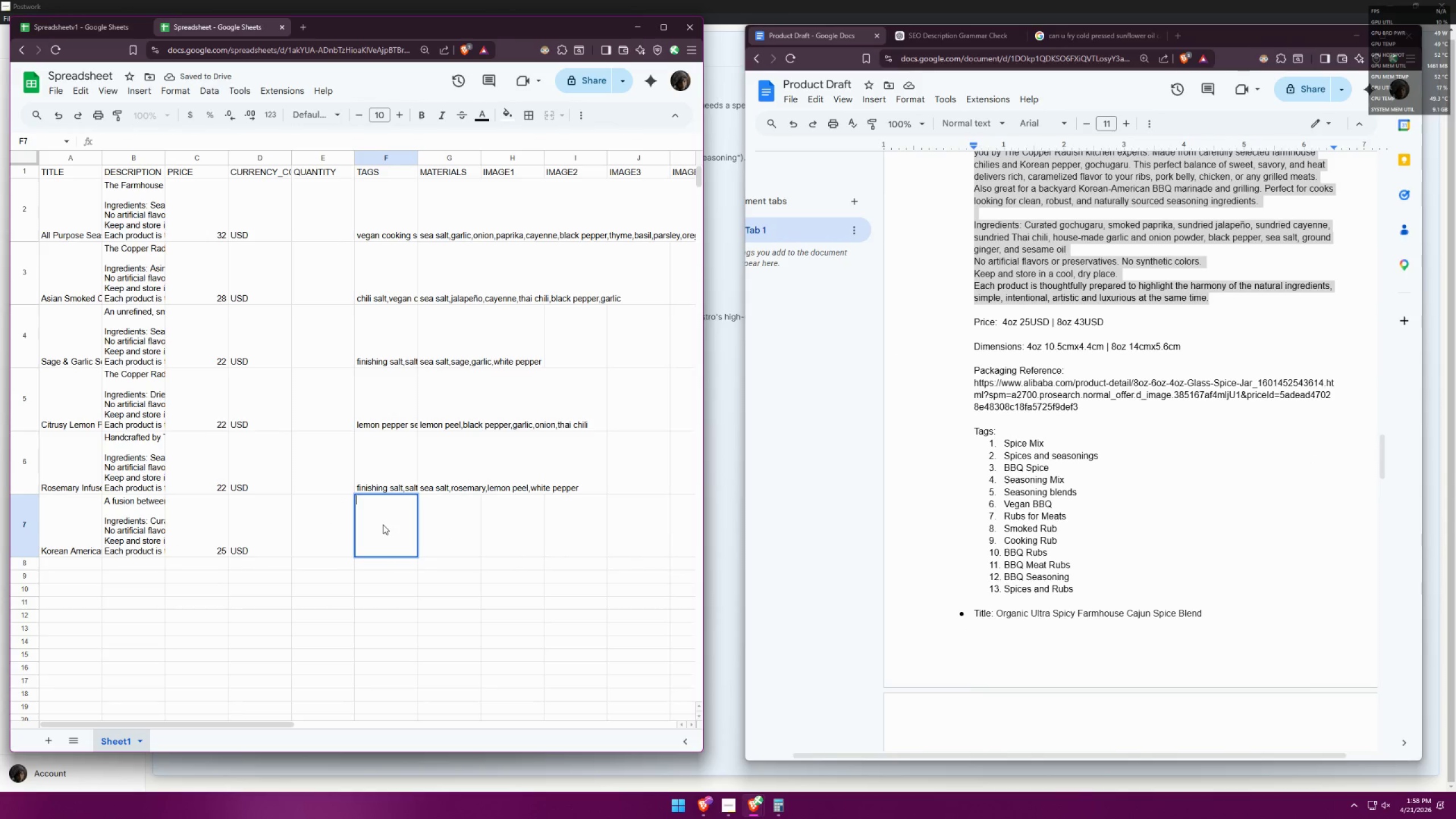 
type(spice mix,spices and seasoningsm)
key(Backspace)
type(,bbq spices)
key(Backspace)
type(,seasoning mix,seasoning blends,vegan bbq,rubs for meats,smoked rub,cooking rub,bbq rubs,bbq meatr)
key(Backspace)
type( rubs,nn)
key(Backspace)
key(Backspace)
type(bq)
key(Backspace)
key(Backspace)
key(Backspace)
key(Backspace)
type(bbq seasoning,spices and rubs)
 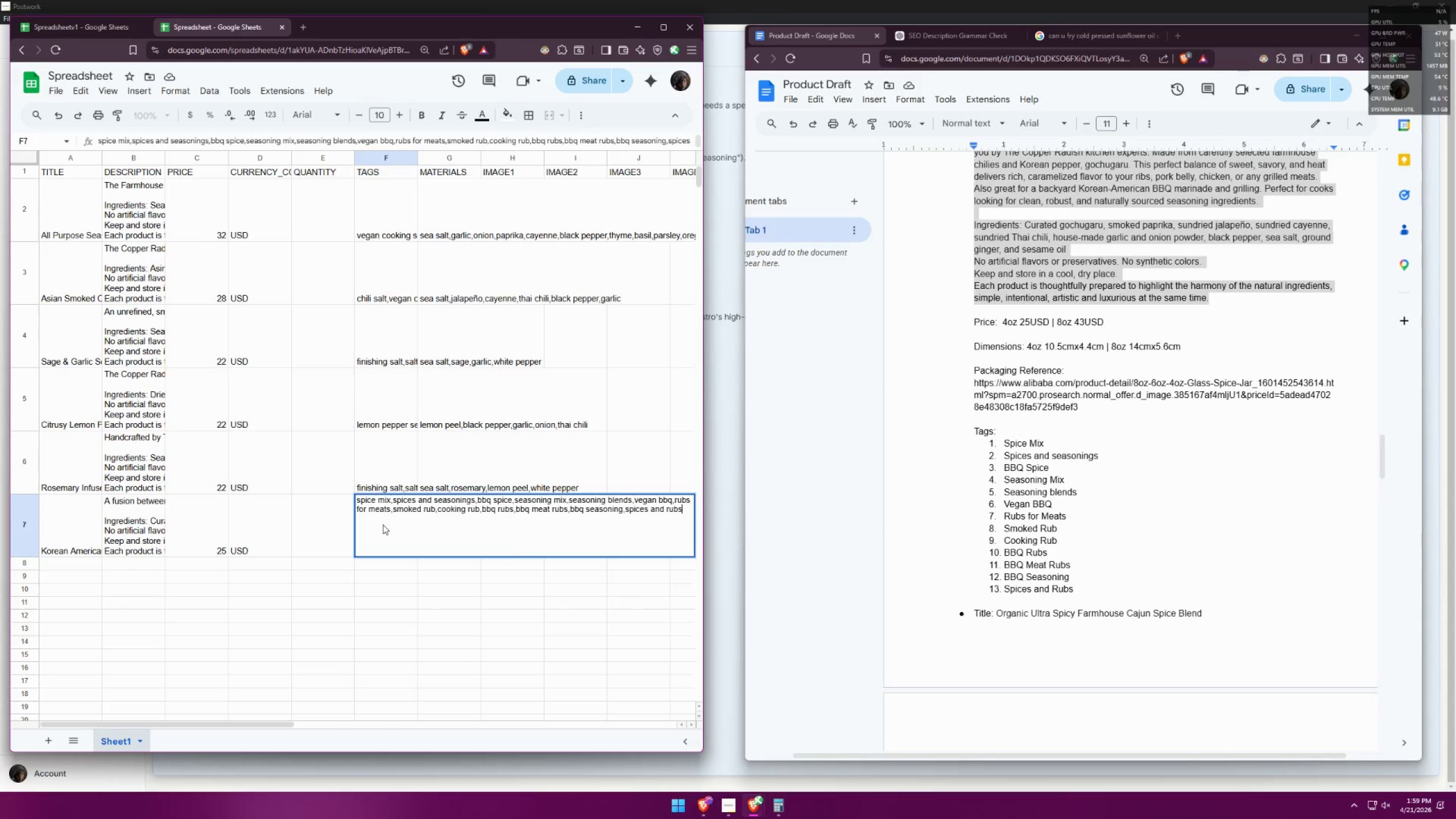 
left_click([644, 508])
 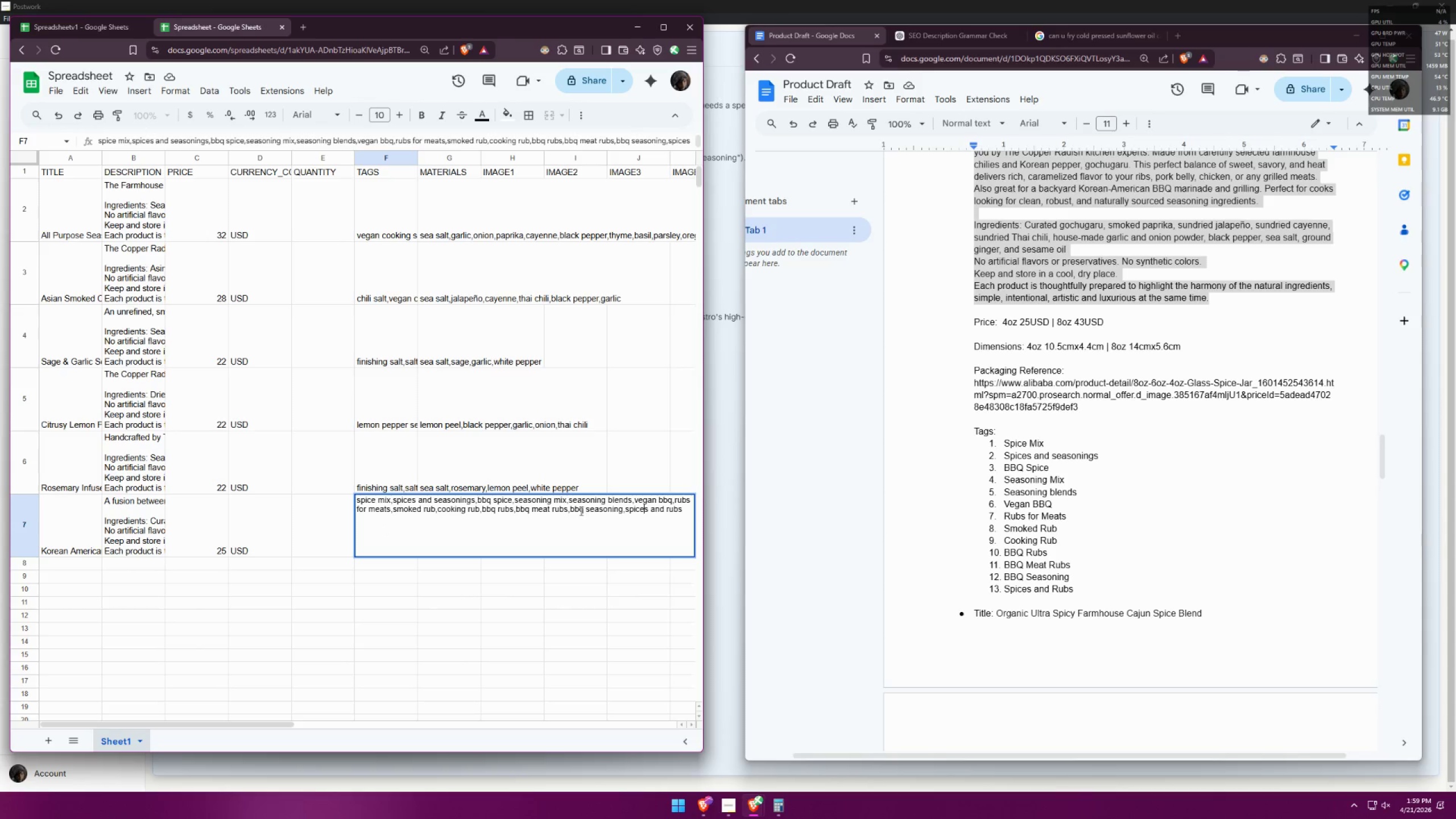 
left_click([580, 510])
 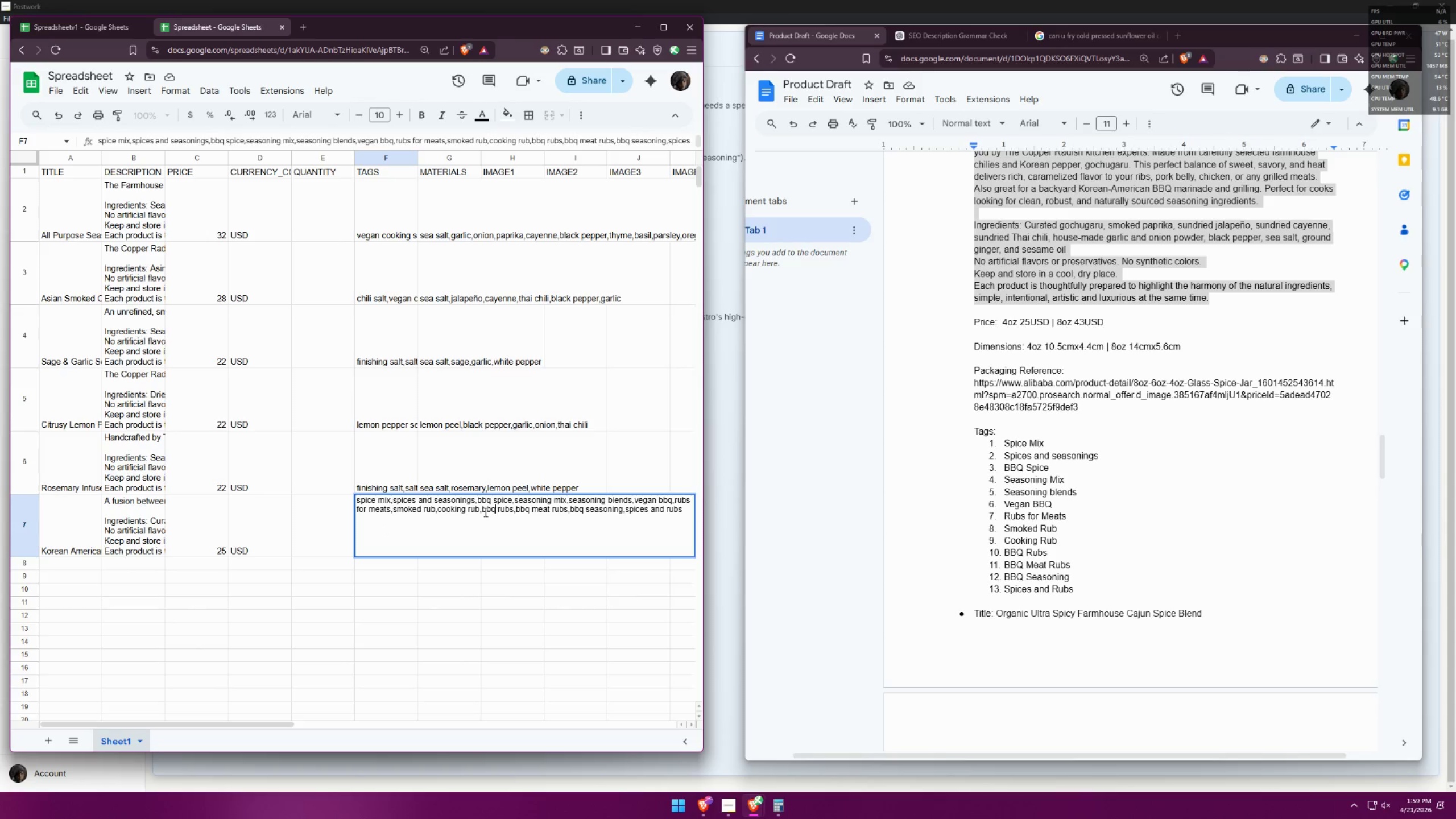 
left_click([460, 512])
 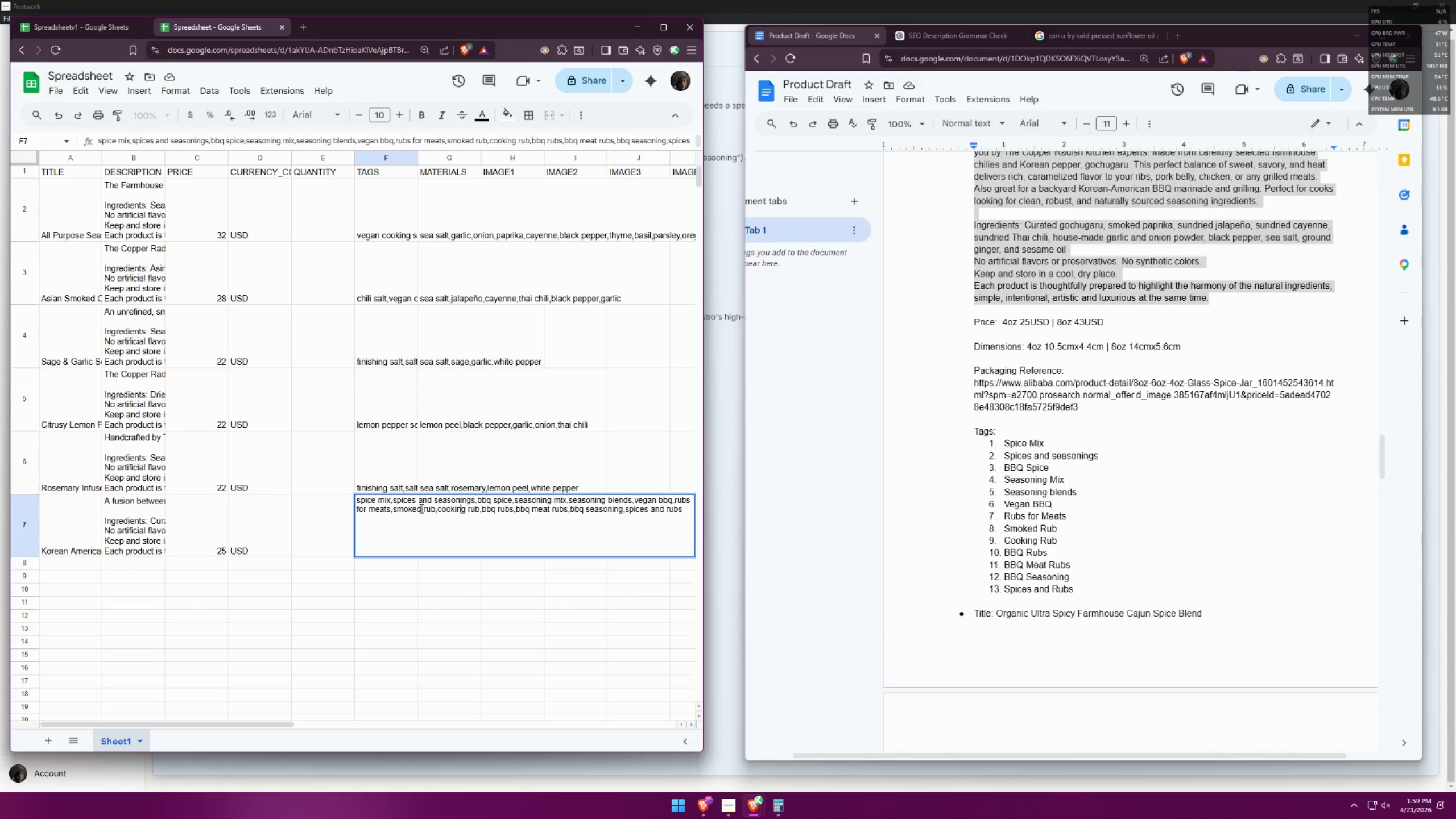 
left_click([419, 508])
 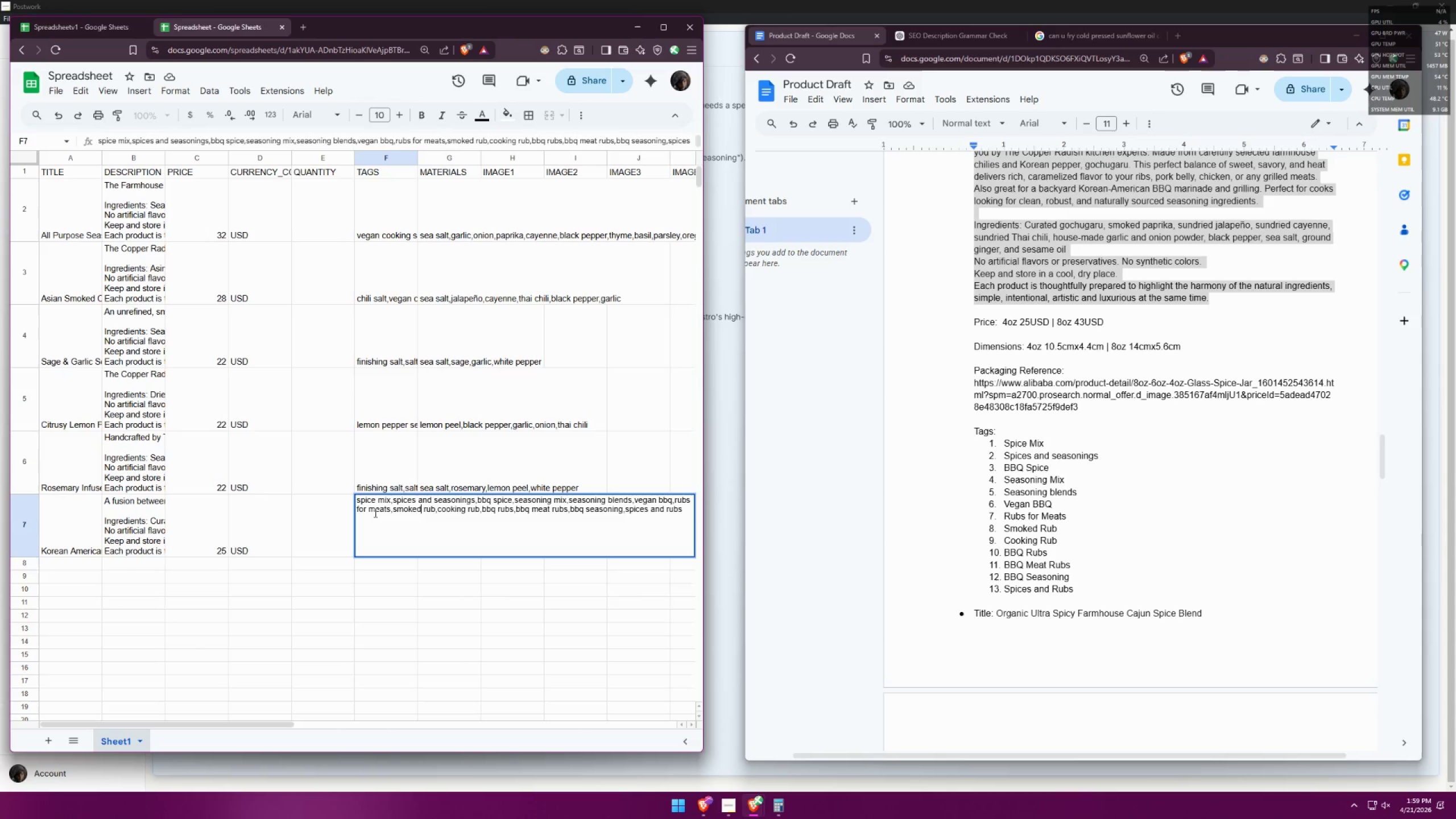 
left_click([373, 510])
 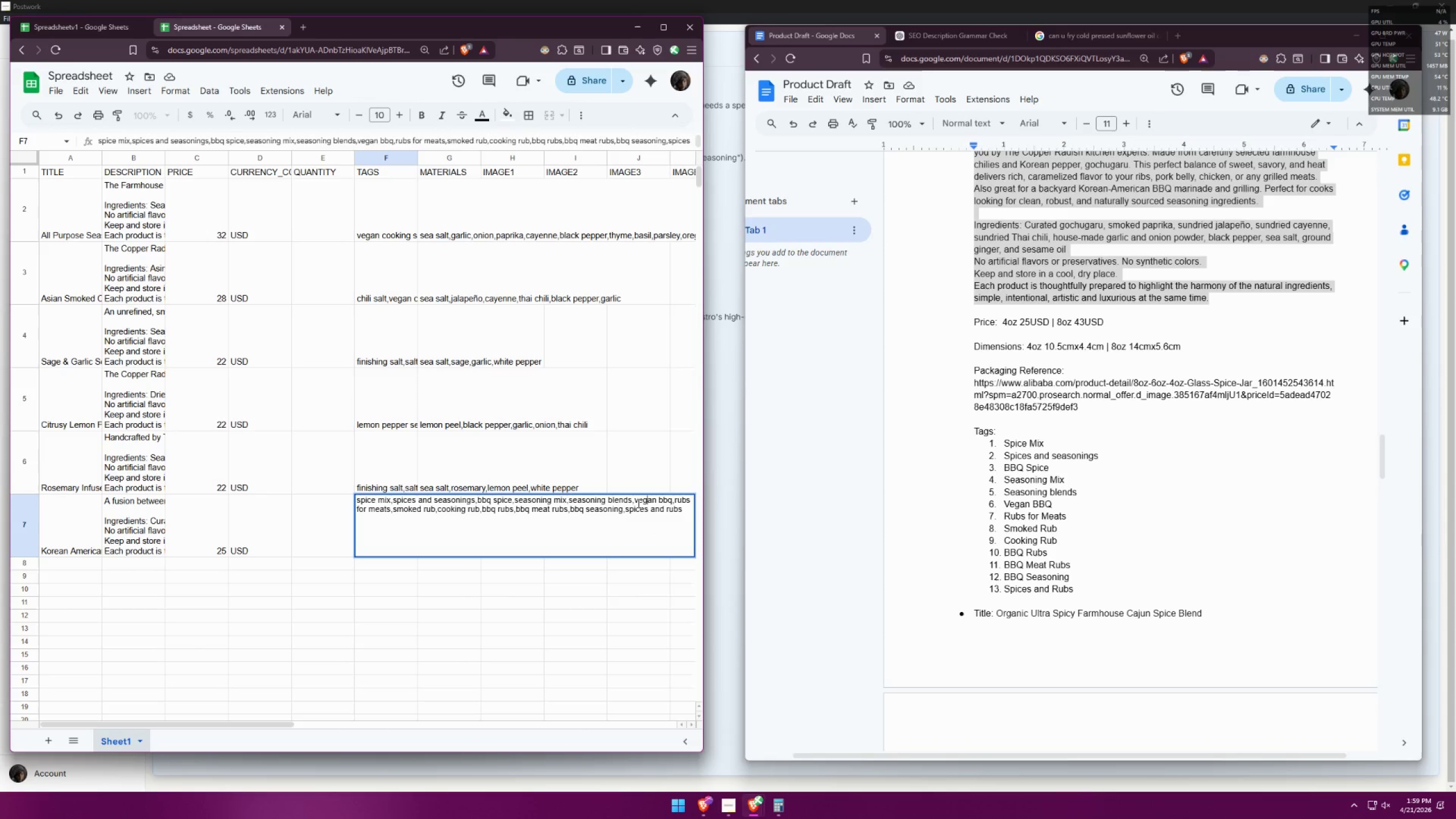 
left_click([597, 500])
 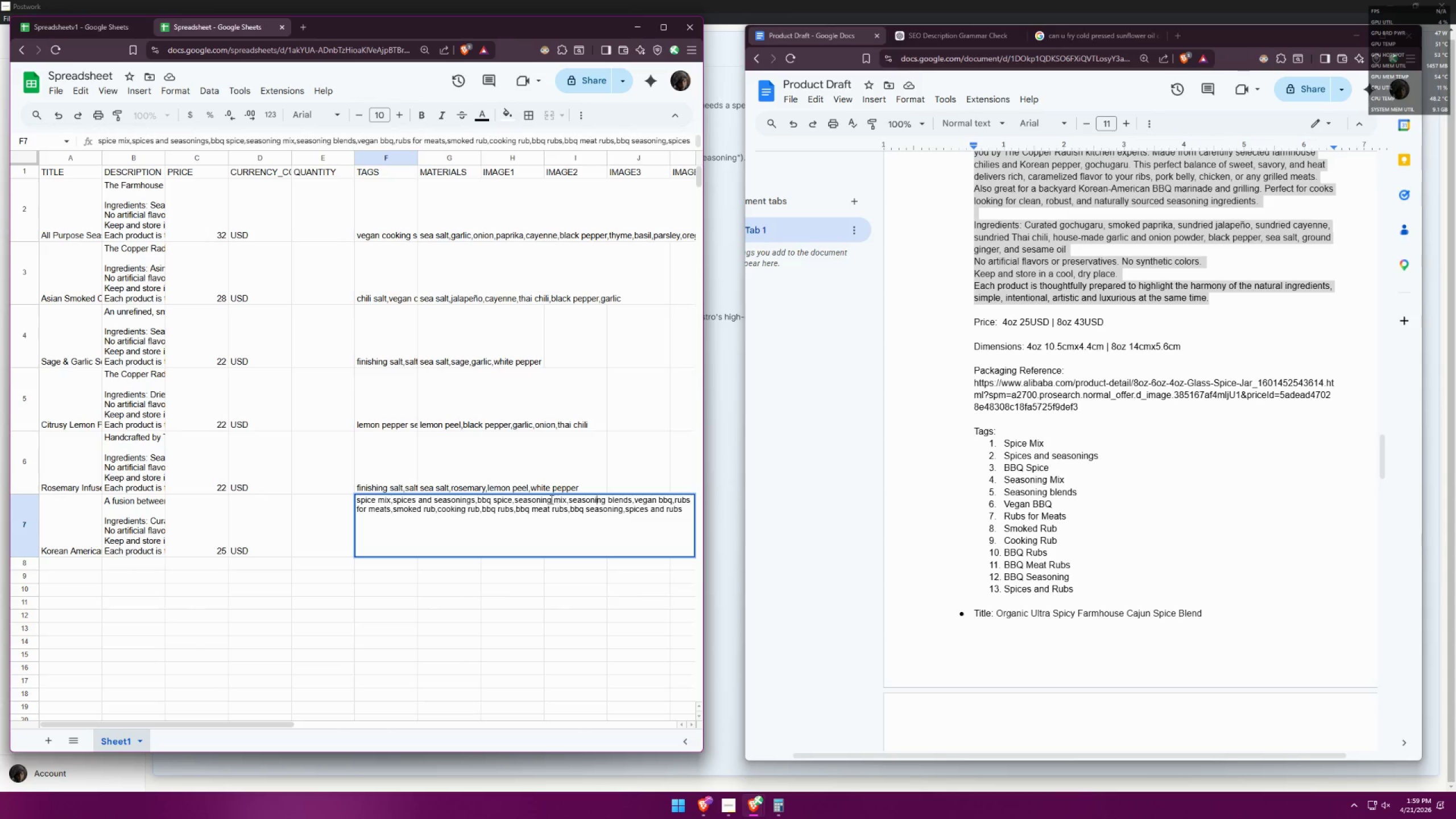 
left_click([542, 499])
 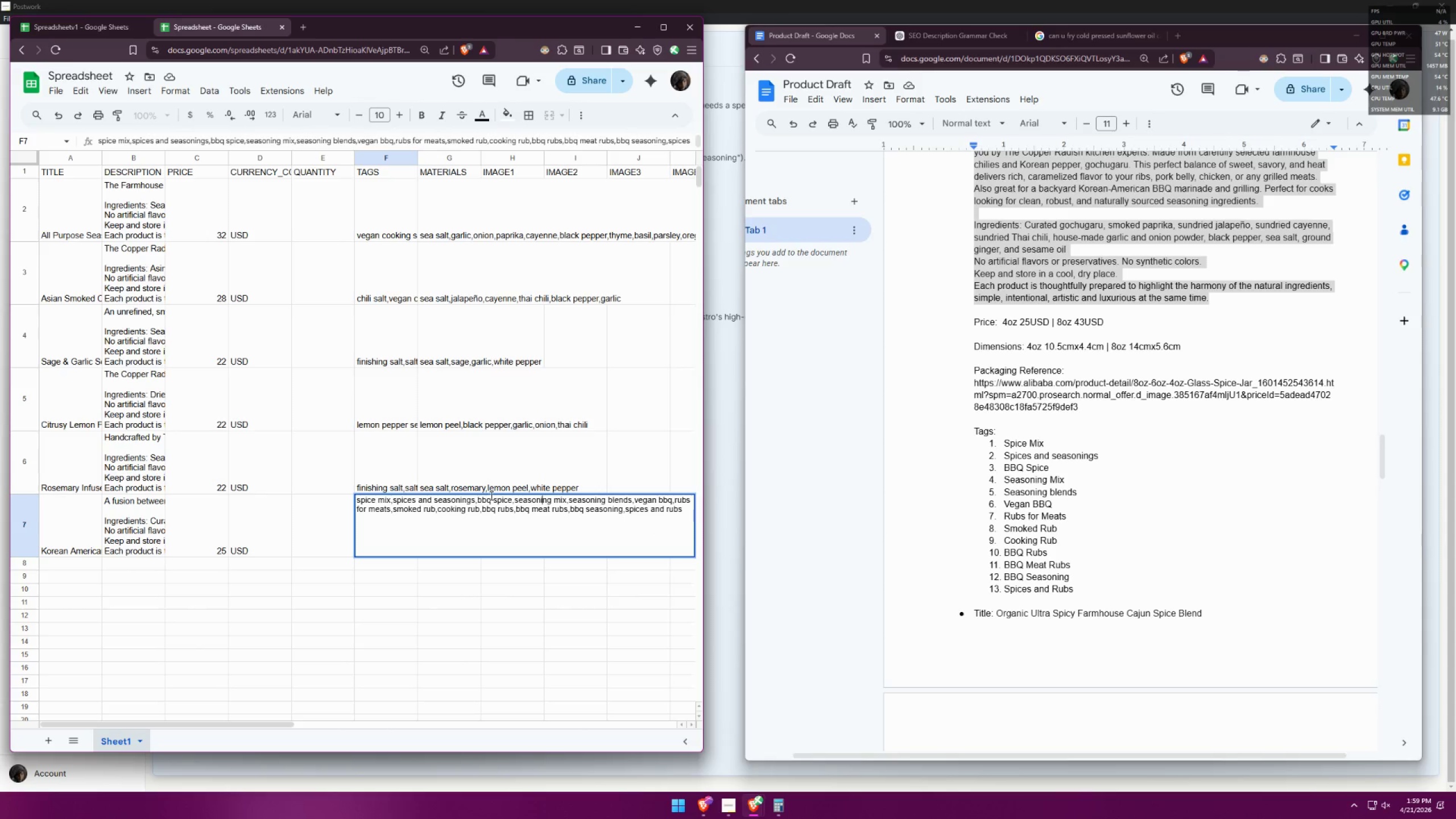 
left_click([489, 497])
 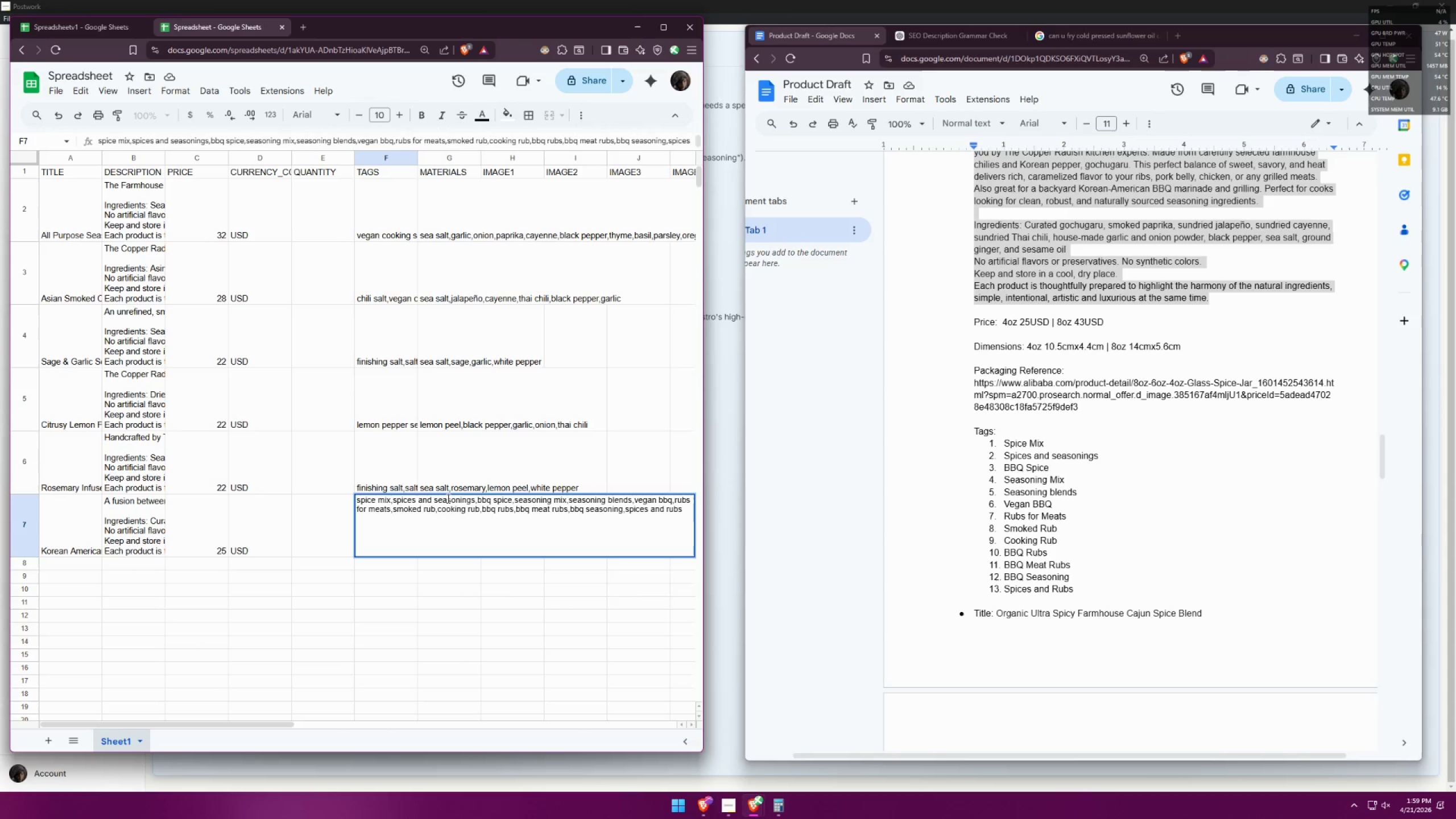 
left_click([447, 498])
 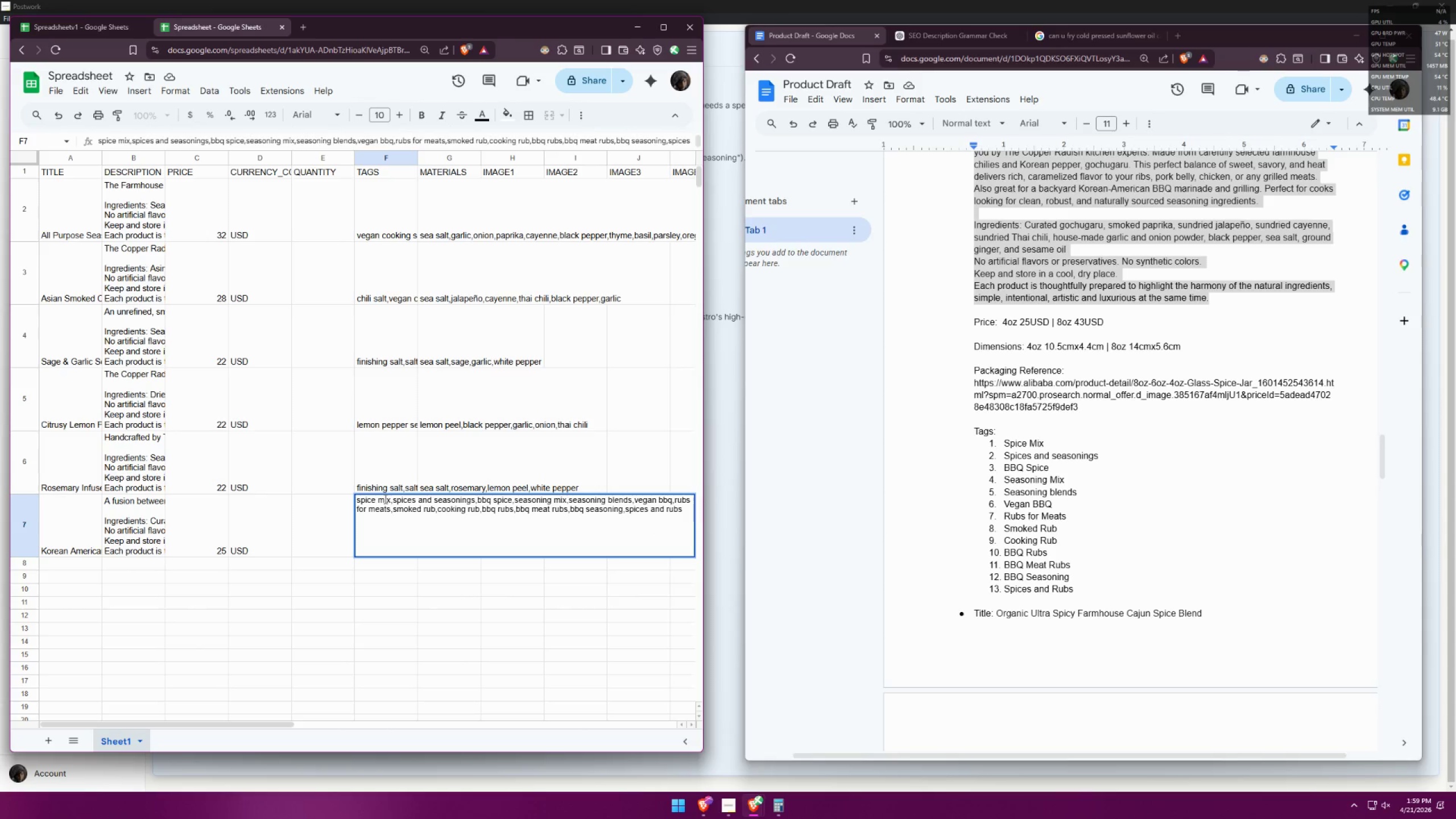 
left_click([384, 499])
 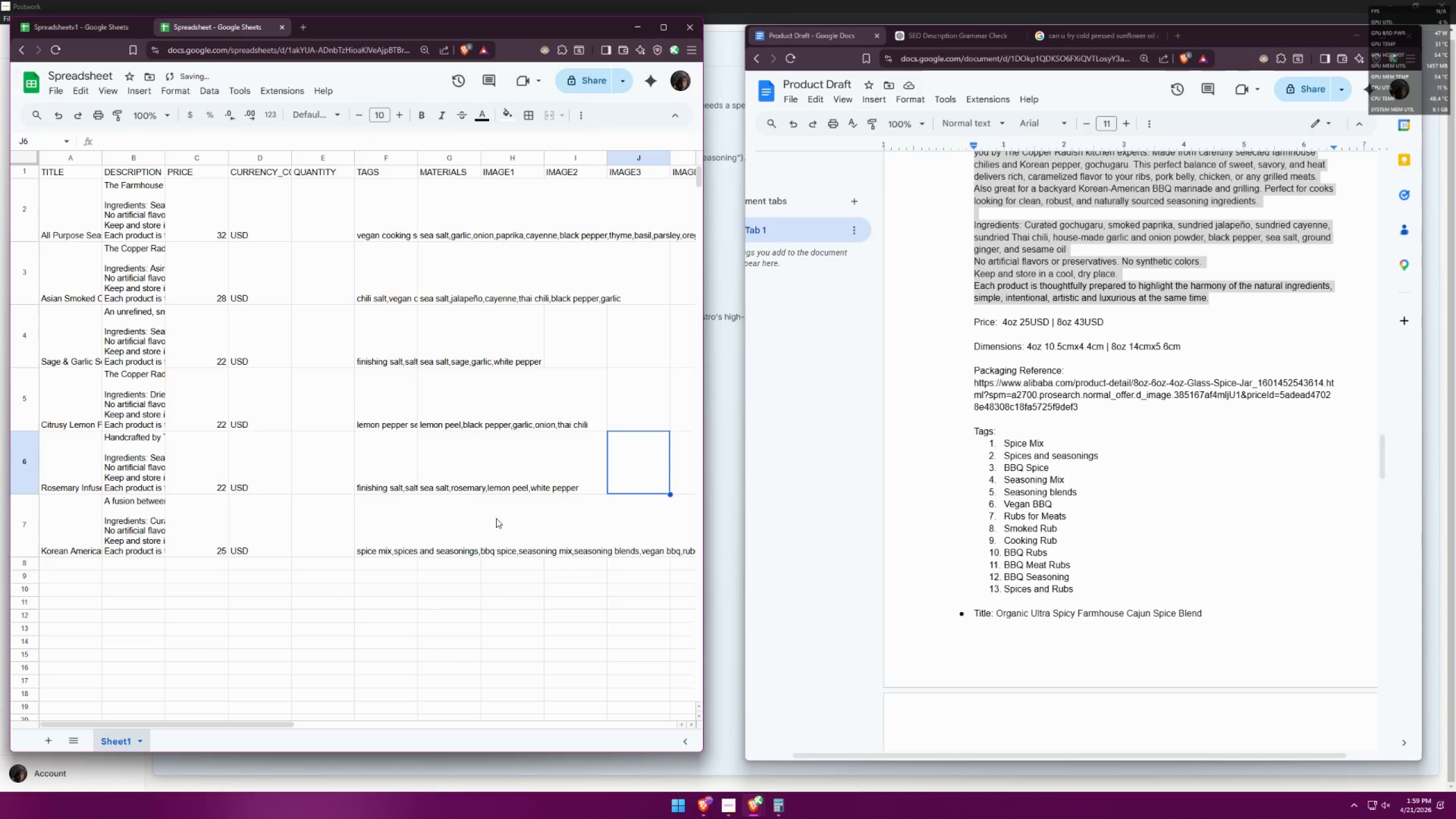 
double_click([456, 518])
 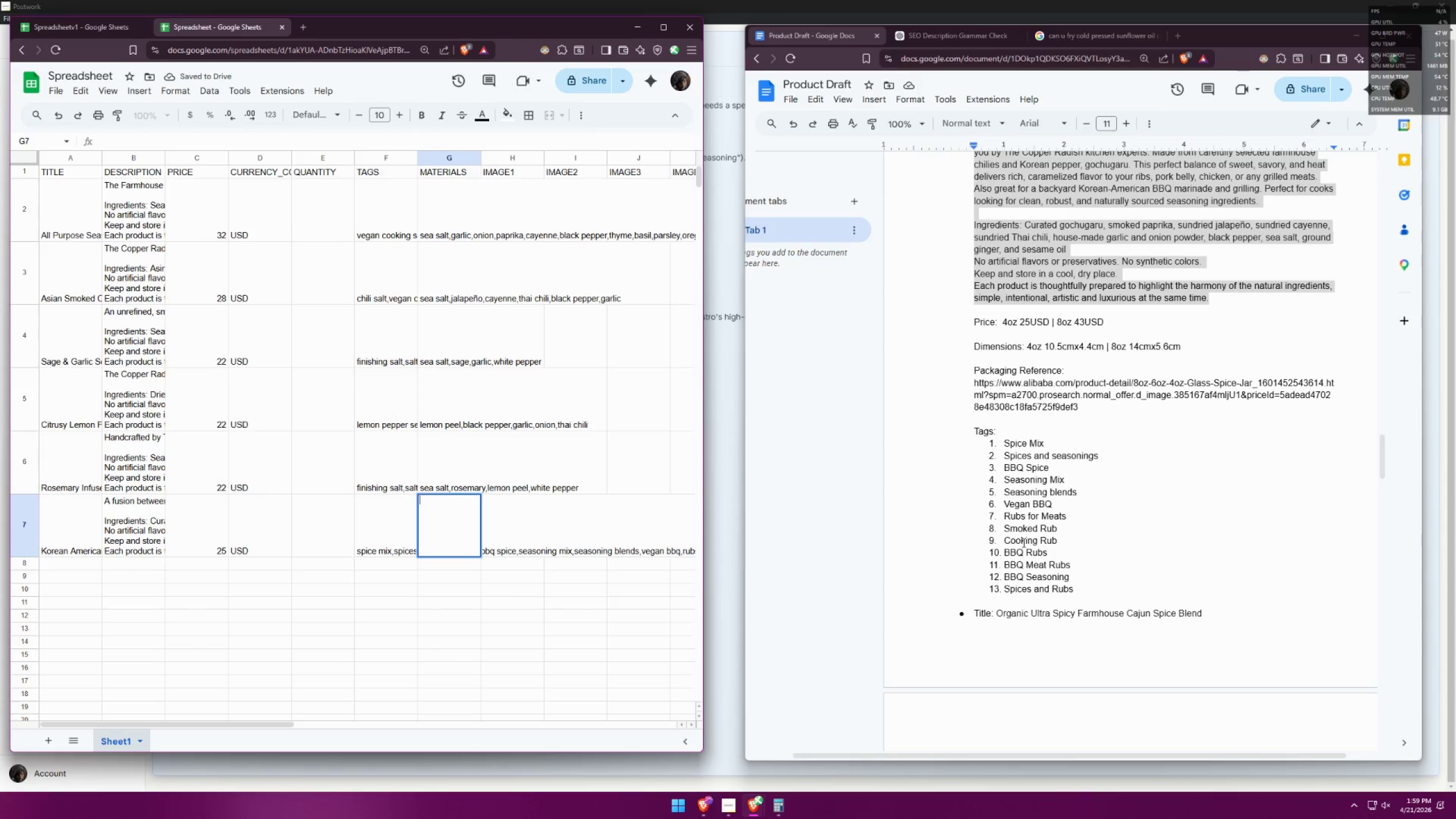 
type(gic)
key(Backspace)
key(Backspace)
type(ochugaru,paprika,)
 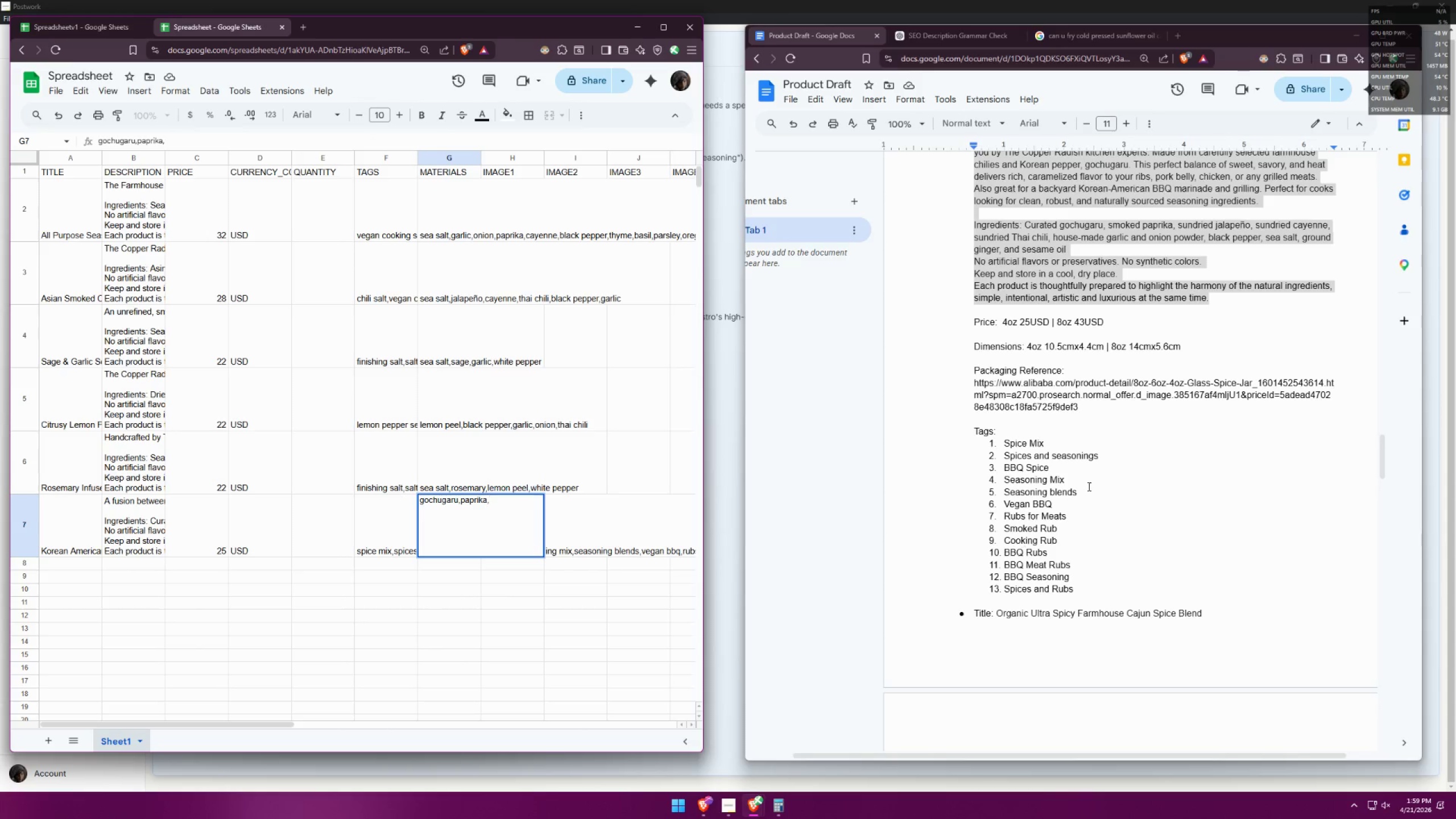 
left_click([1232, 249])
 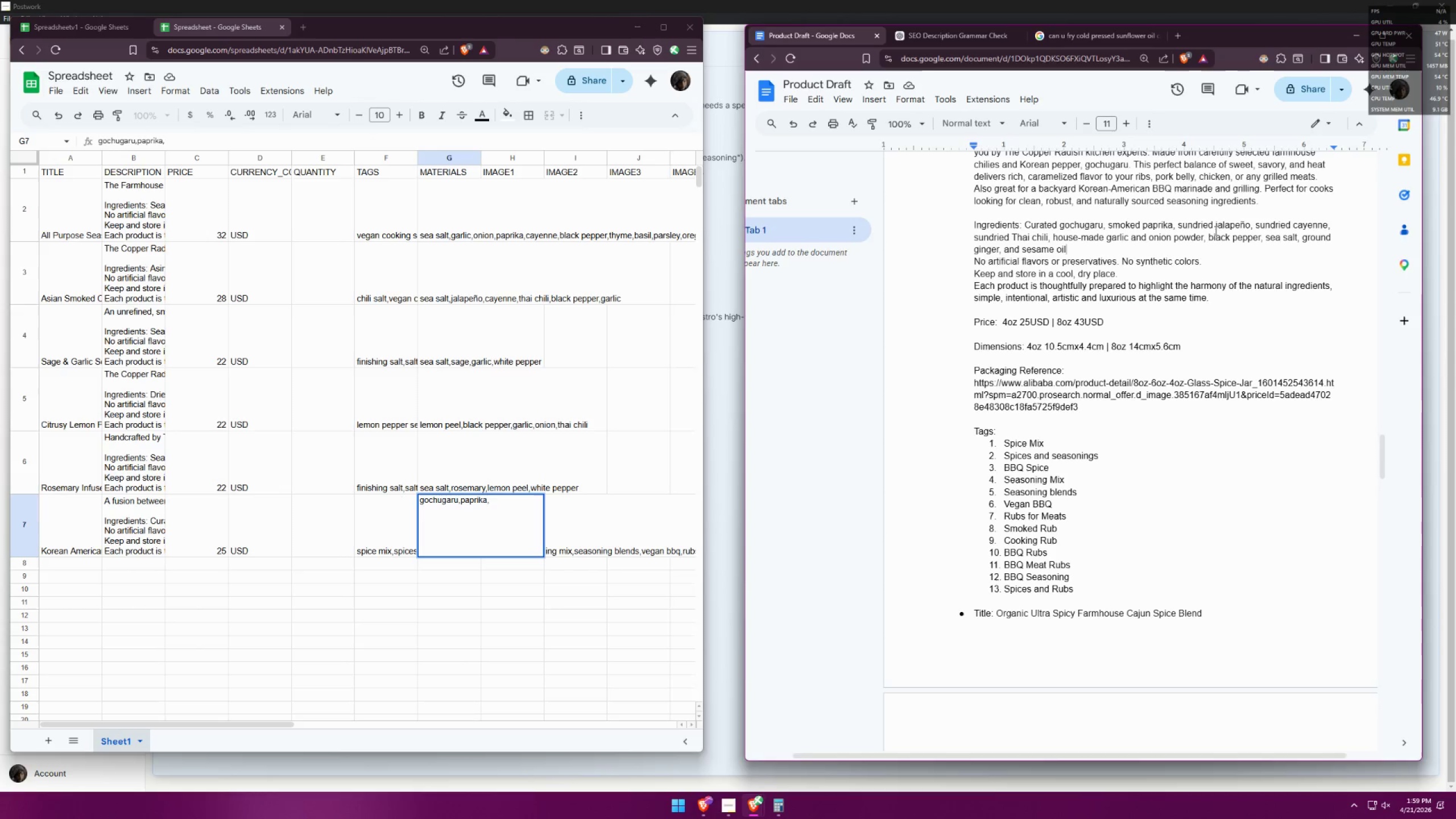 
left_click_drag(start_coordinate=[1212, 228], to_coordinate=[1218, 226])
 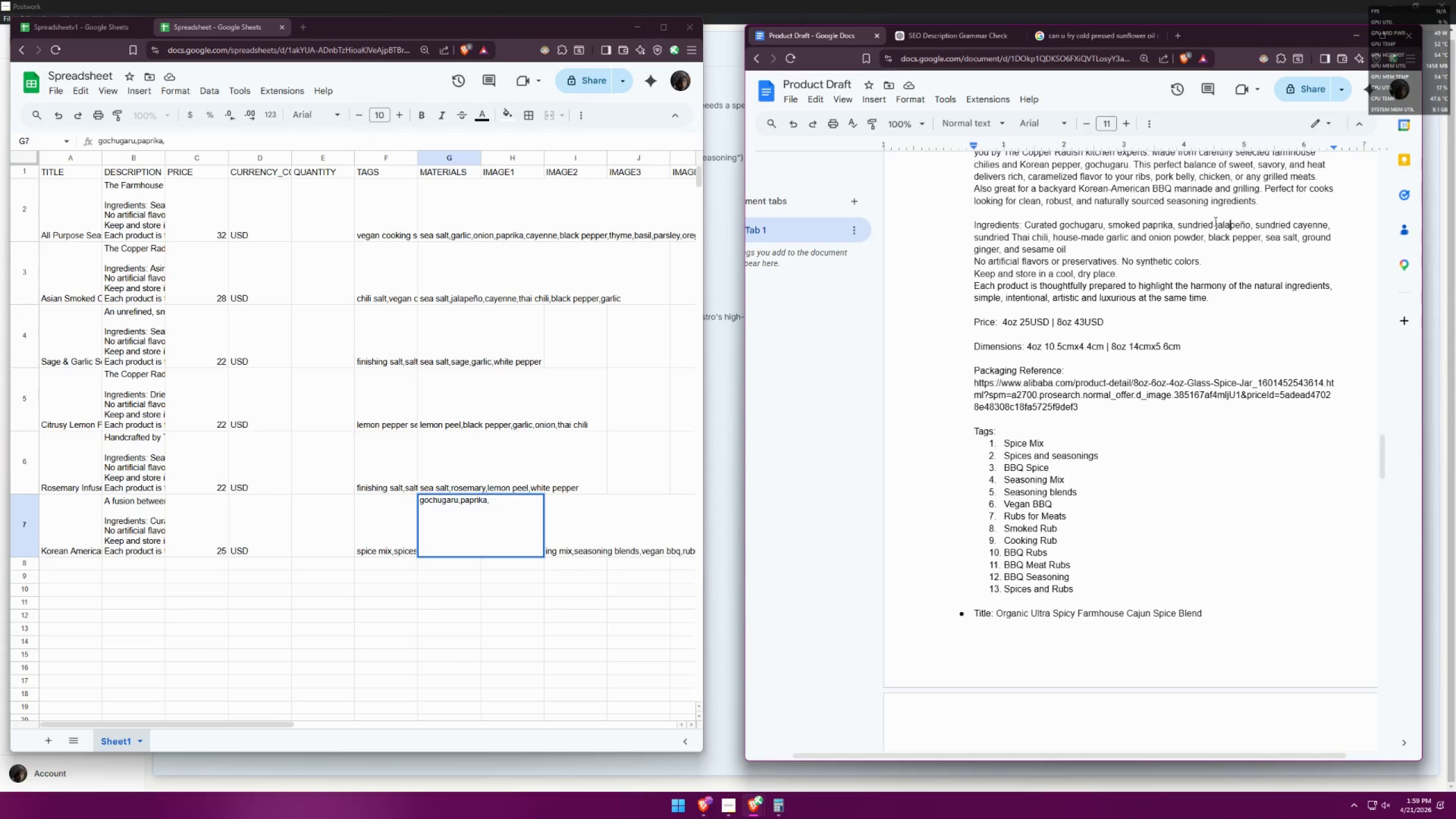 
double_click([1214, 222])
 